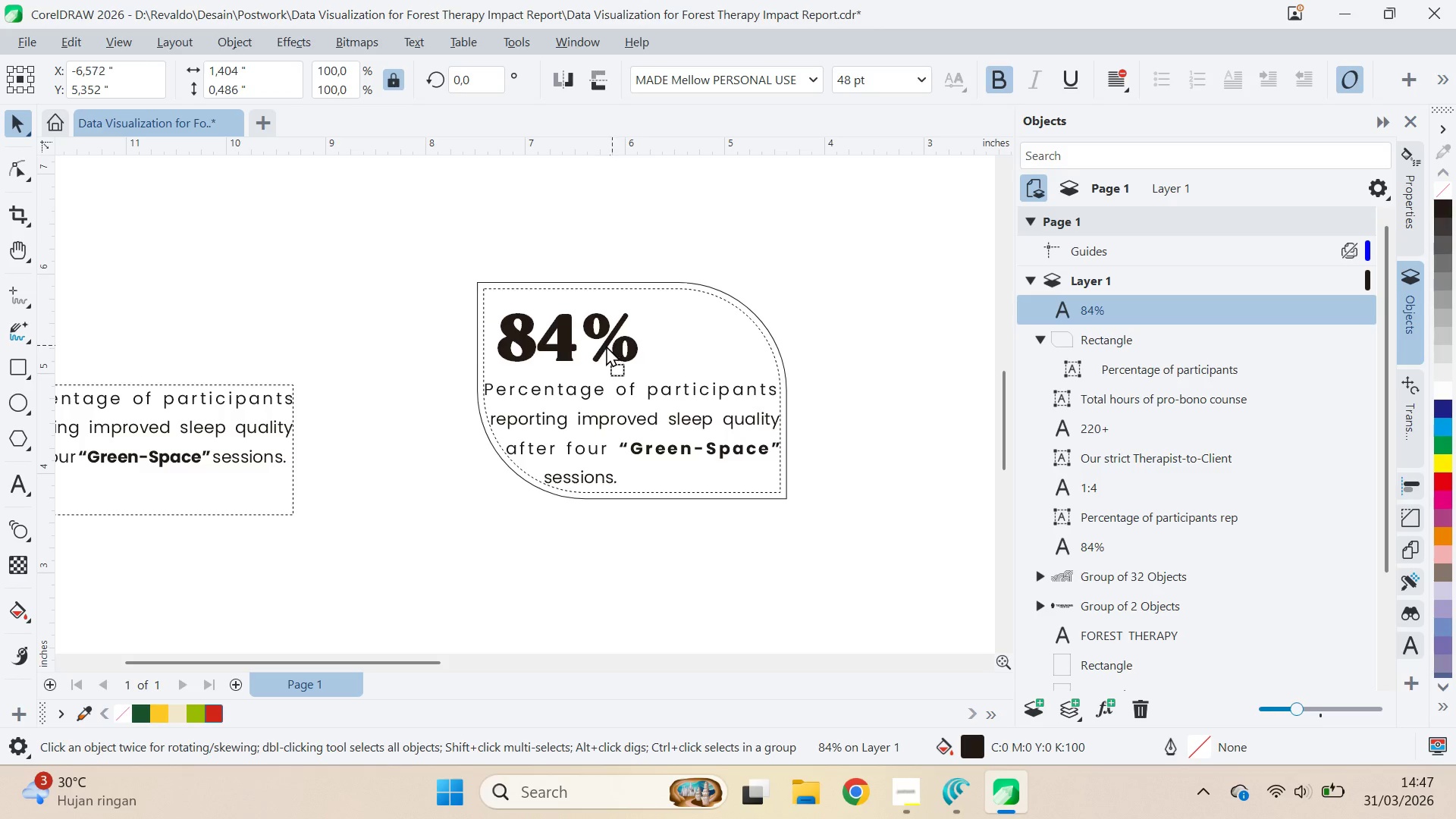 
hold_key(key=ShiftLeft, duration=1.22)
 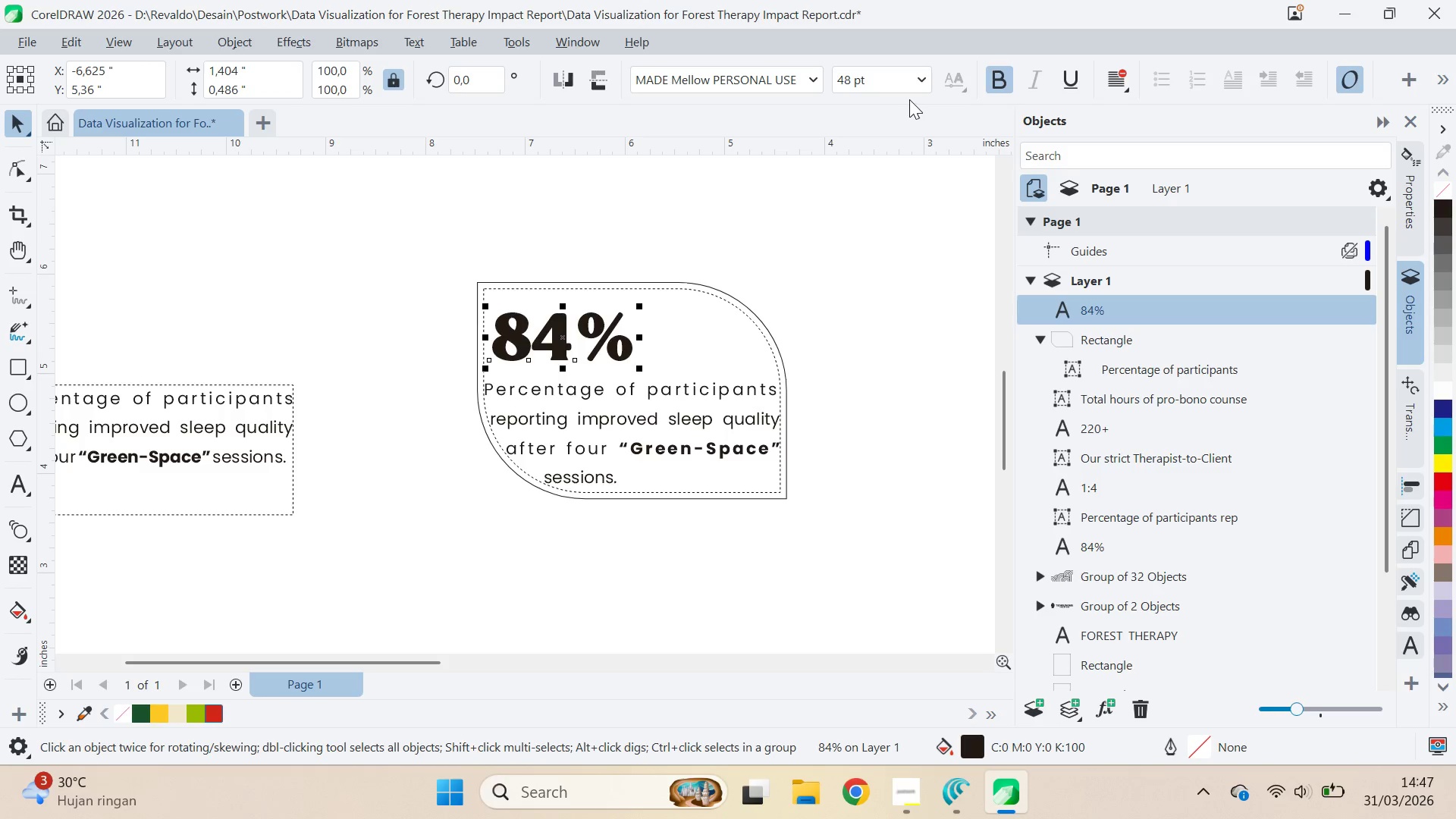 
double_click([919, 81])
 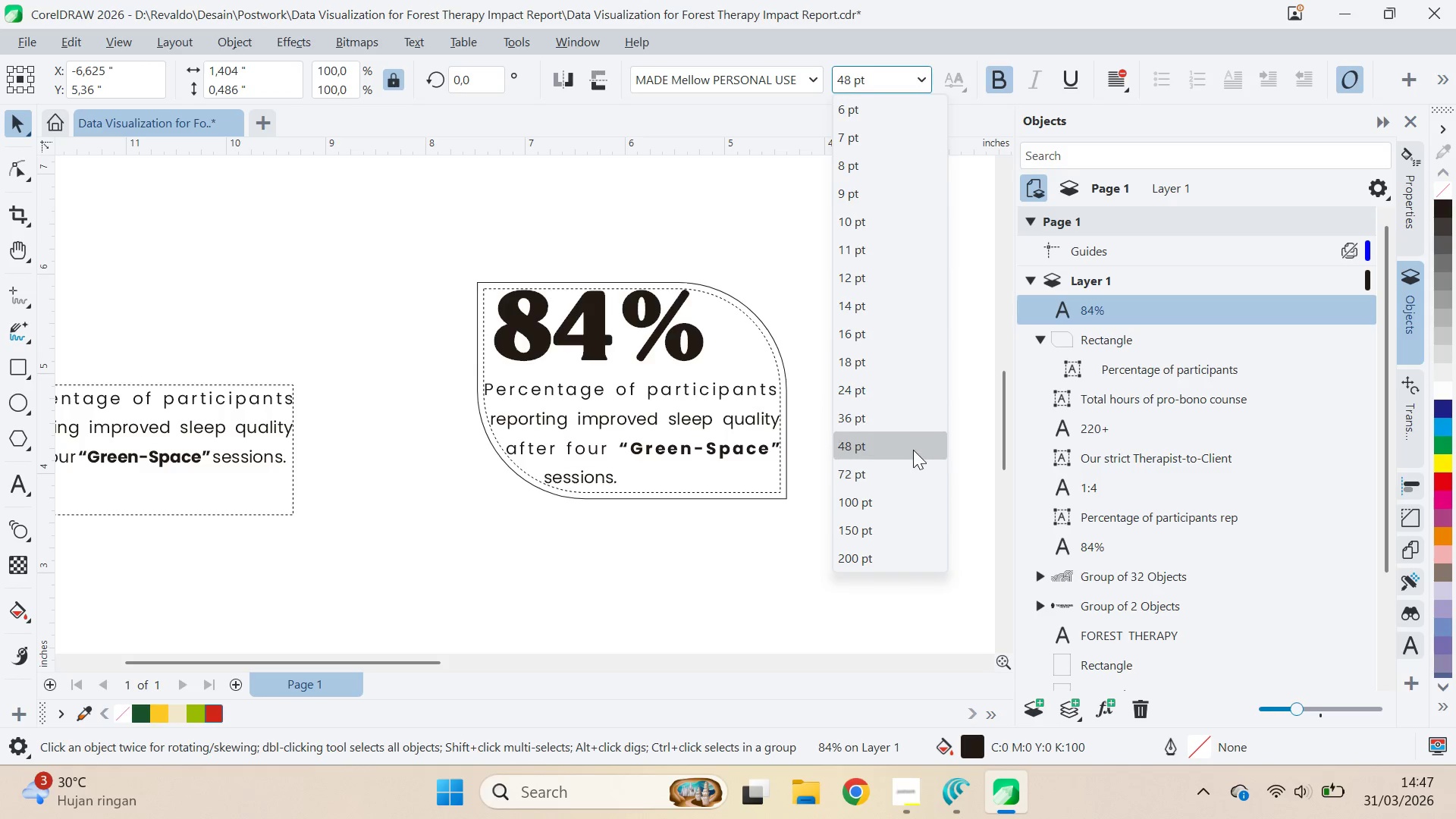 
left_click([913, 447])
 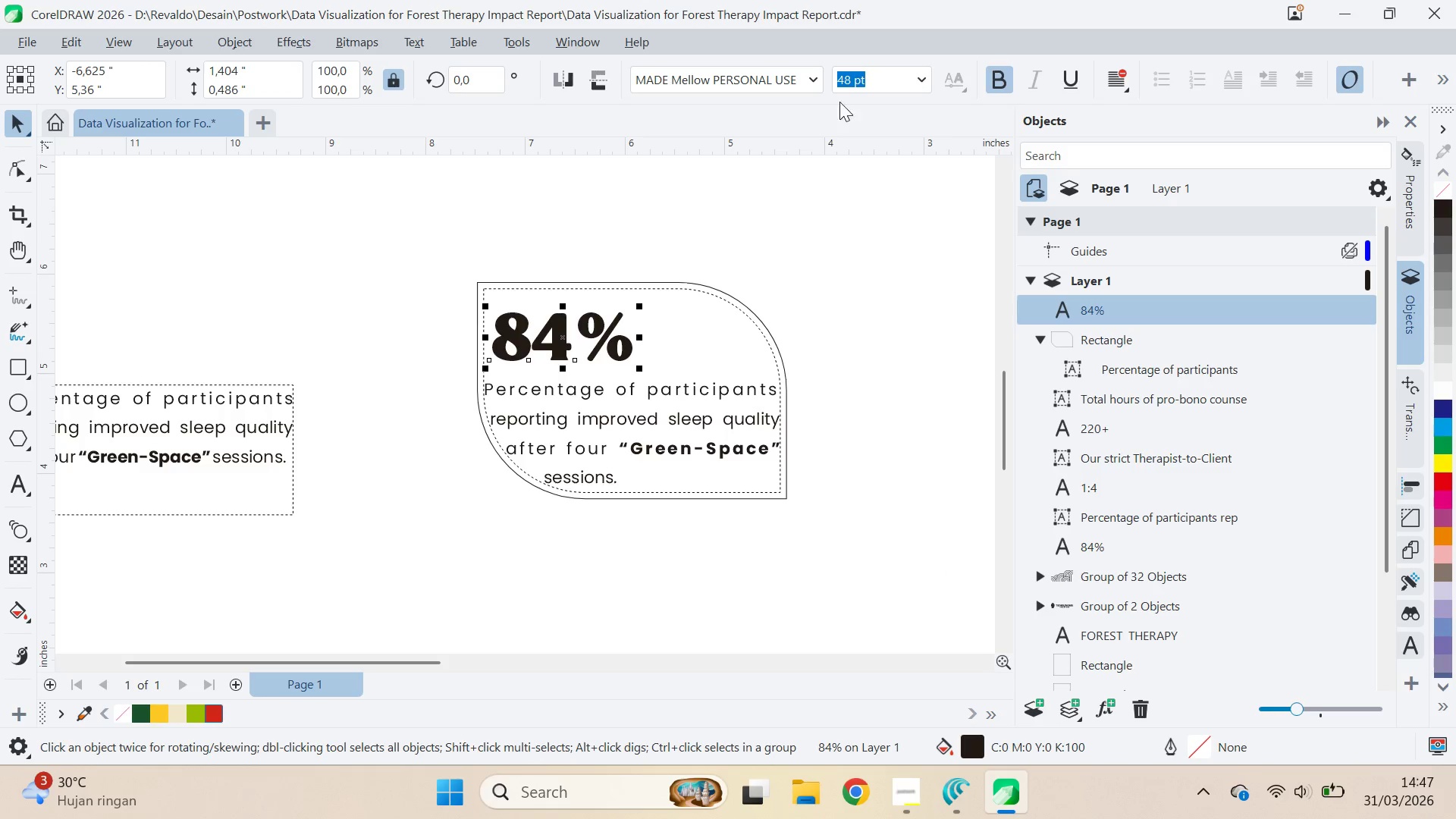 
left_click([880, 80])
 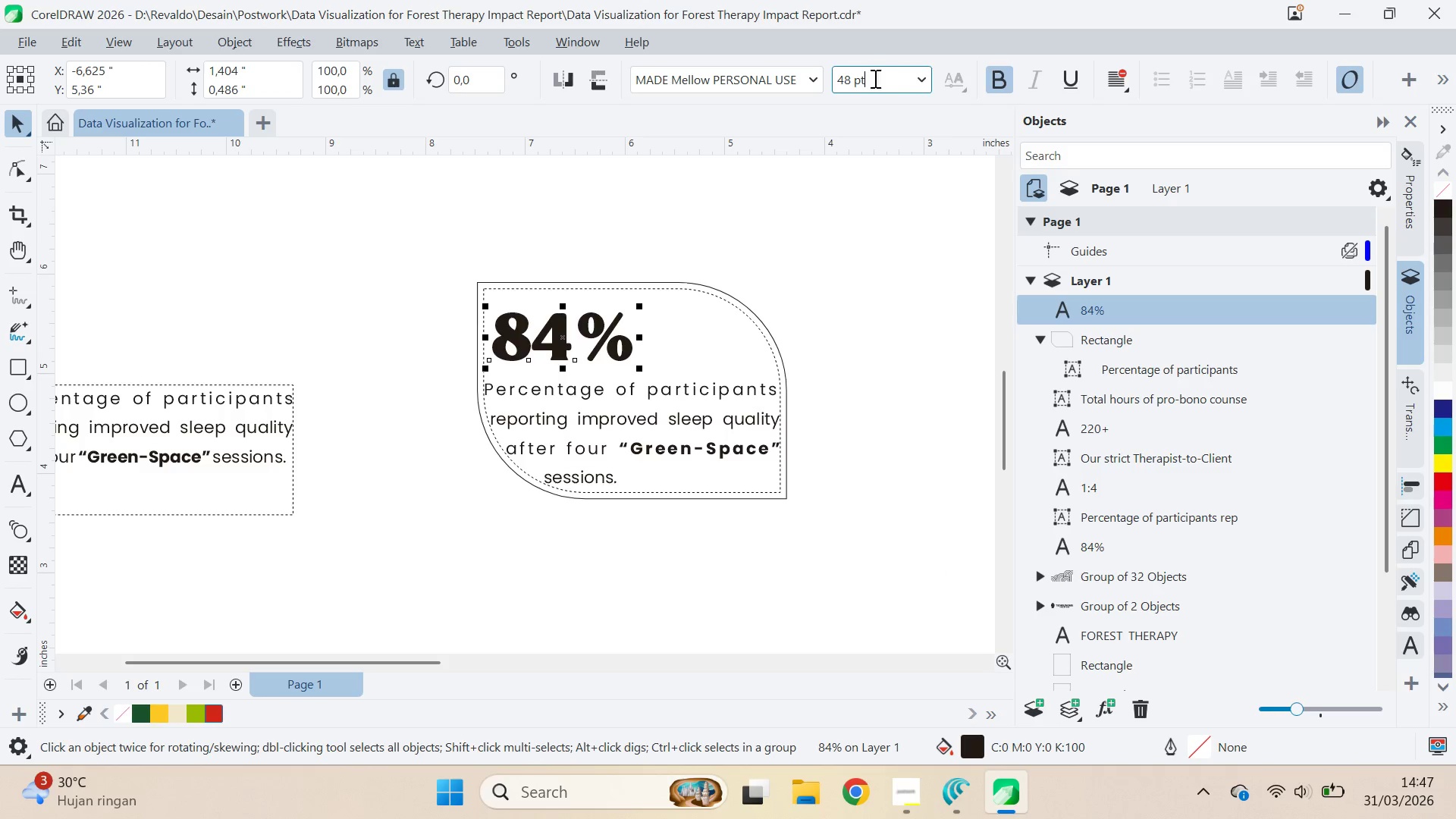 
left_click_drag(start_coordinate=[875, 78], to_coordinate=[834, 67])
 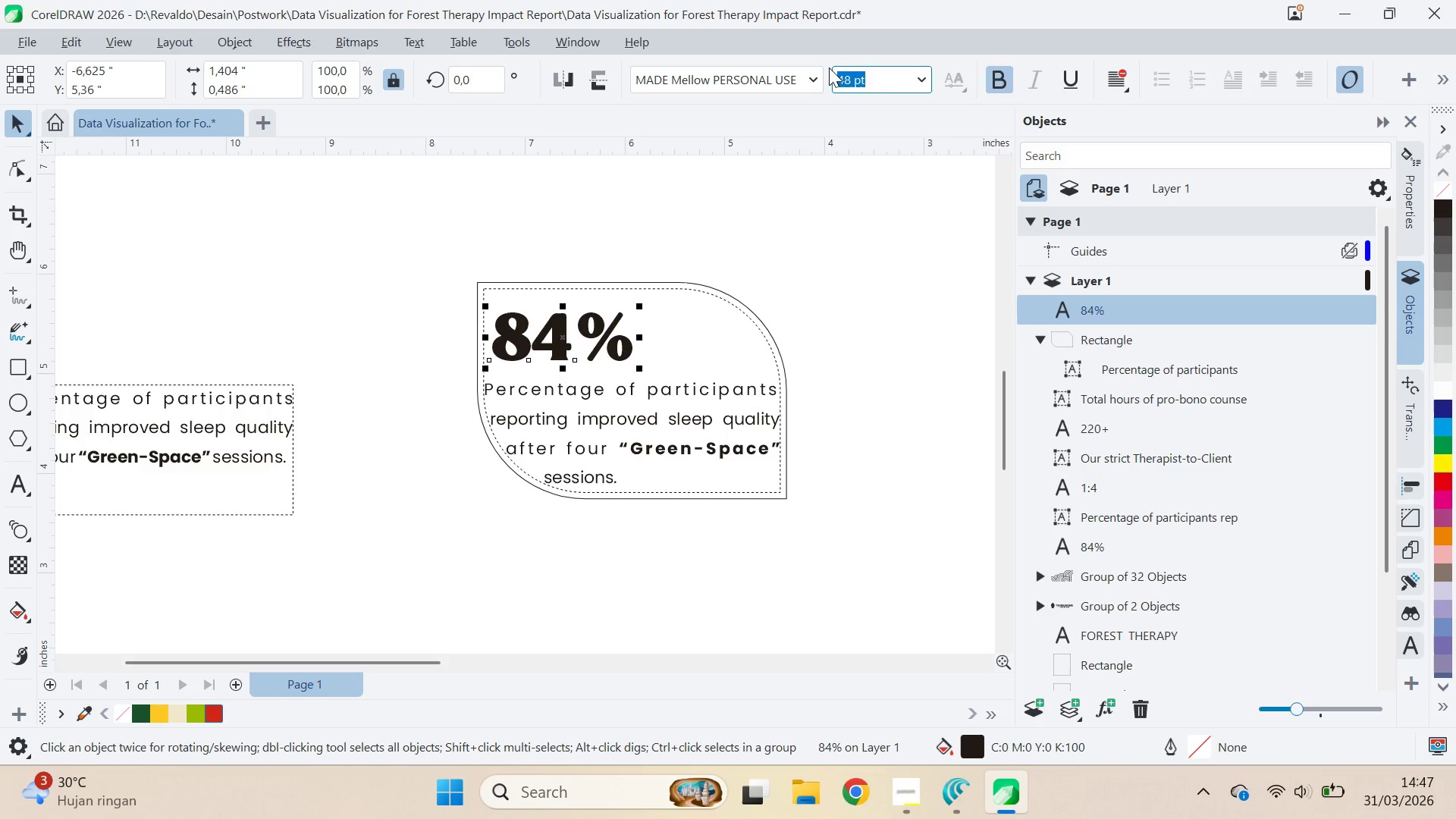 
type(55)
 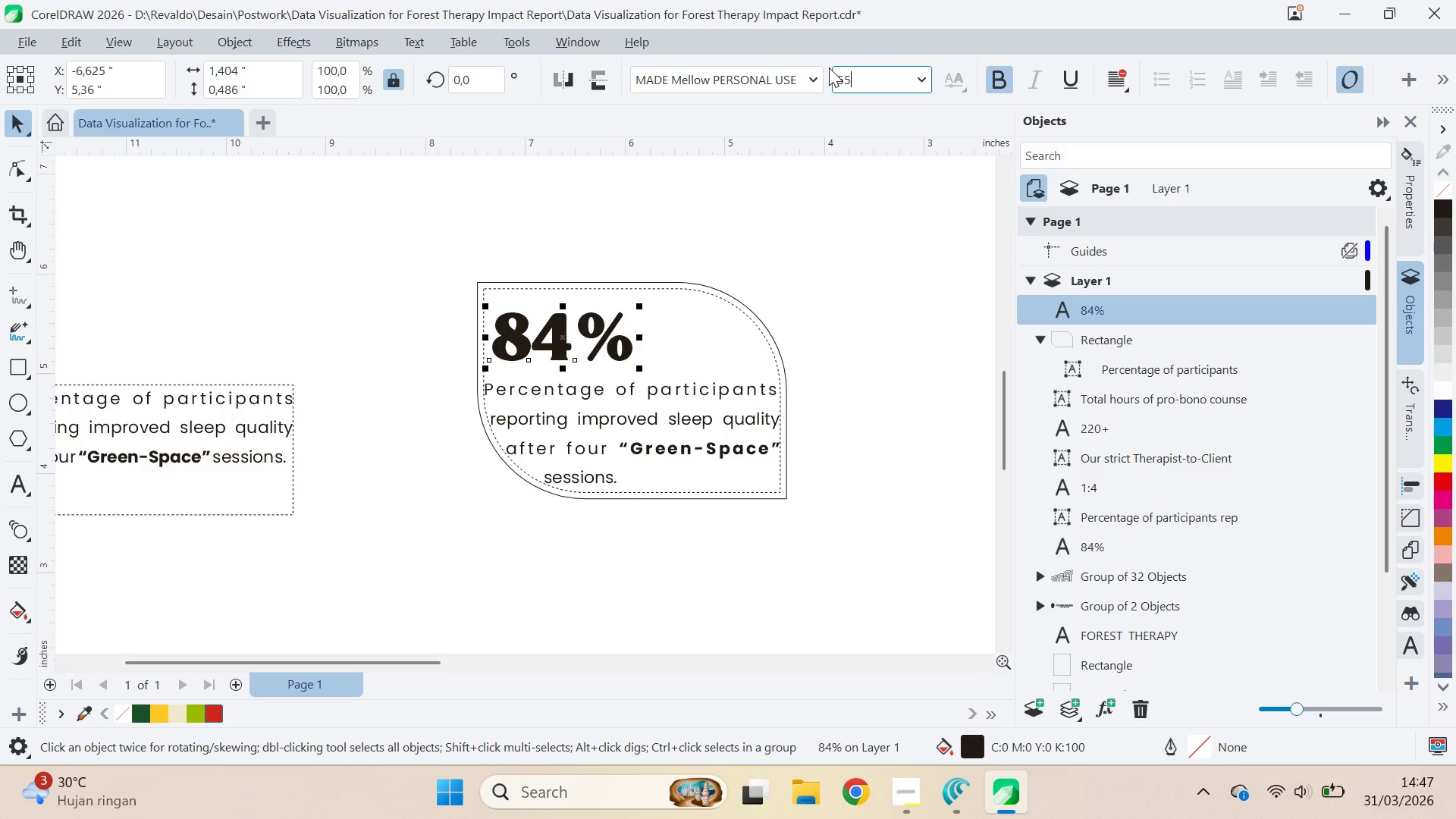 
key(Enter)
 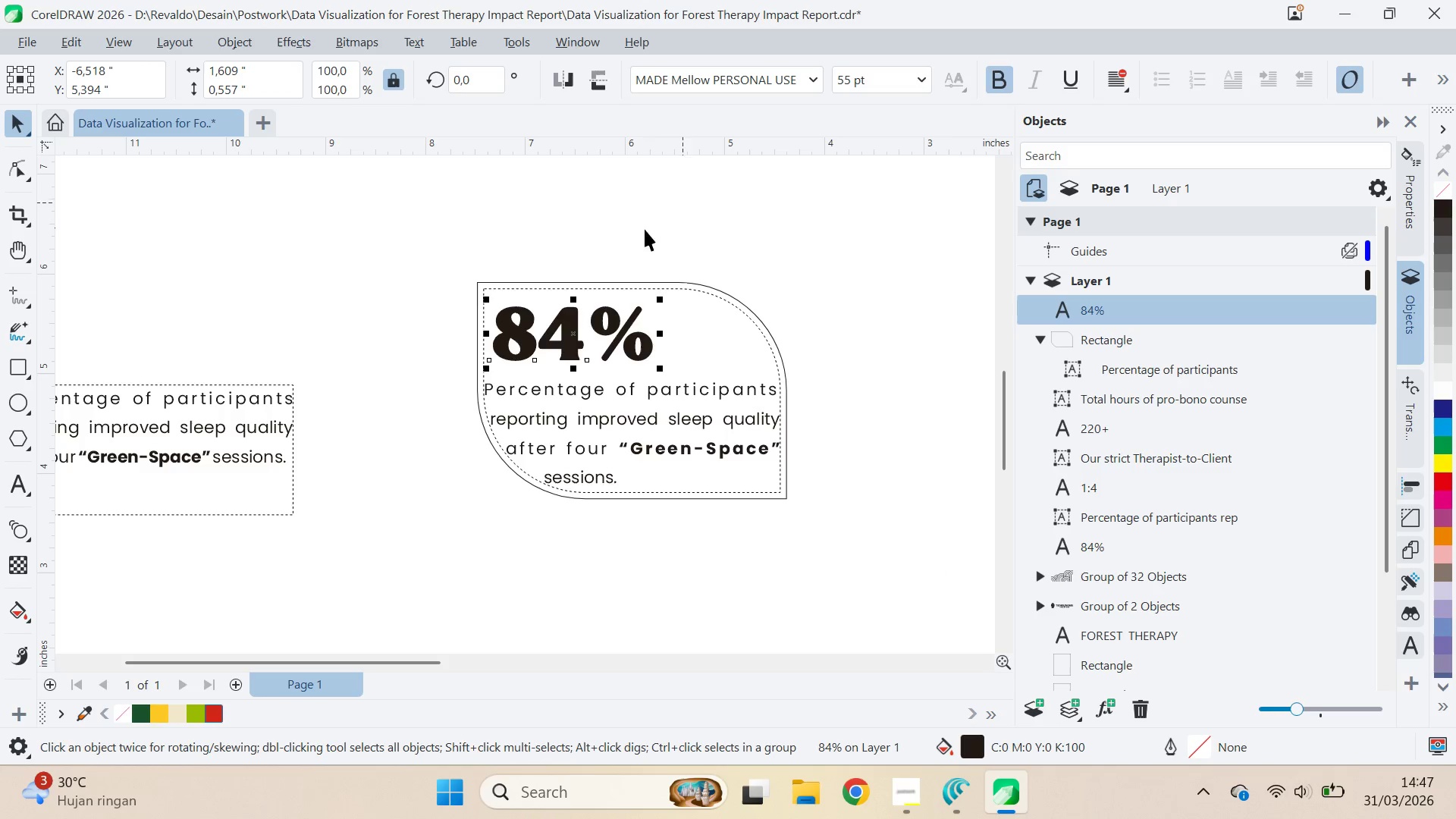 
left_click([643, 246])
 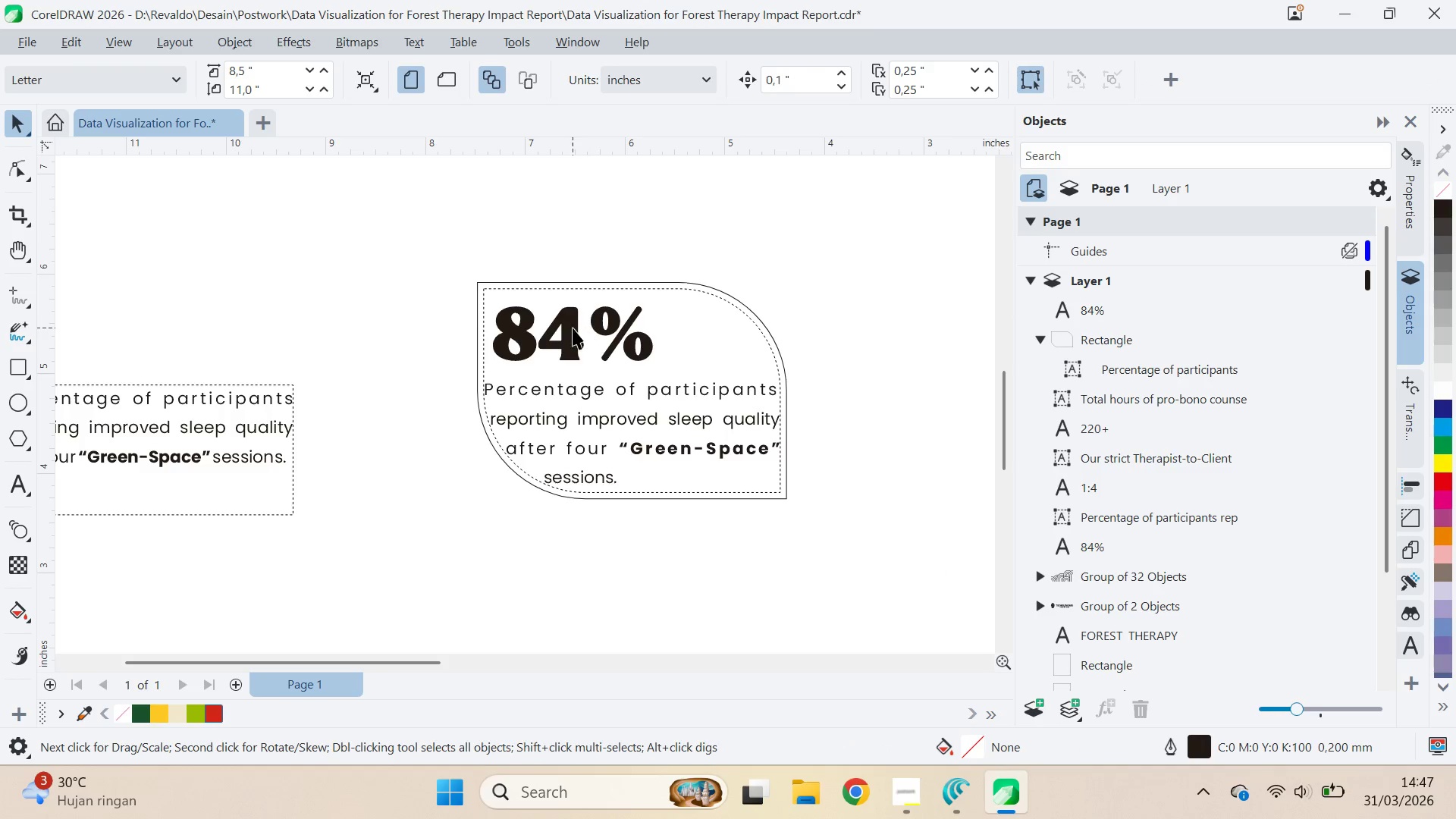 
left_click_drag(start_coordinate=[571, 327], to_coordinate=[569, 337])
 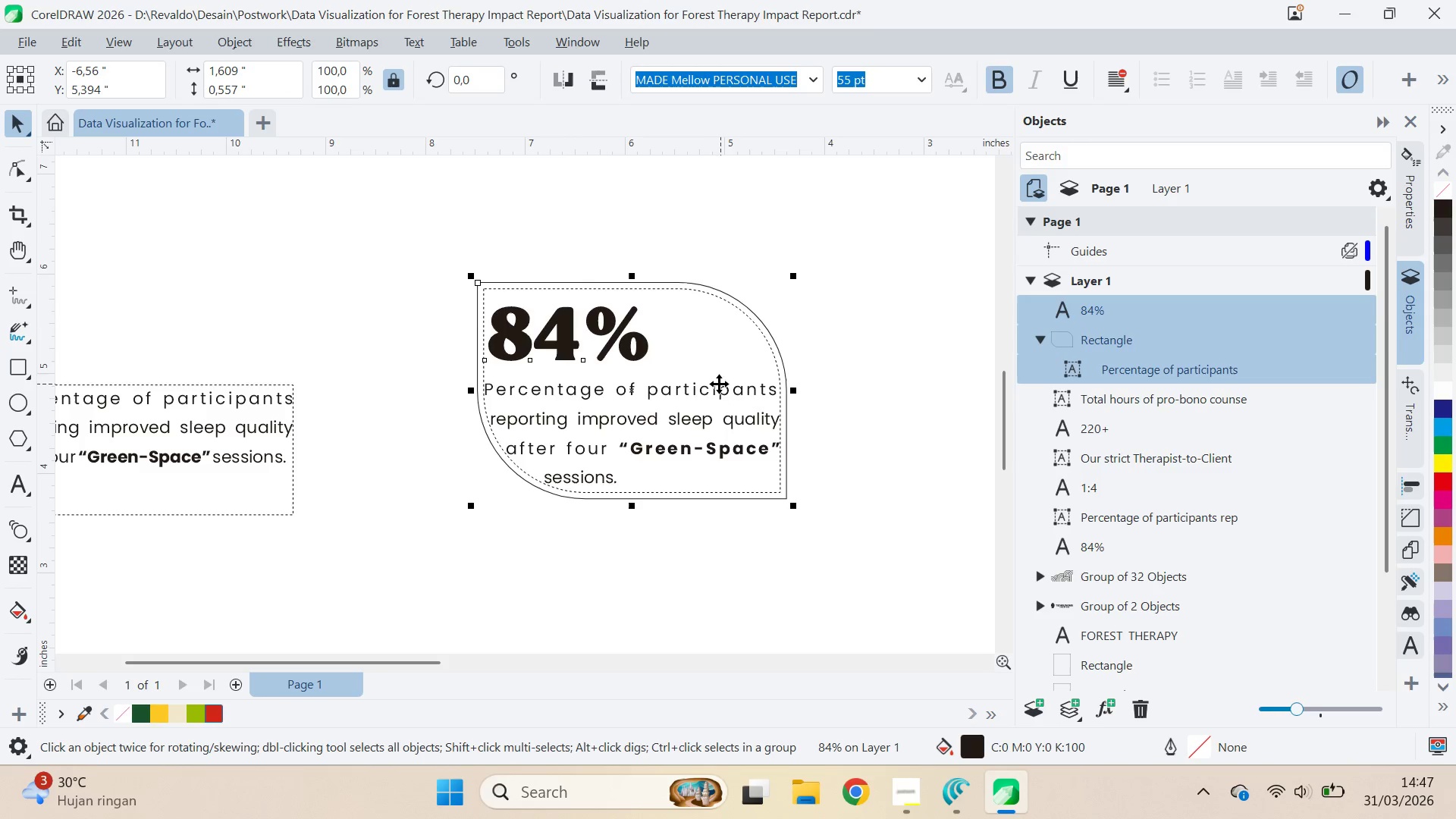 
hold_key(key=ShiftLeft, duration=1.51)
 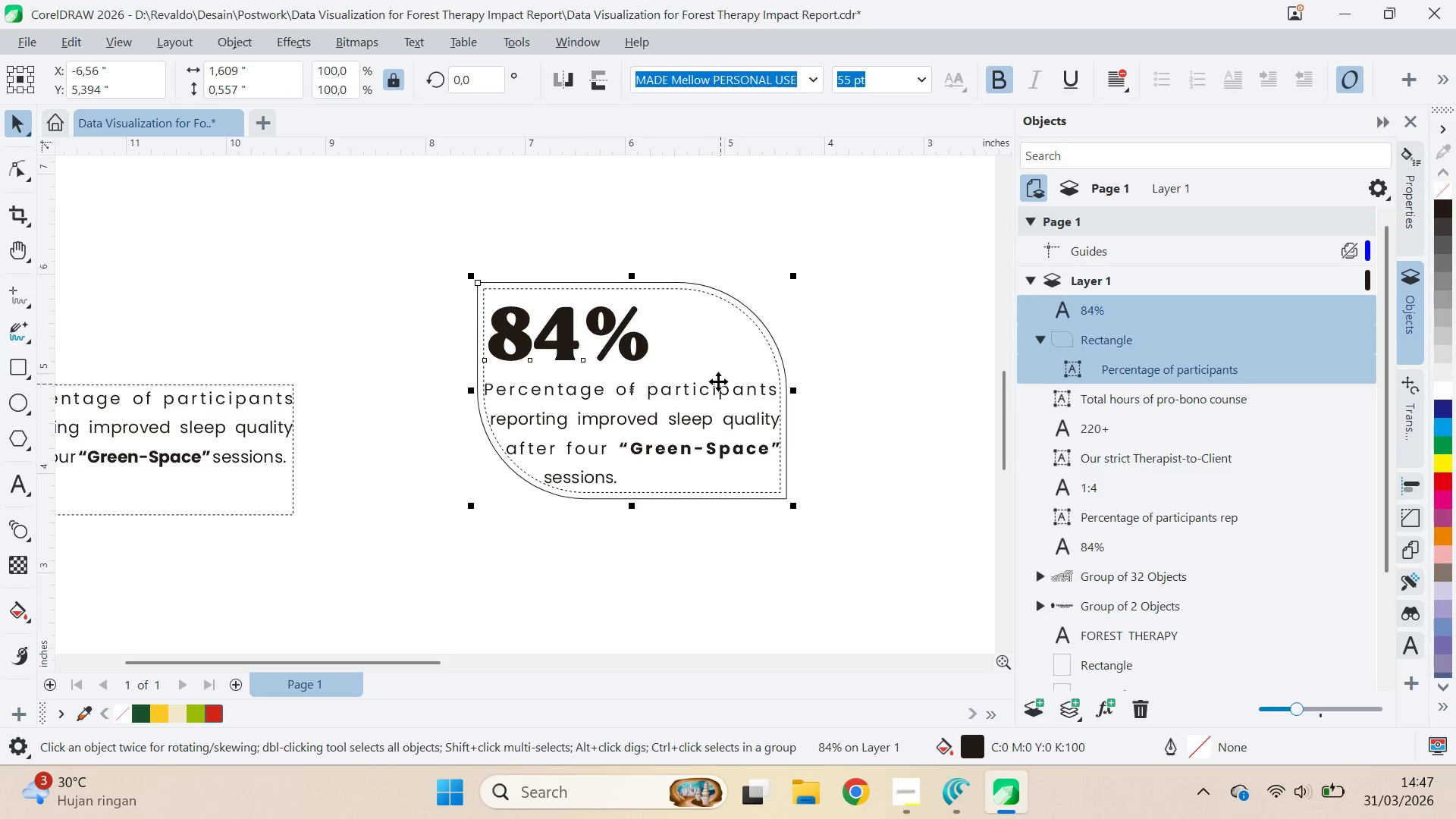 
hold_key(key=ShiftLeft, duration=0.56)
left_click([720, 384])
 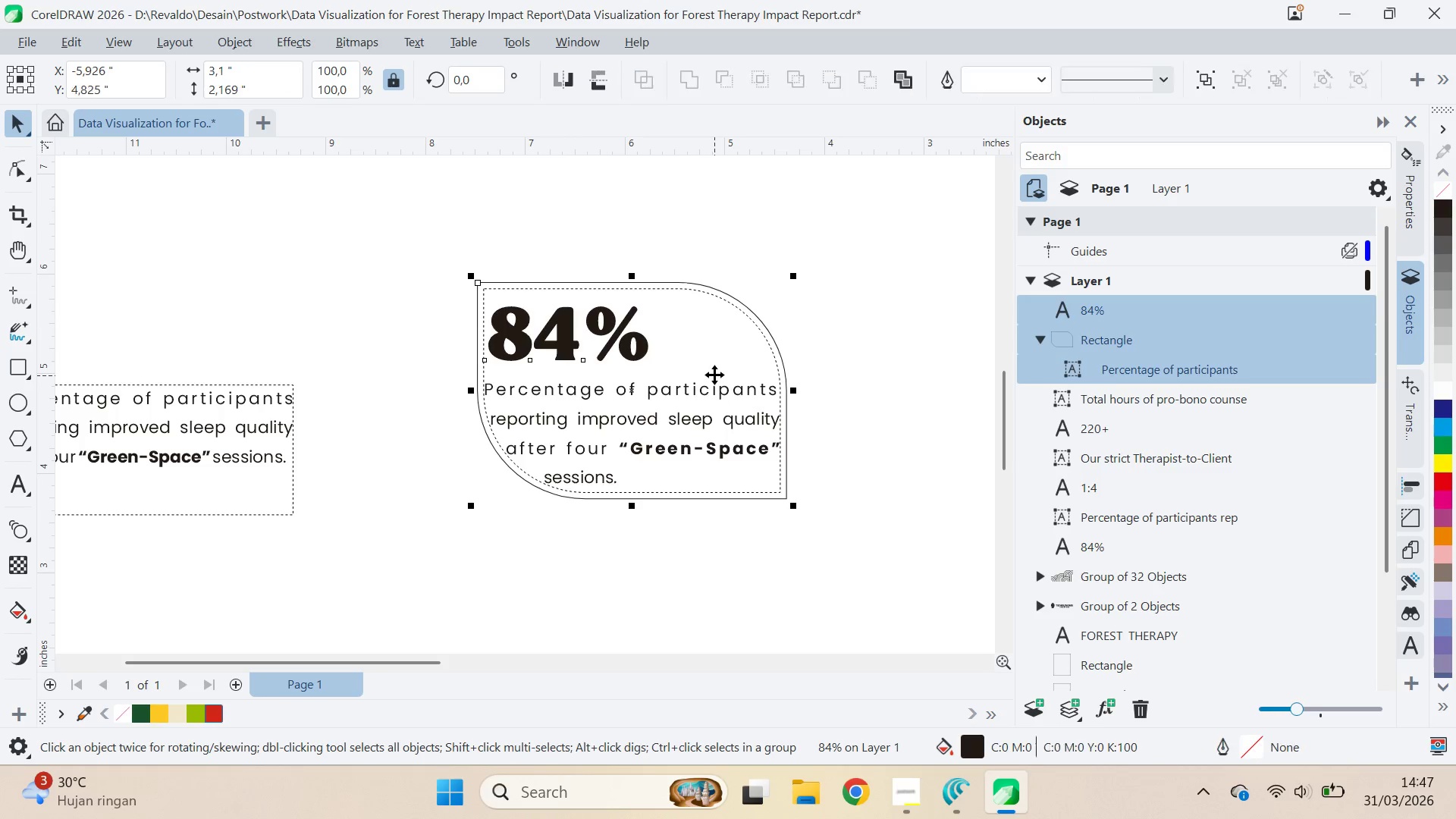 
type(rl)
 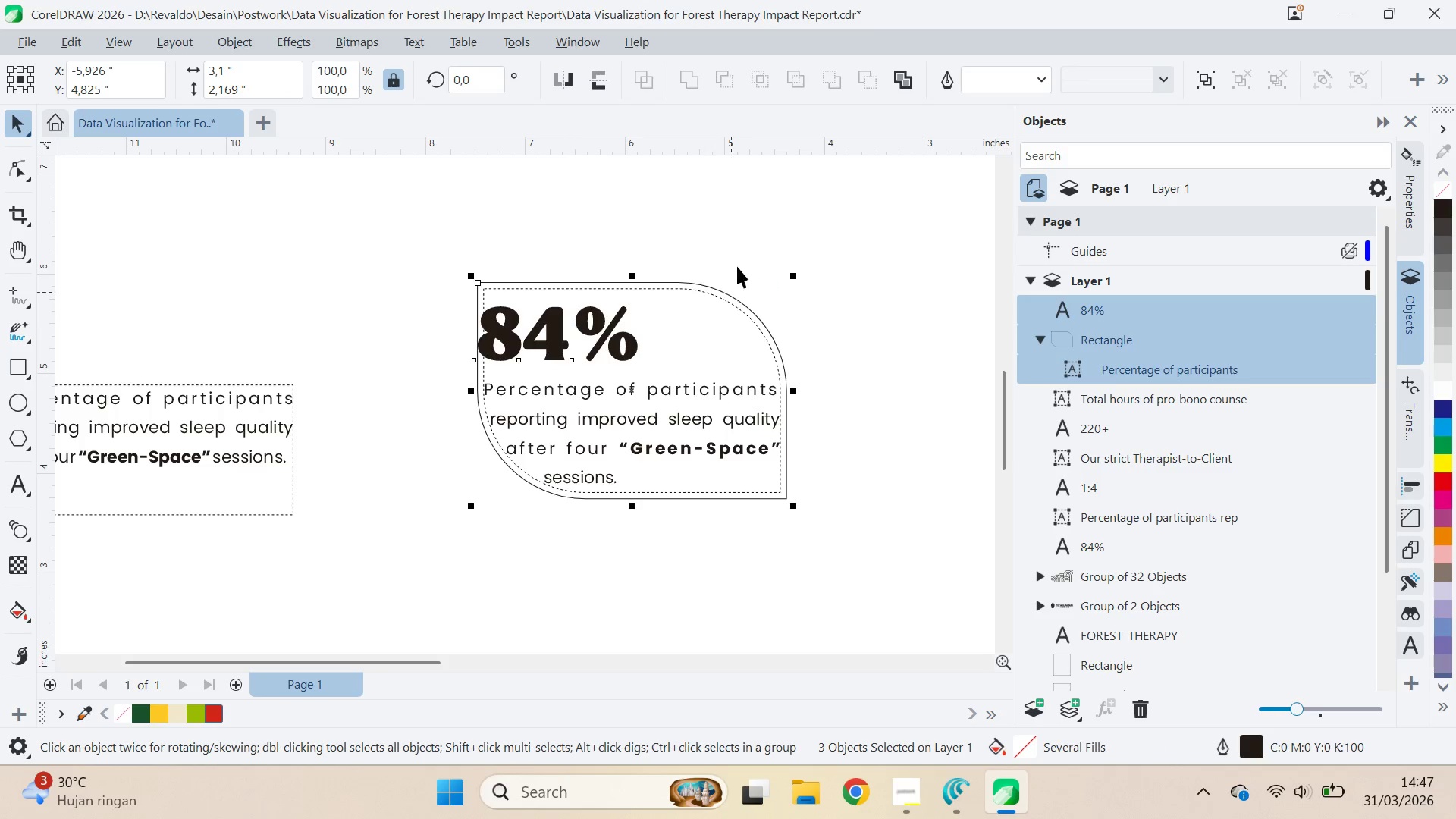 
left_click([752, 224])
 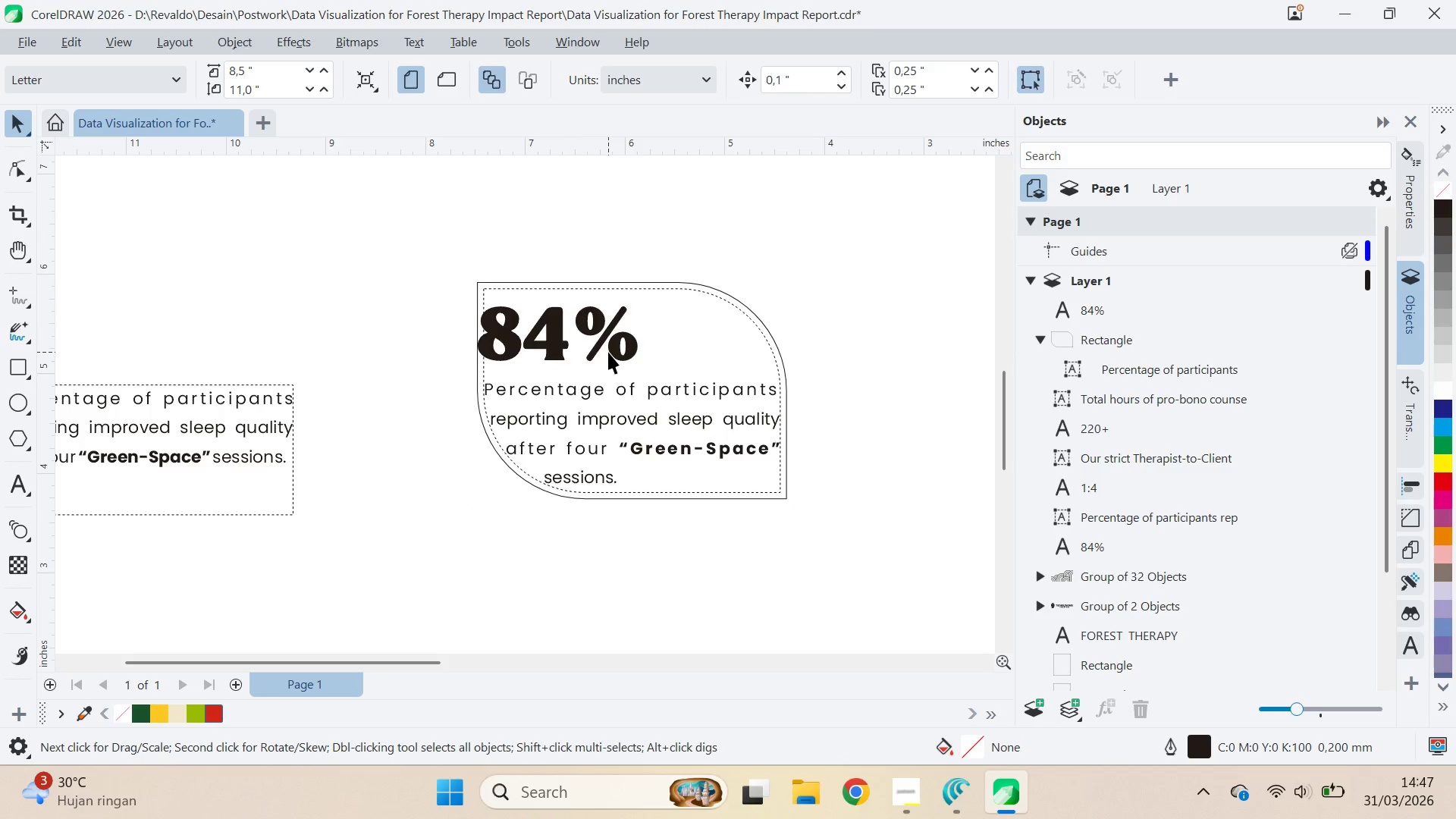 
left_click([608, 352])
 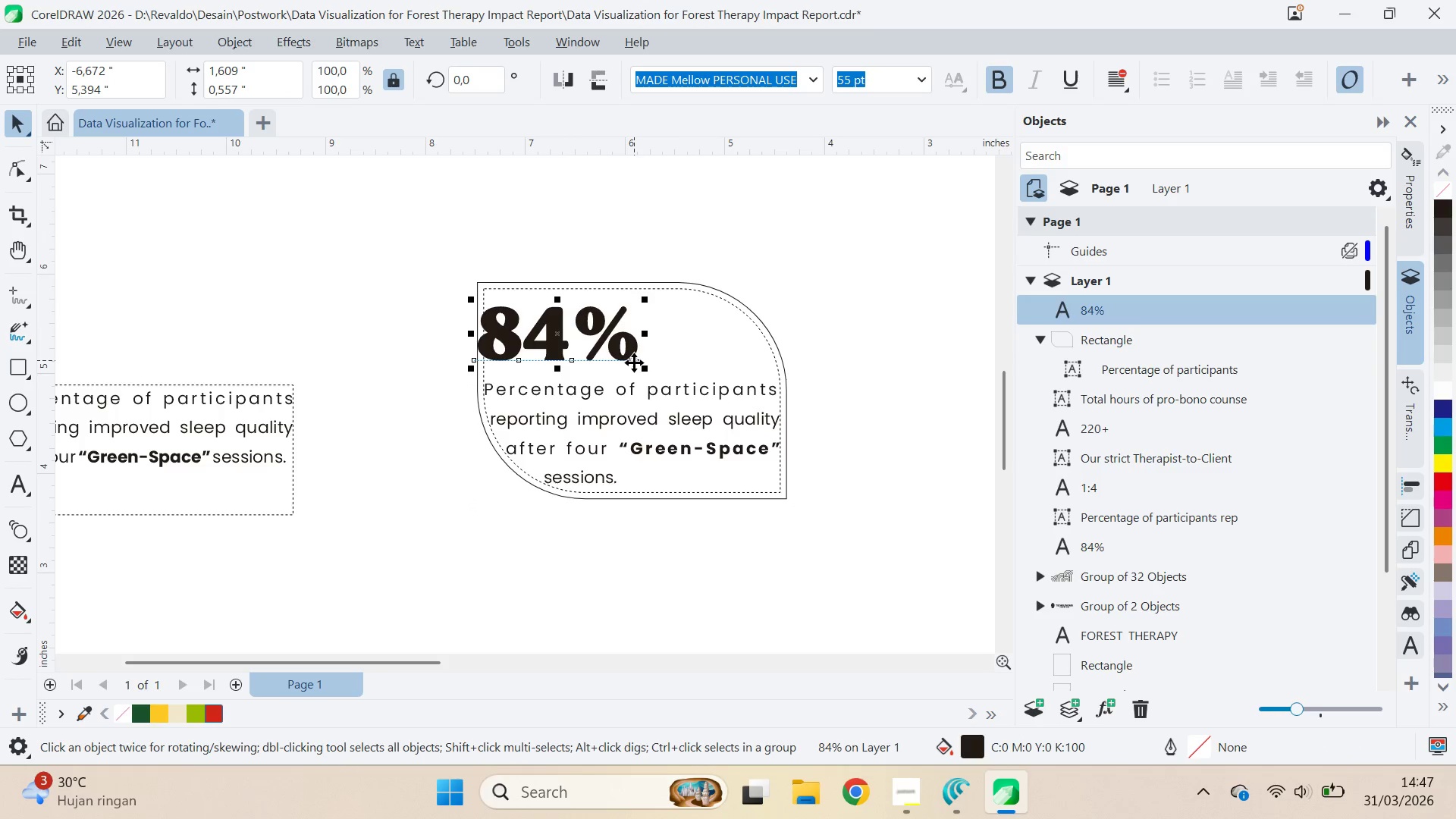 
key(ArrowRight)
 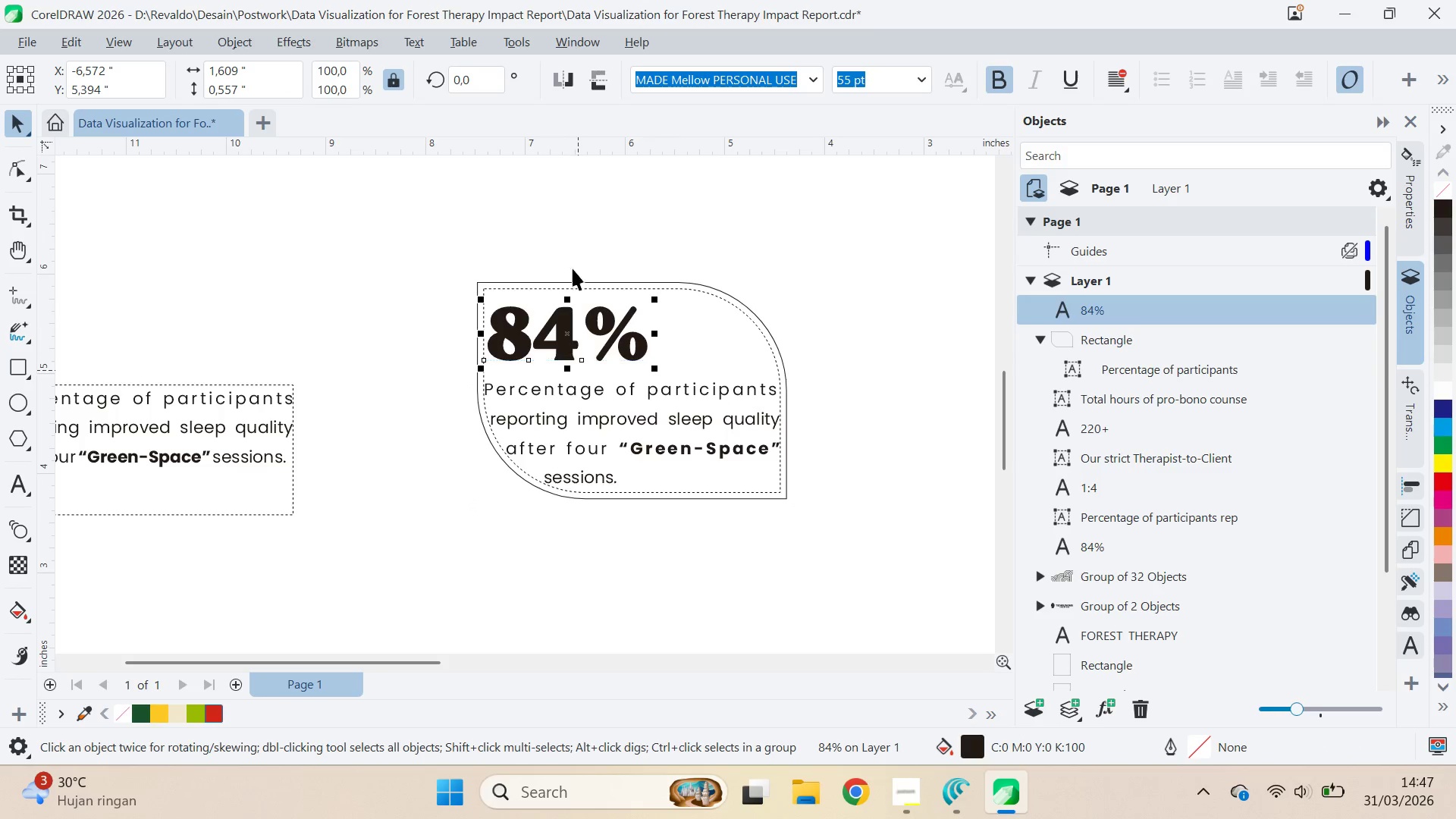 
left_click([591, 242])
 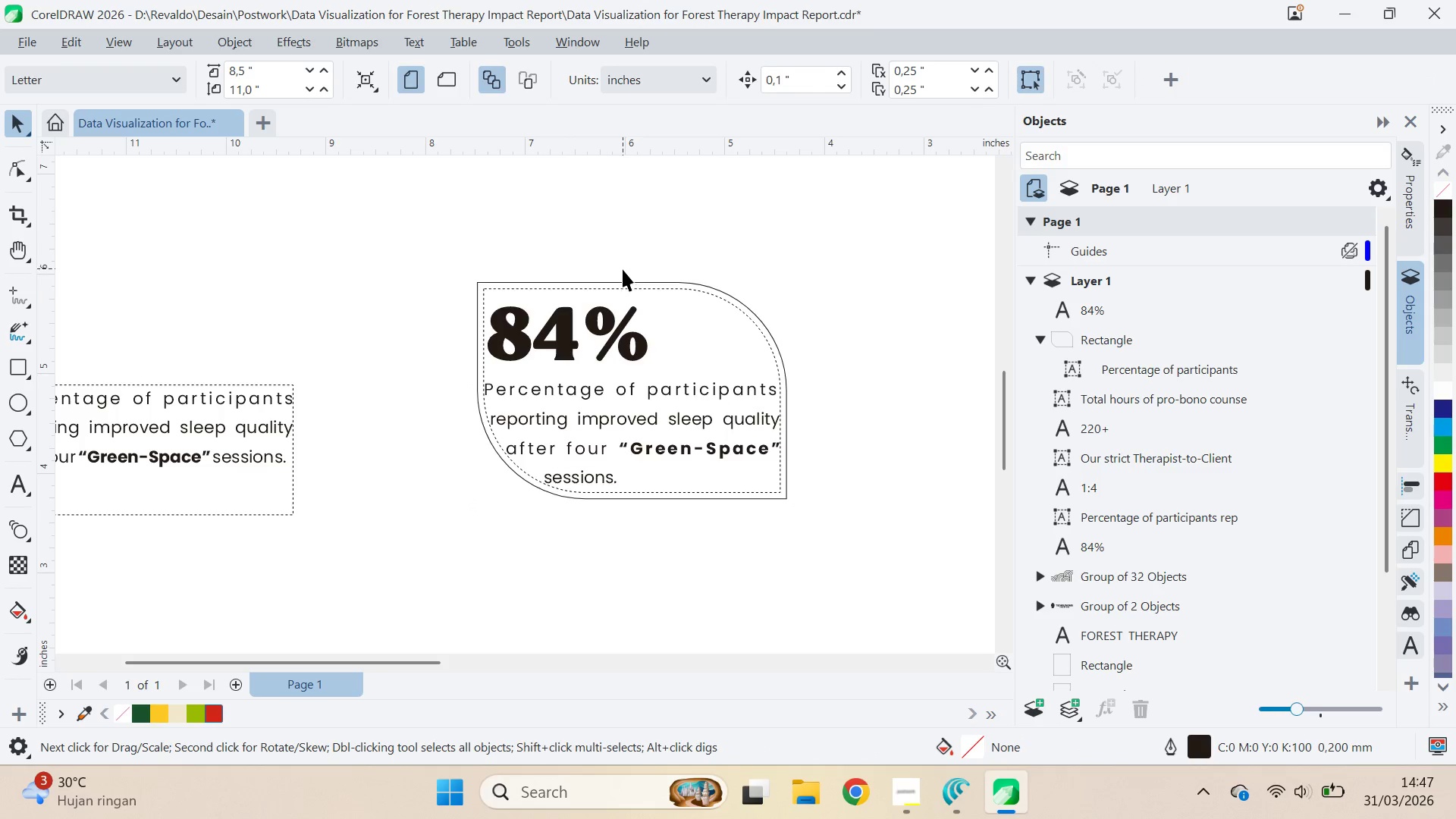 
scroll: coordinate [647, 309], scroll_direction: down, amount: 6.0
 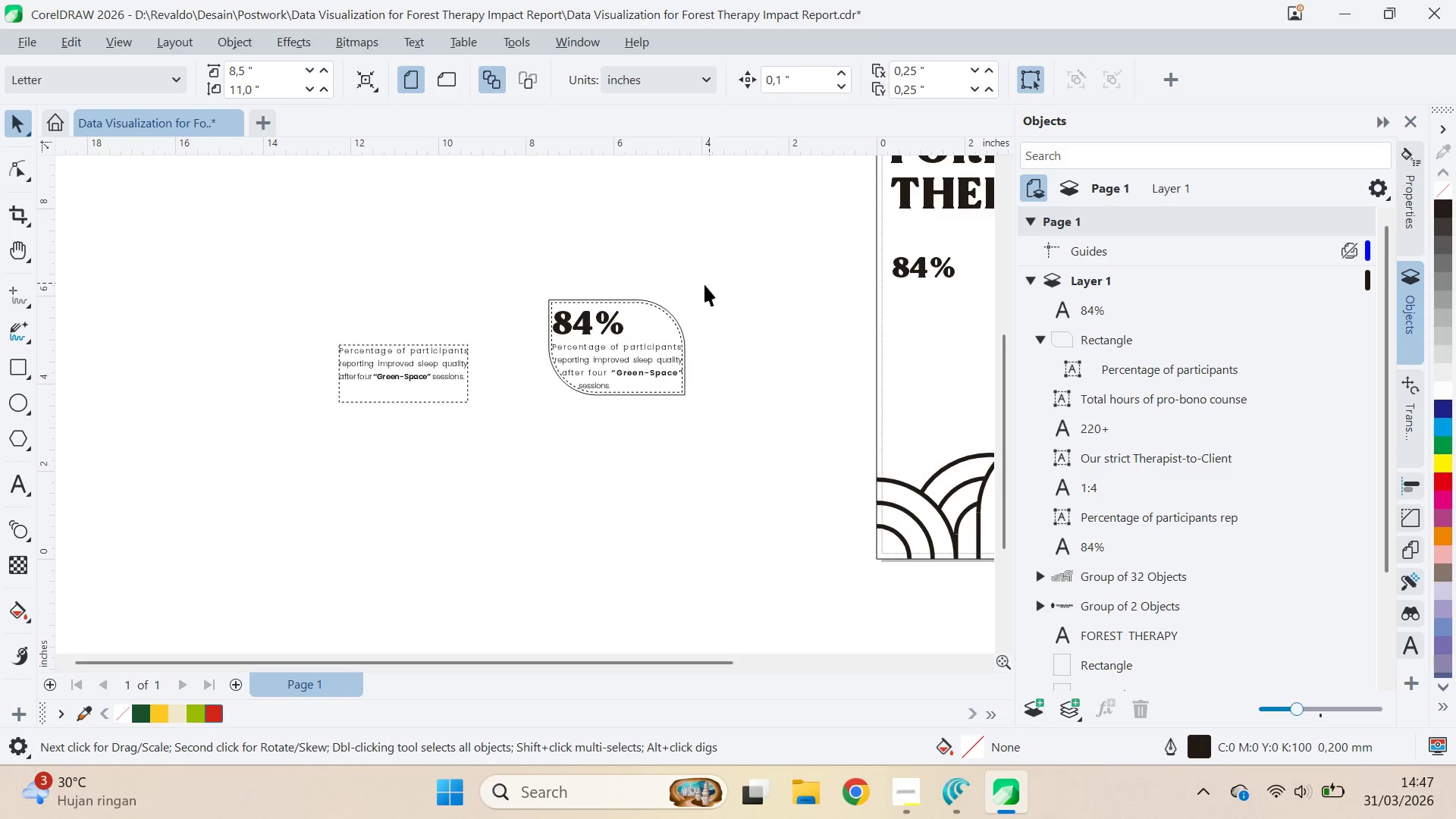 
left_click_drag(start_coordinate=[726, 279], to_coordinate=[522, 422])
 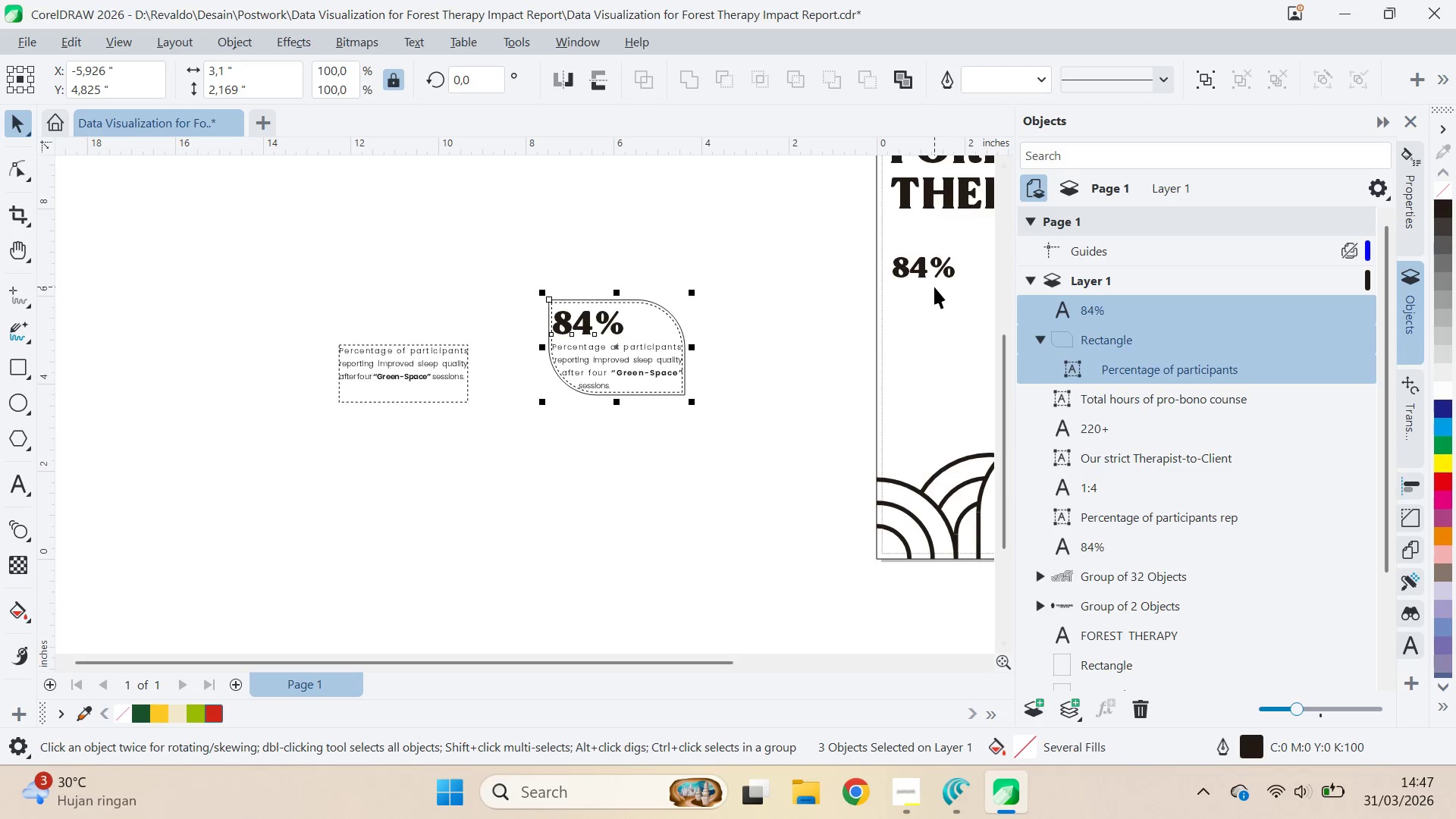 
left_click([921, 277])
 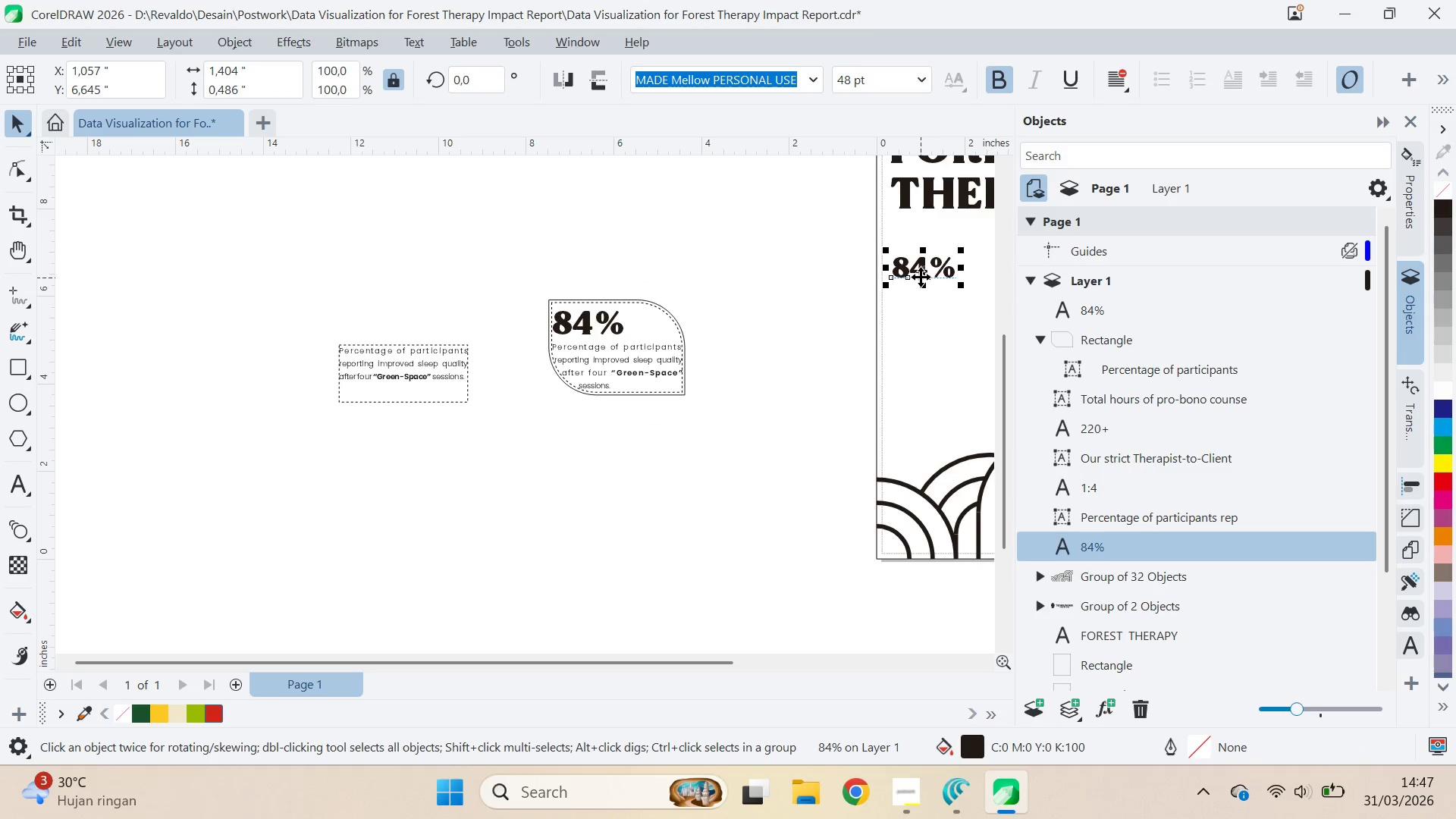 
key(Delete)
 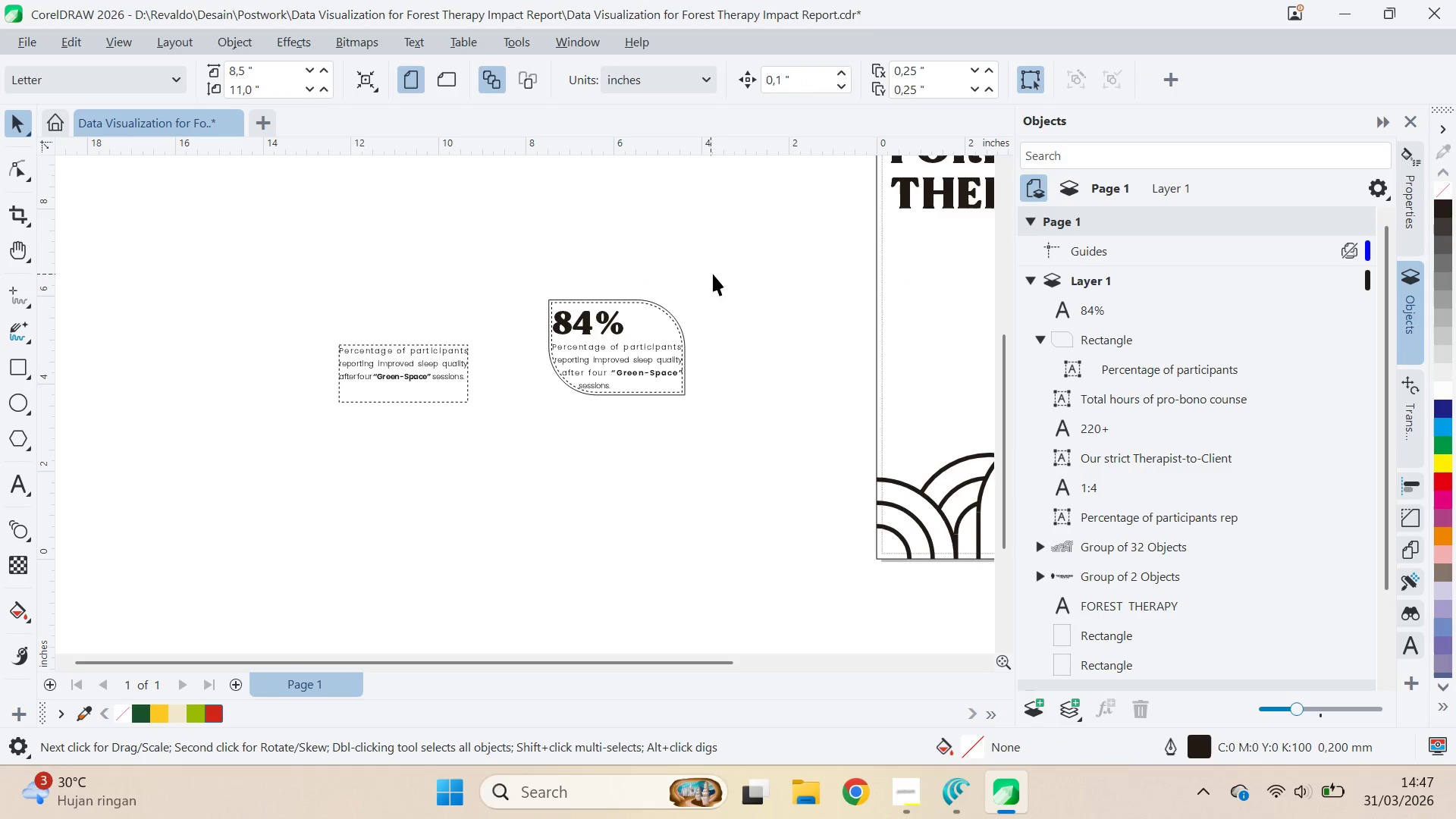 
left_click_drag(start_coordinate=[736, 274], to_coordinate=[469, 475])
 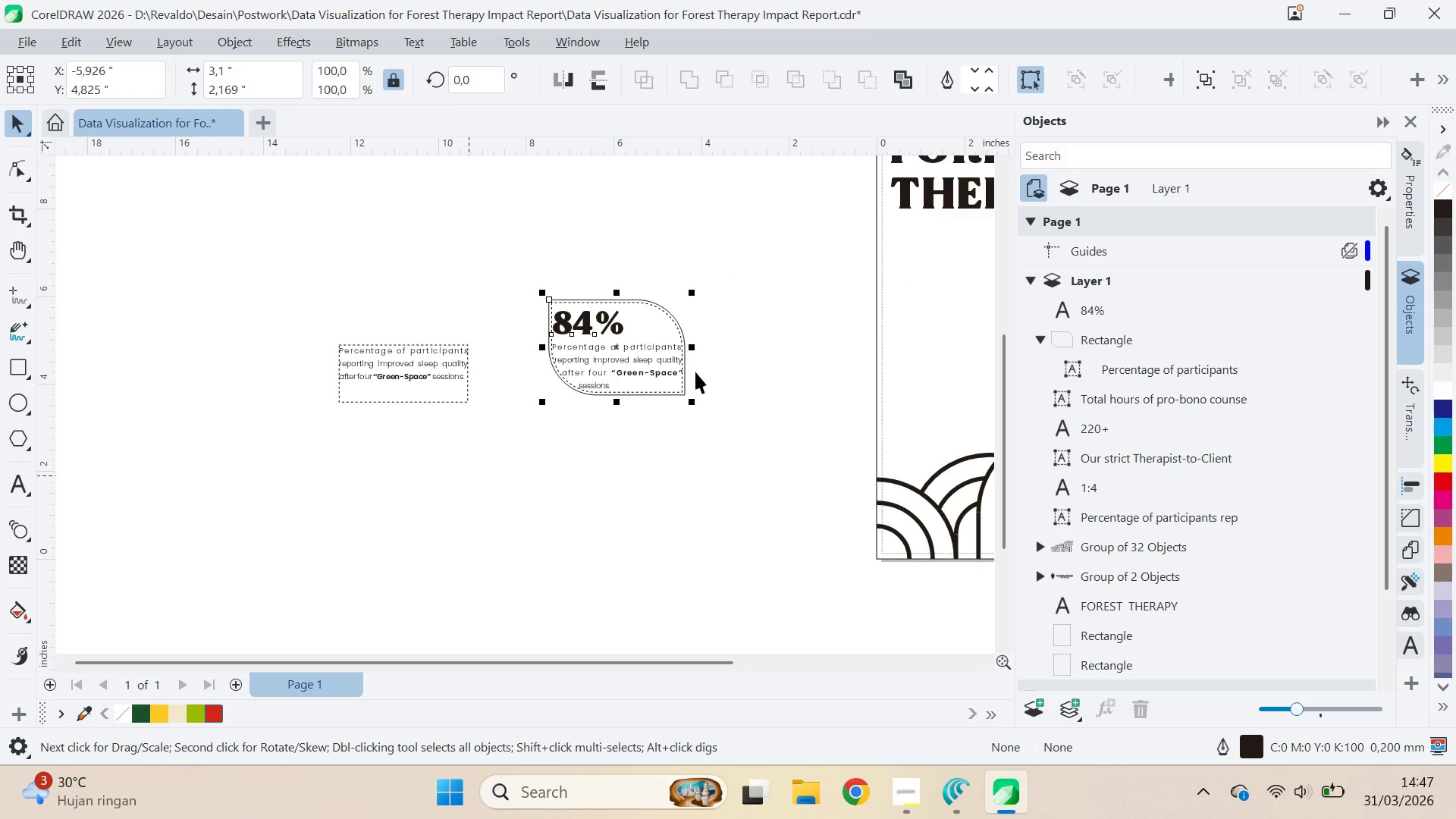 
type(qv)
 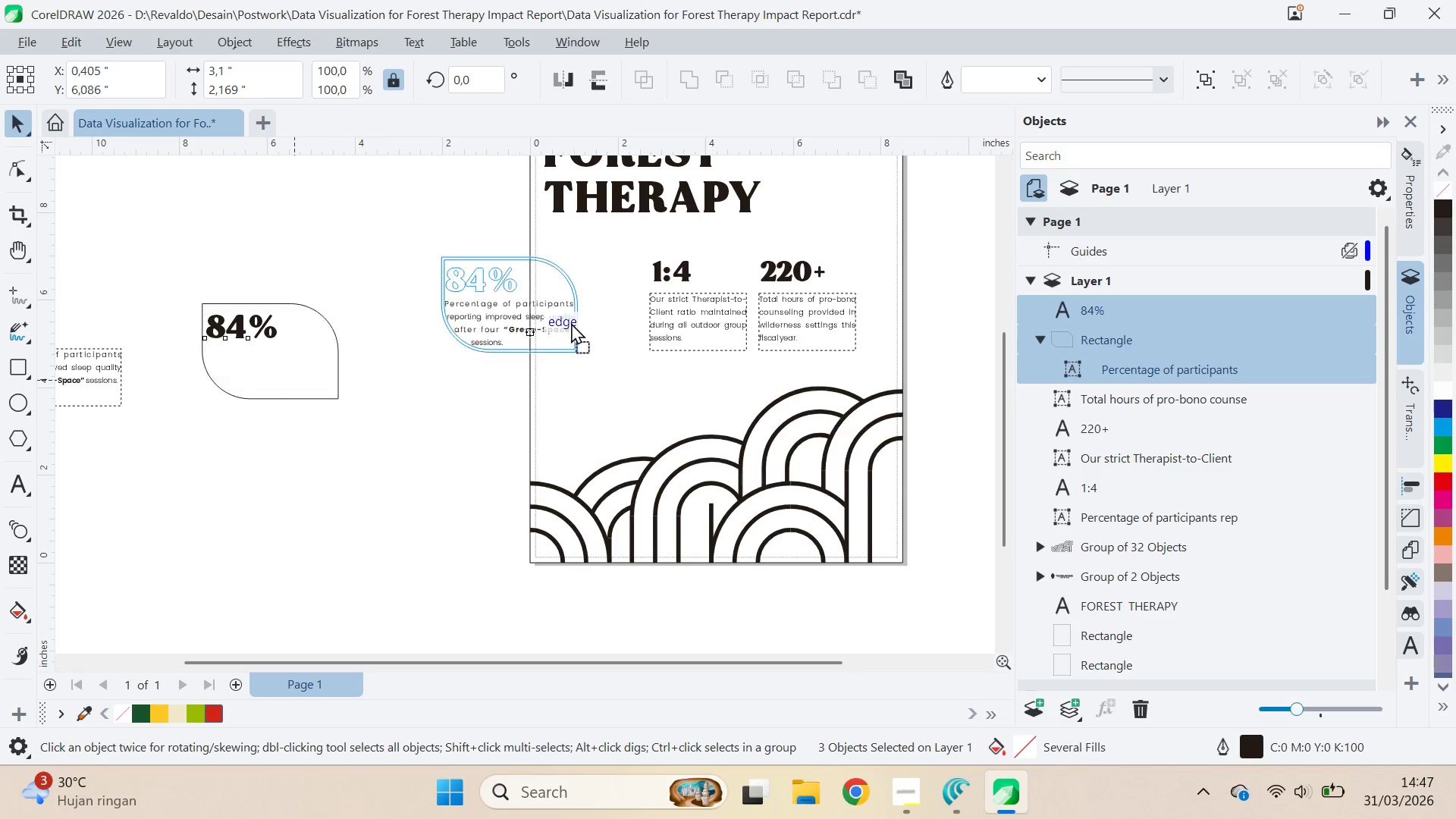 
left_click_drag(start_coordinate=[729, 345], to_coordinate=[382, 349])
 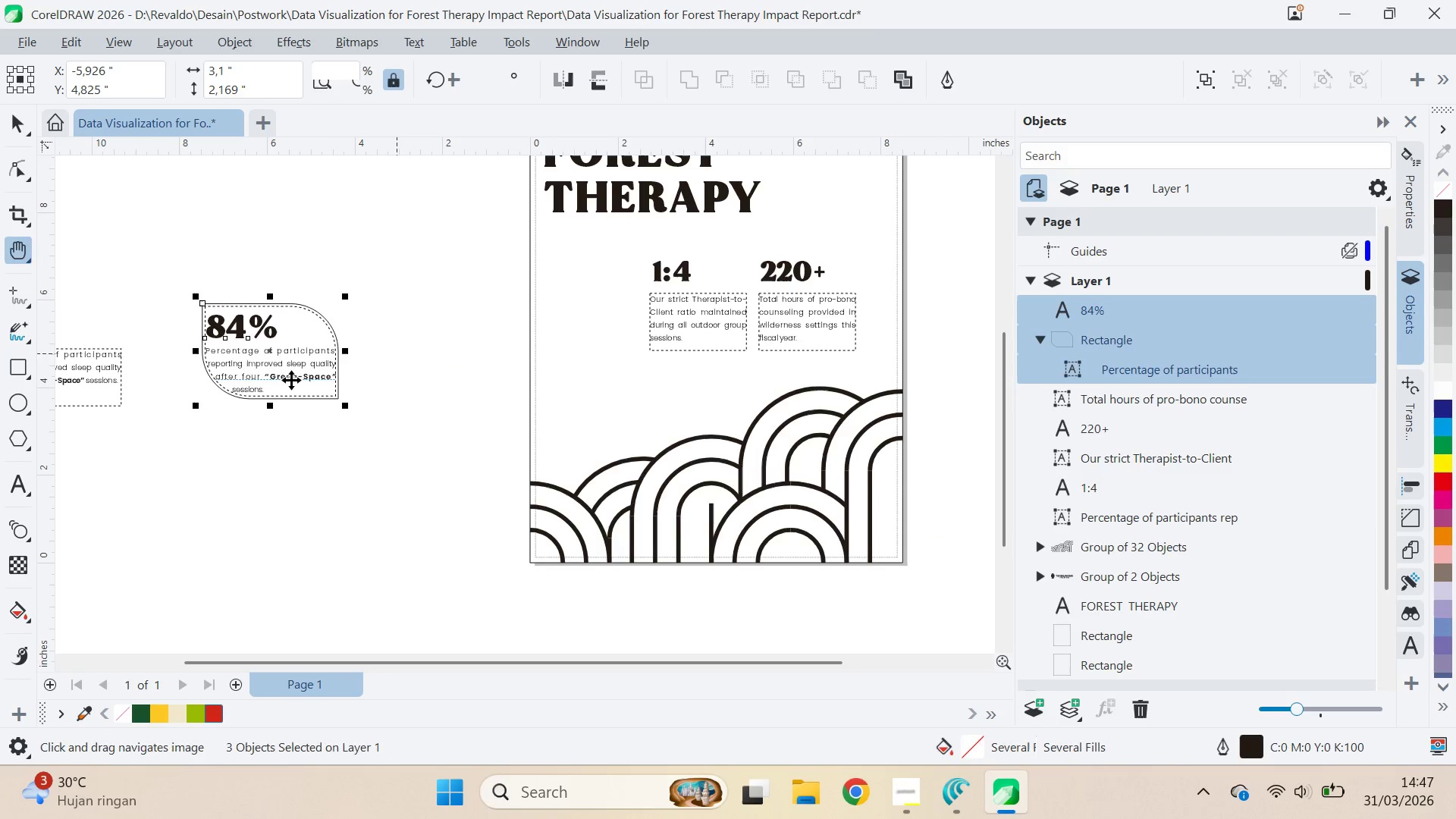 
left_click_drag(start_coordinate=[291, 381], to_coordinate=[629, 339])
 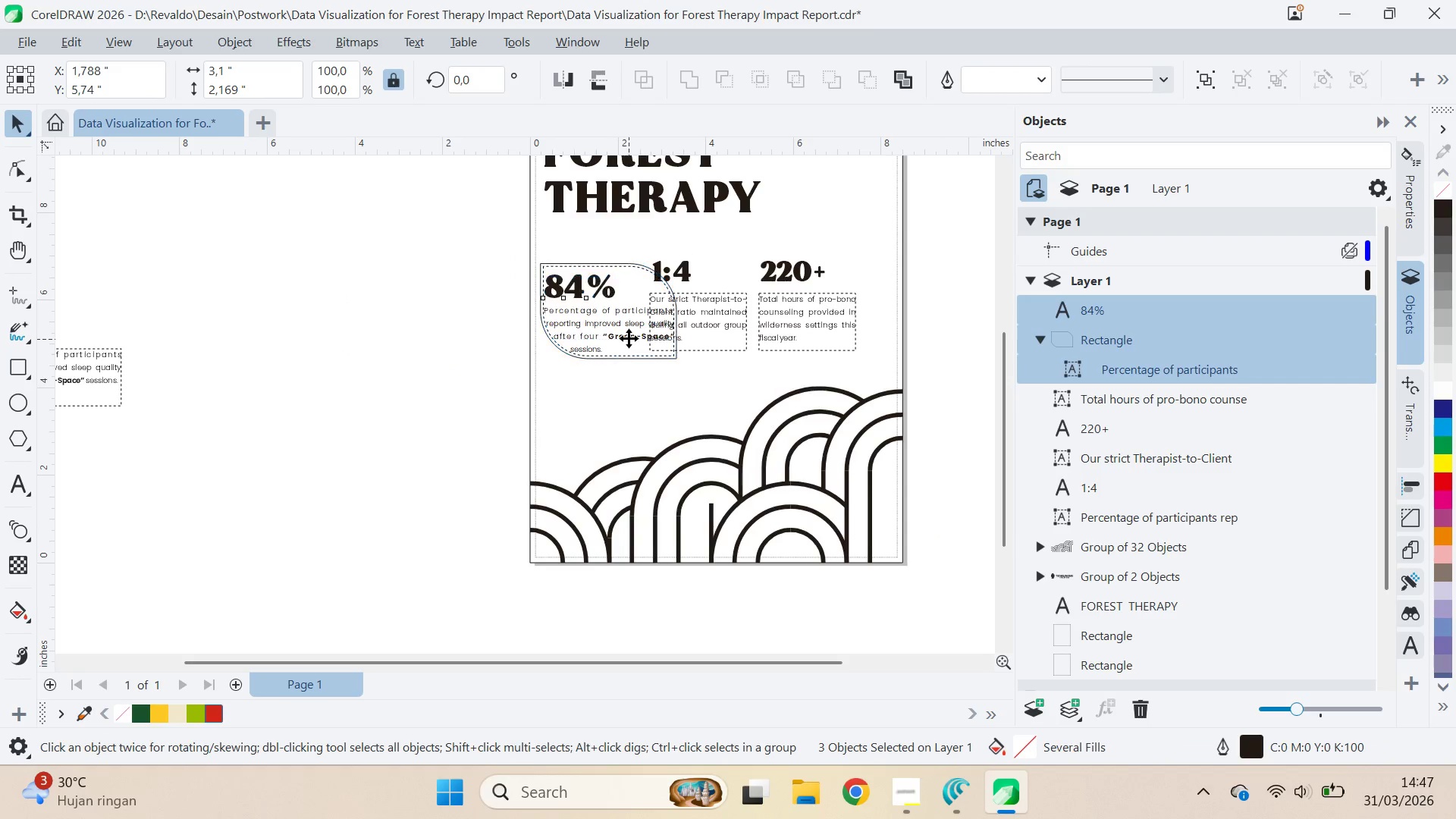 
left_click_drag(start_coordinate=[629, 338], to_coordinate=[774, 353])
 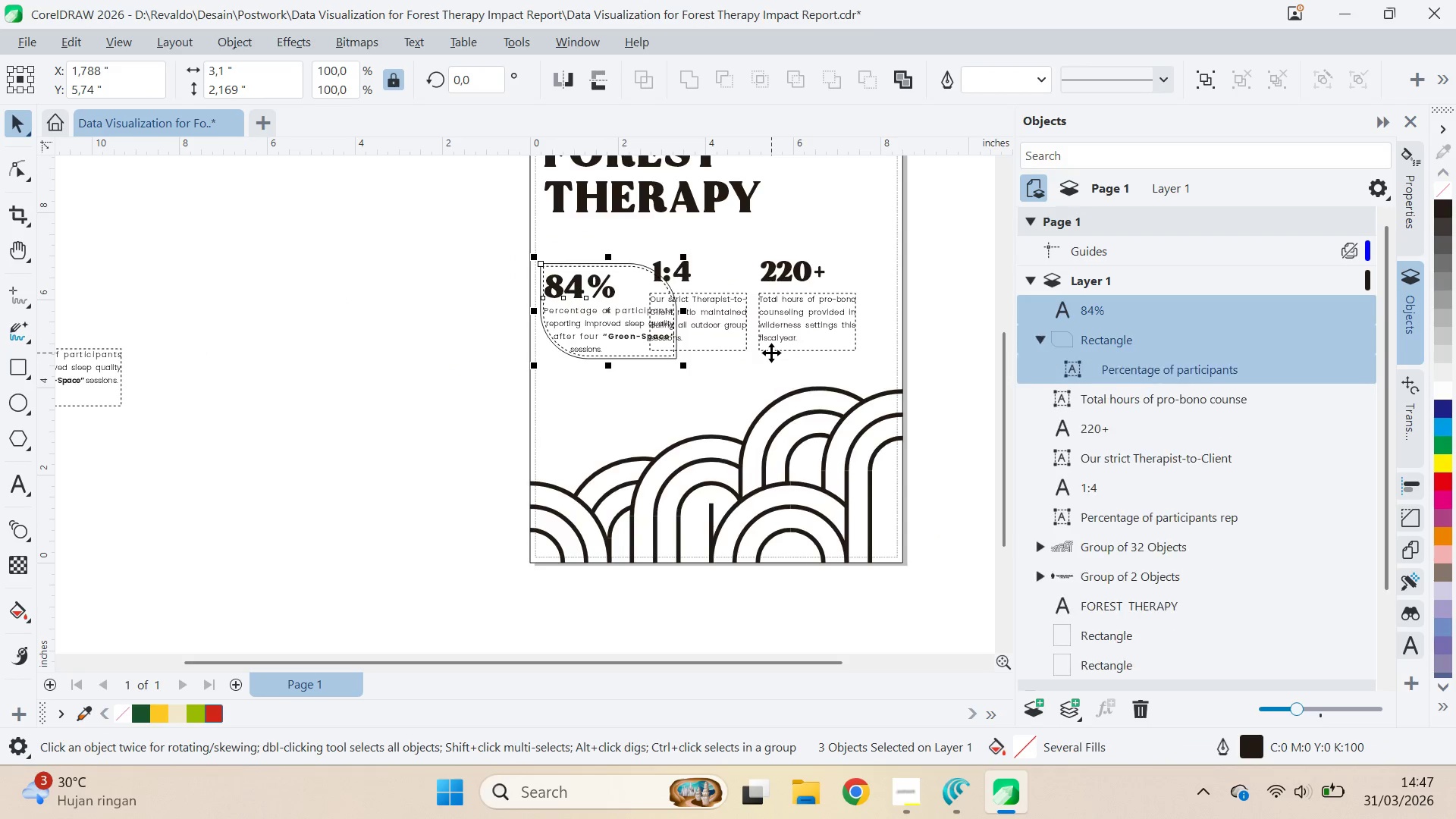 
hold_key(key=ShiftLeft, duration=1.5)
 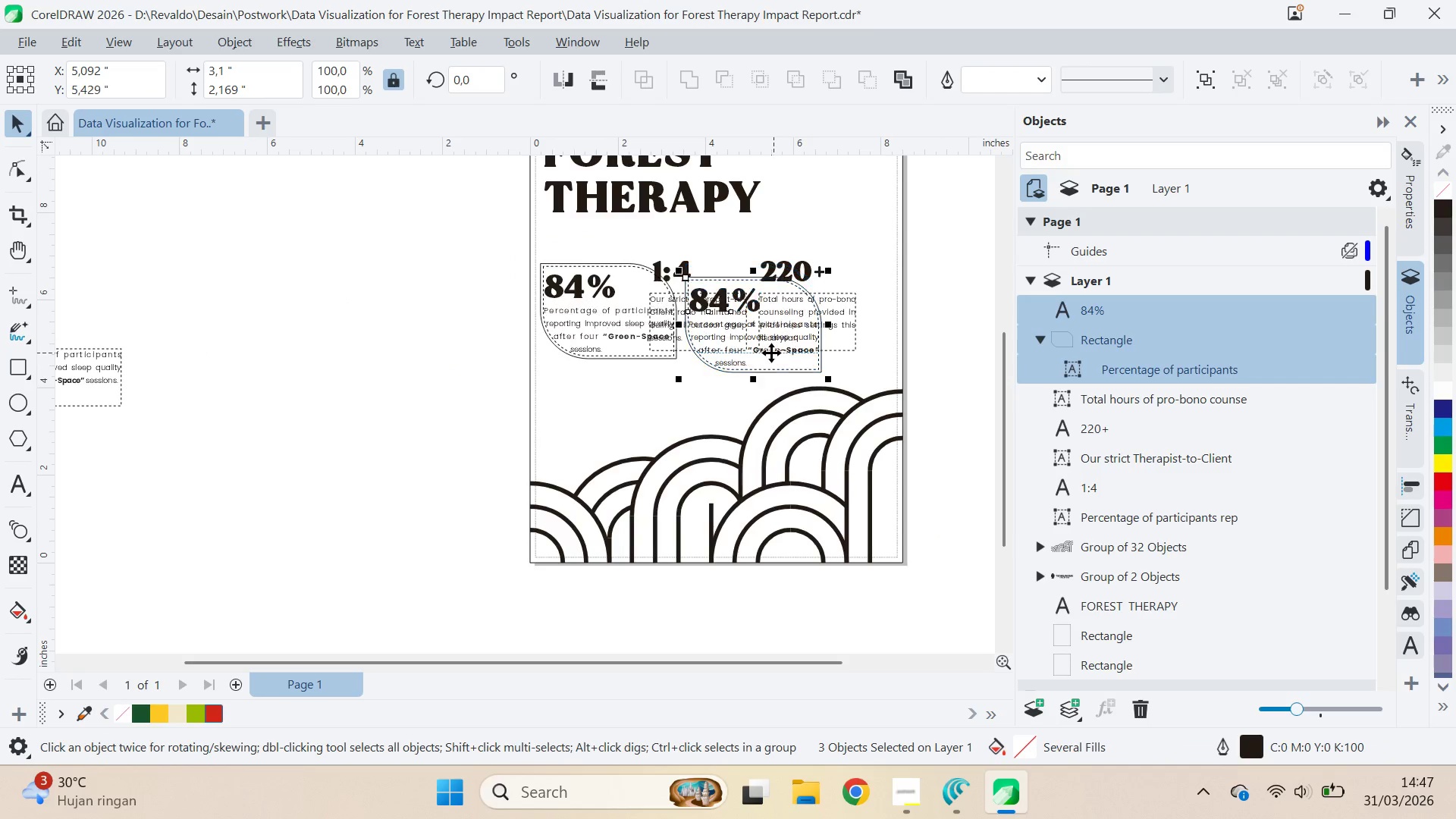 
hold_key(key=ShiftLeft, duration=0.41)
 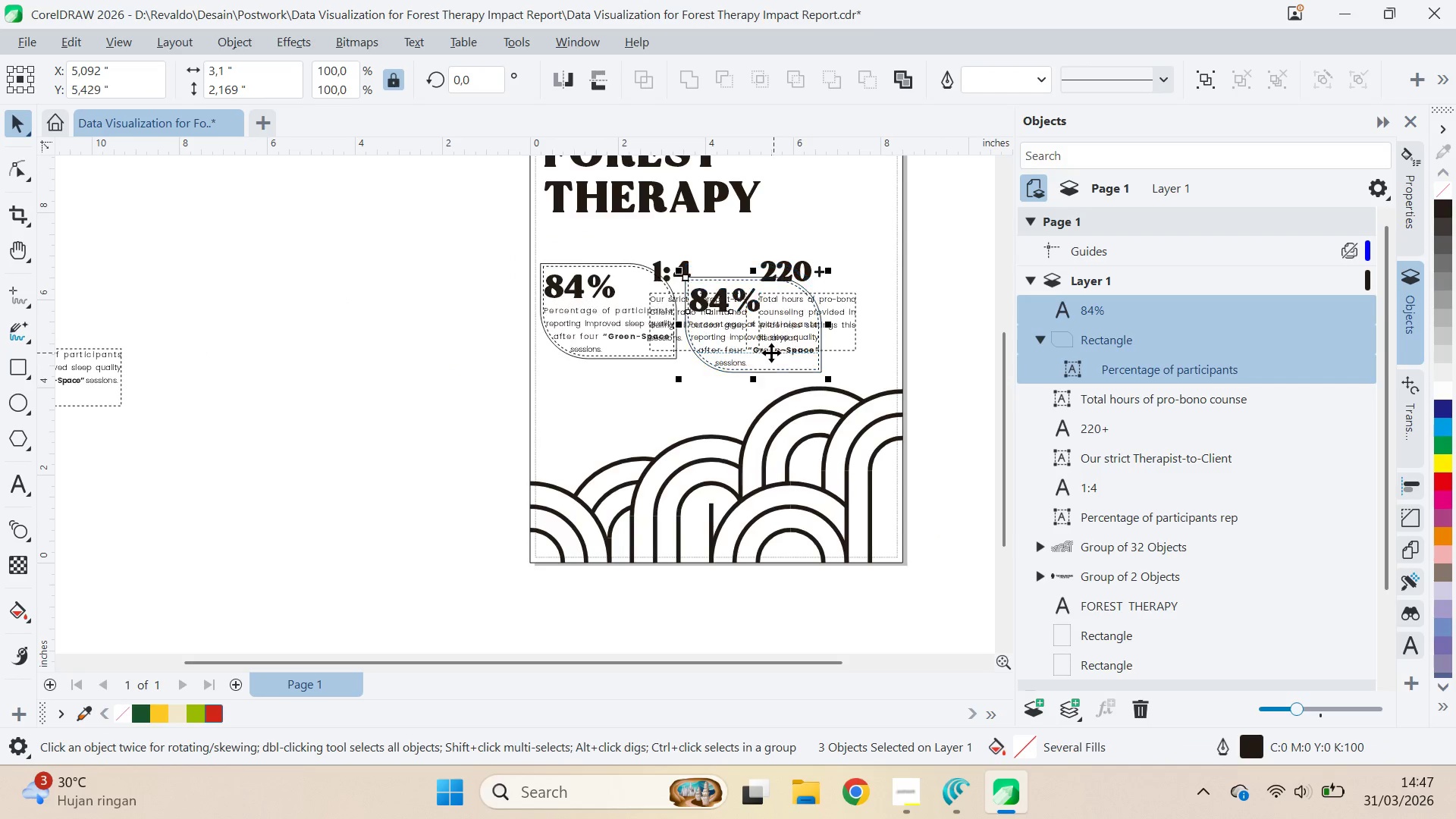 
key(Control+Z)
 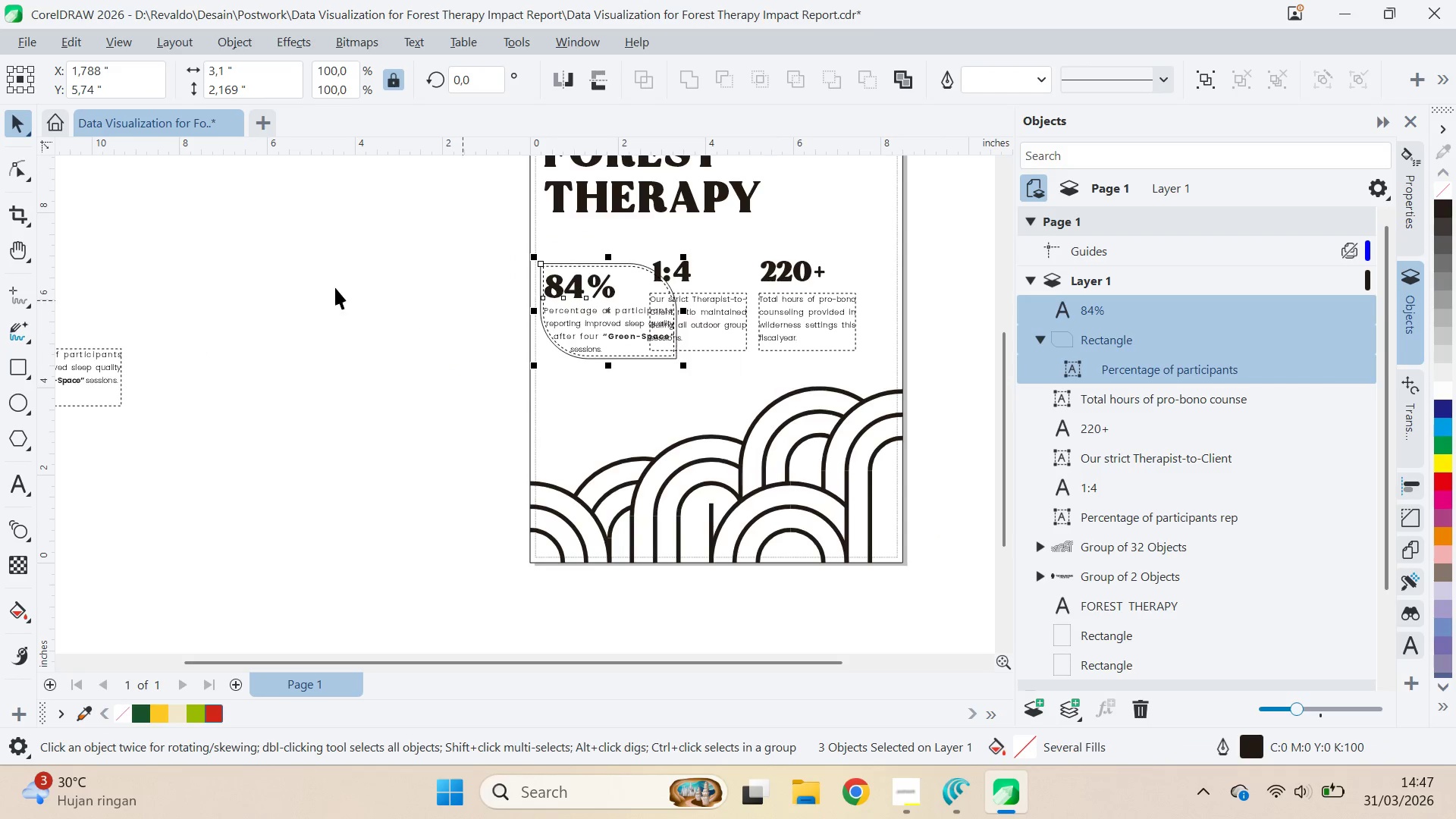 
left_click([335, 287])
 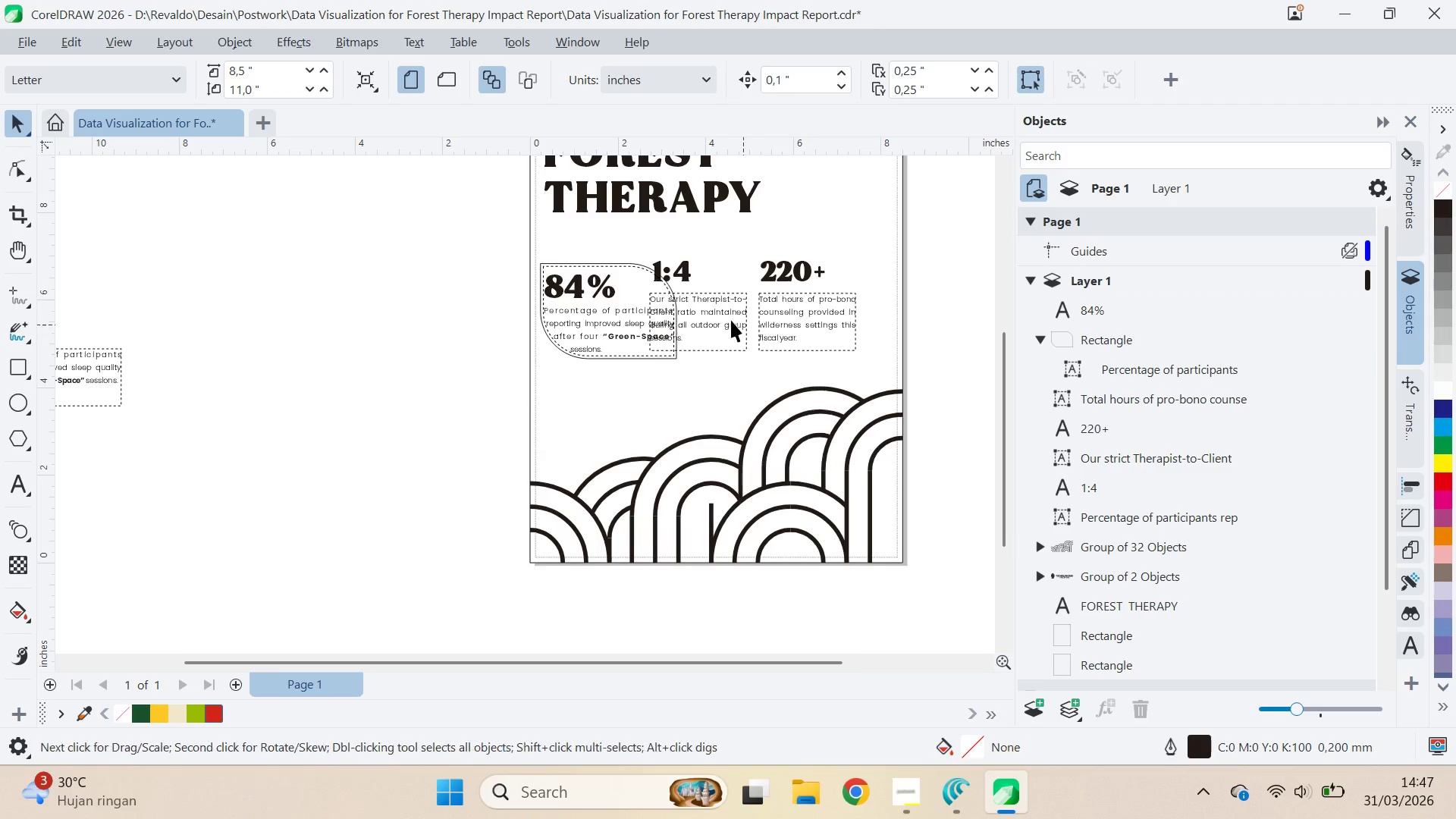 
left_click([727, 318])
 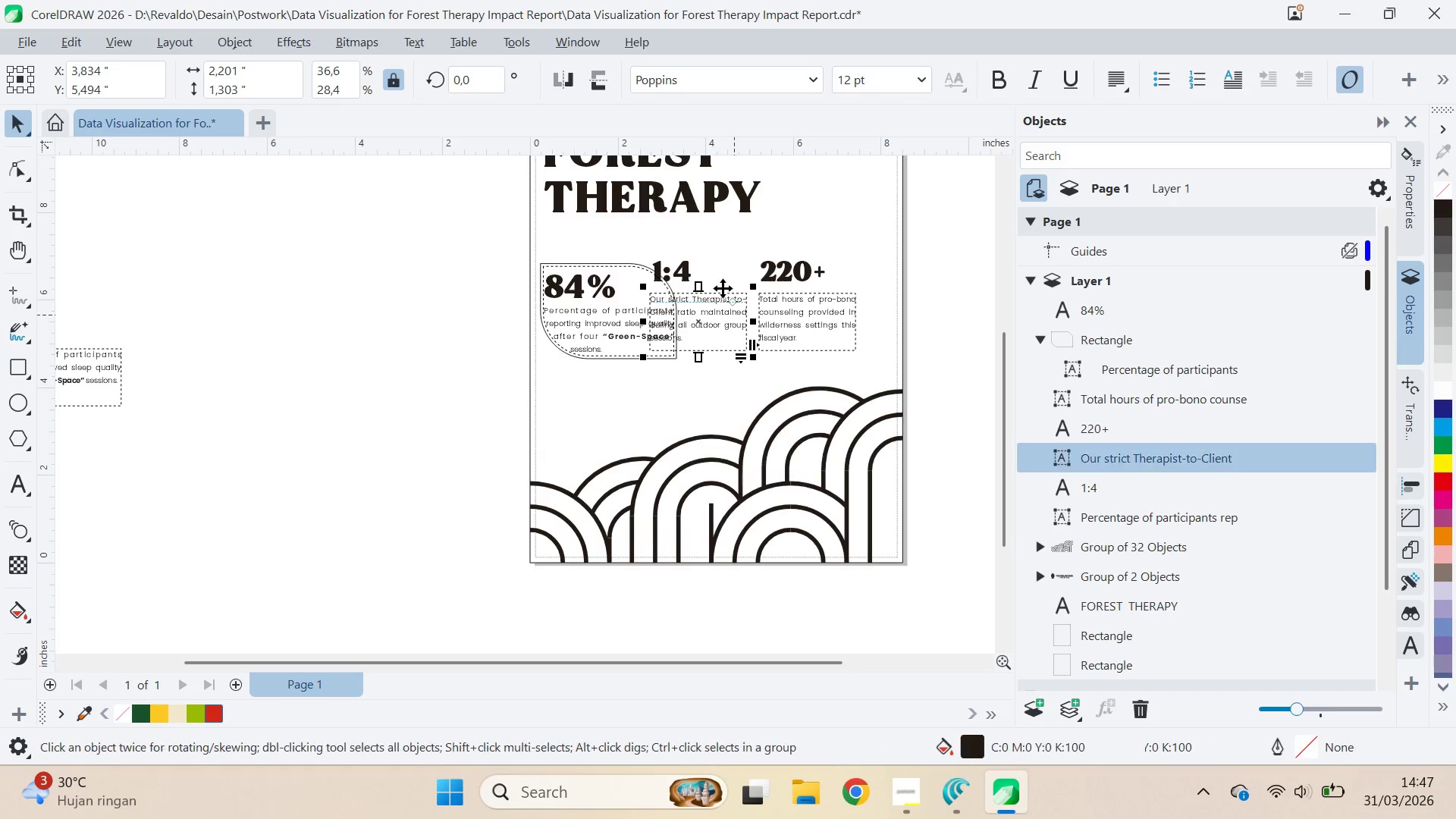 
hold_key(key=ShiftLeft, duration=1.5)
left_click([673, 268])
 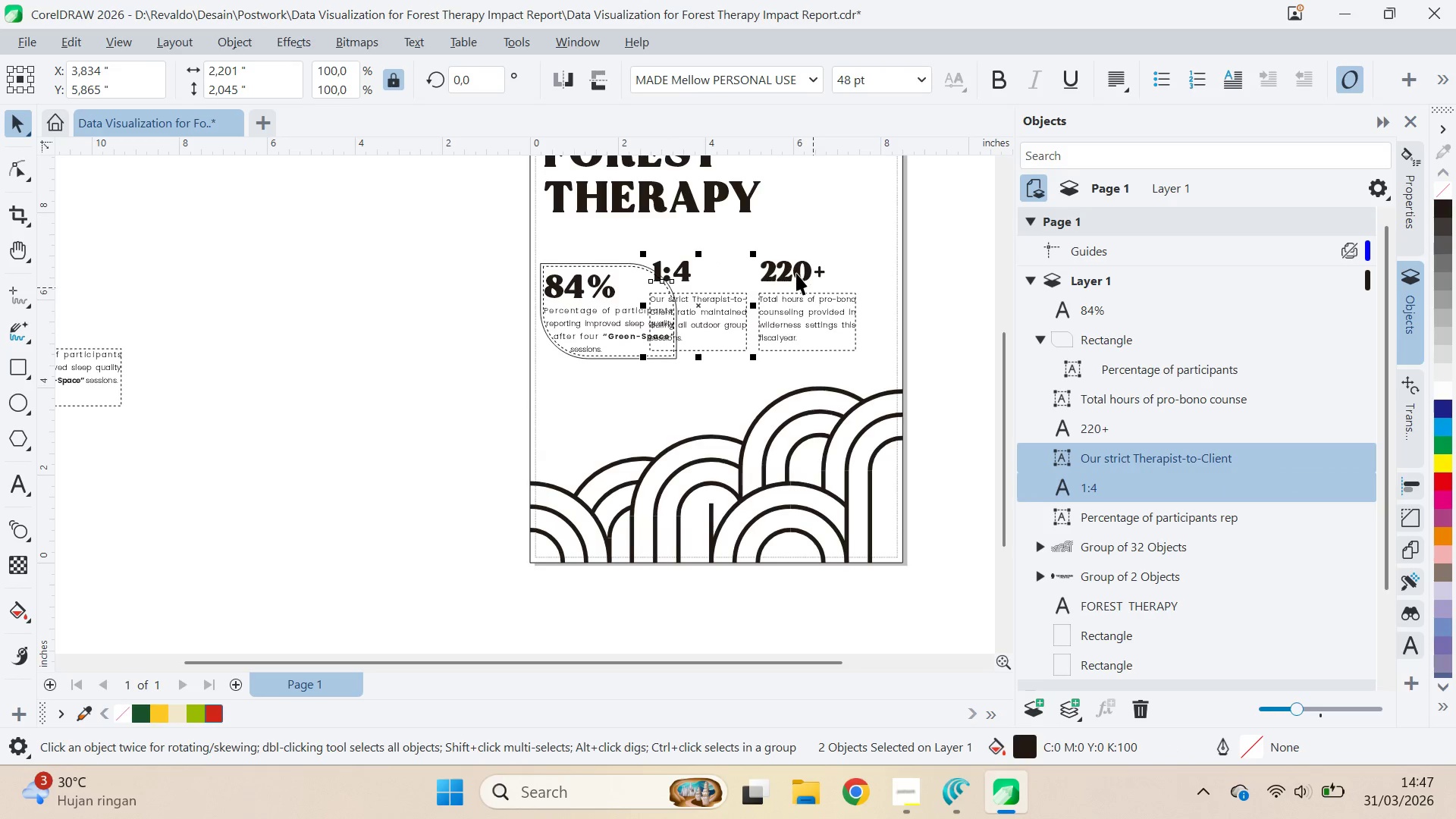 
left_click([796, 273])
 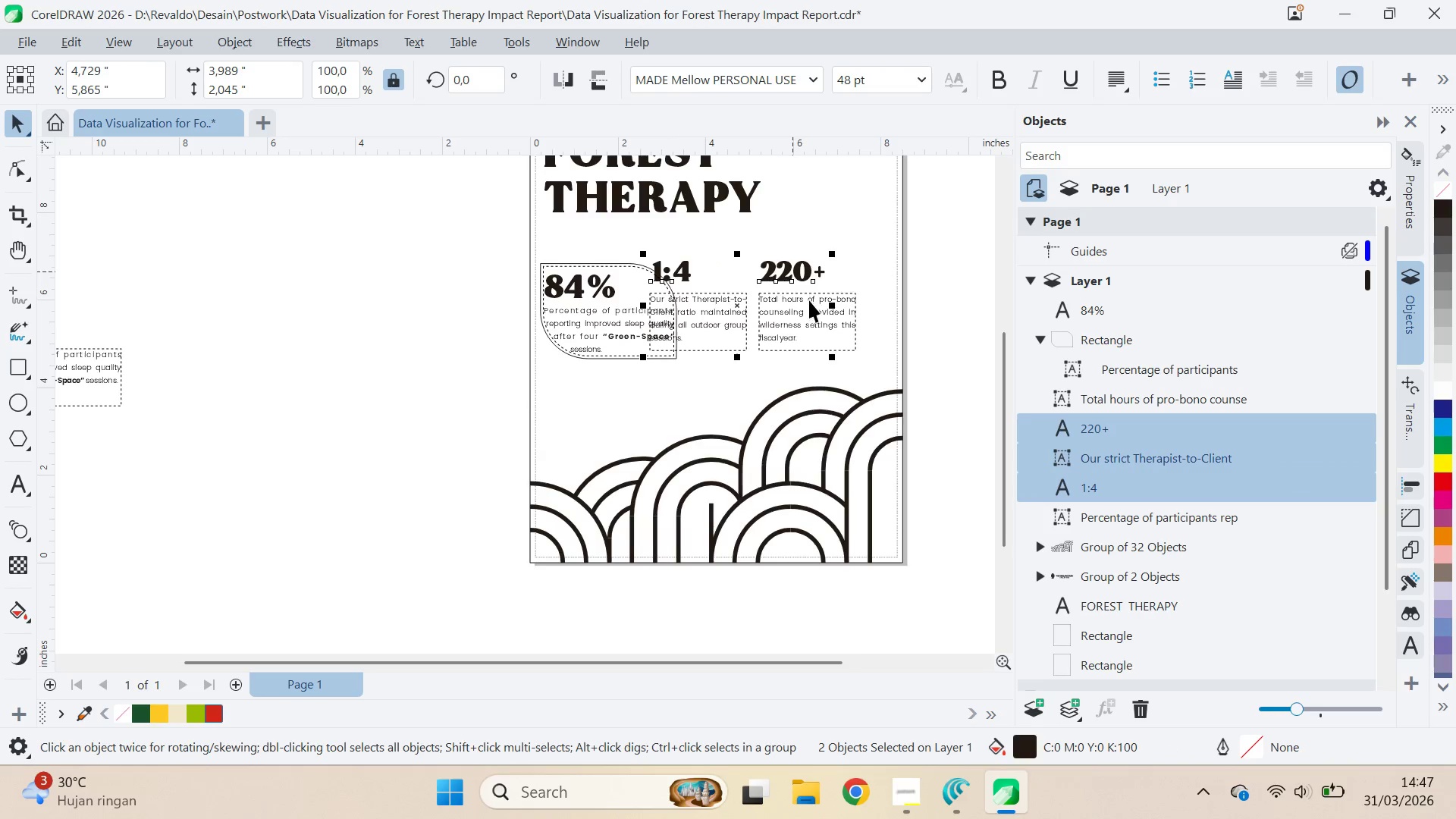 
double_click([809, 300])
 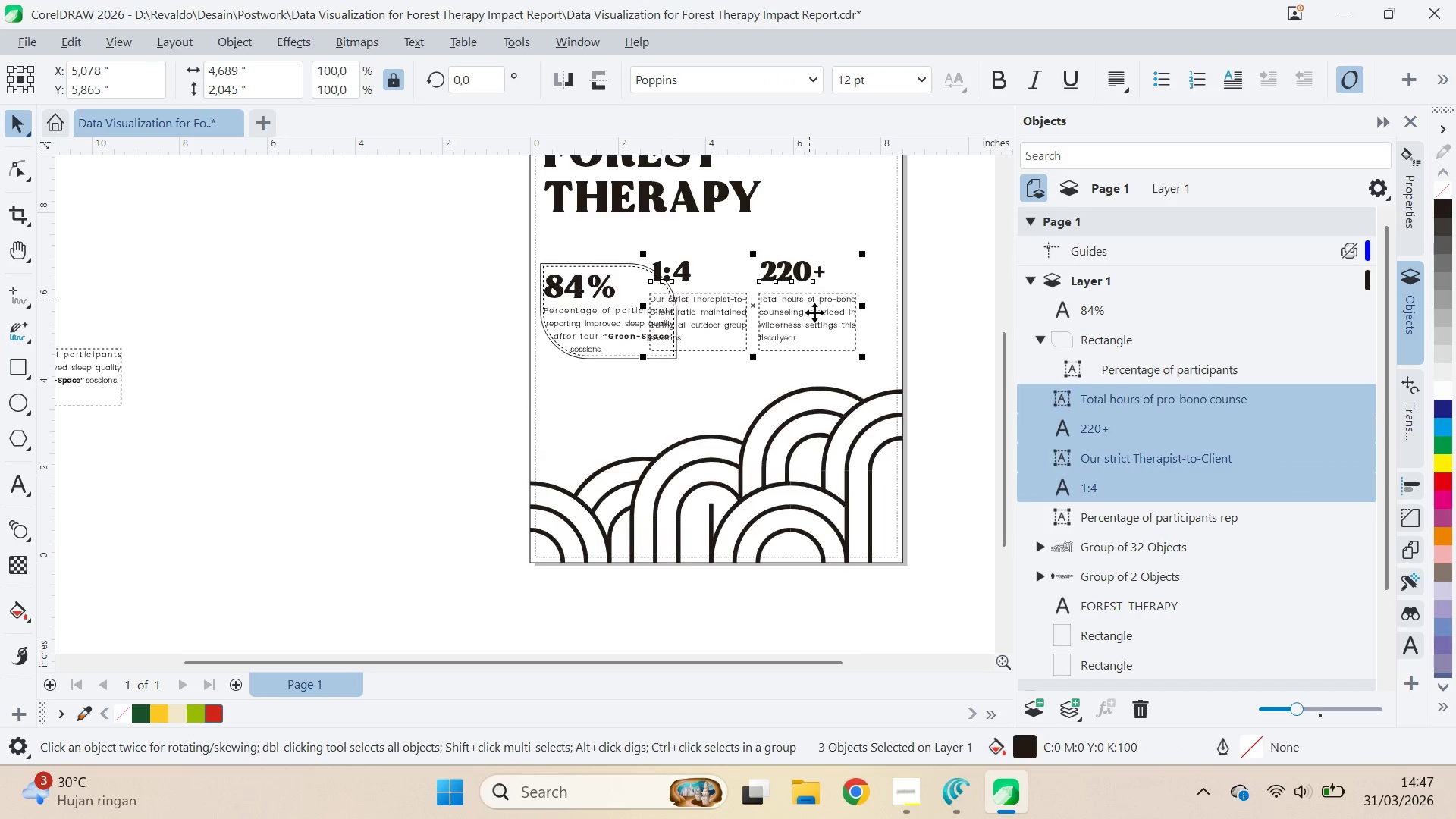 
type(qv)
 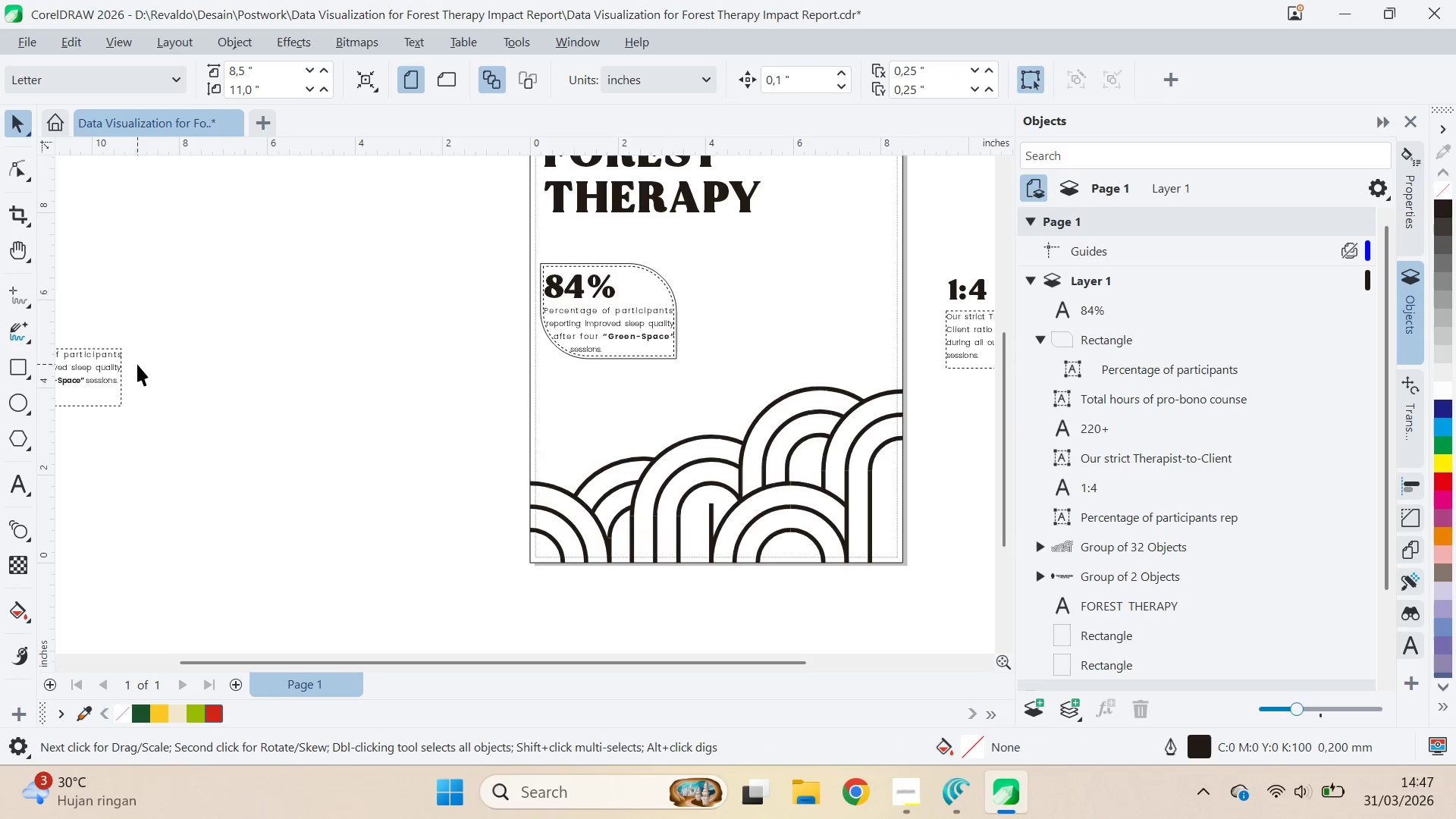 
left_click_drag(start_coordinate=[743, 317], to_coordinate=[951, 331])
 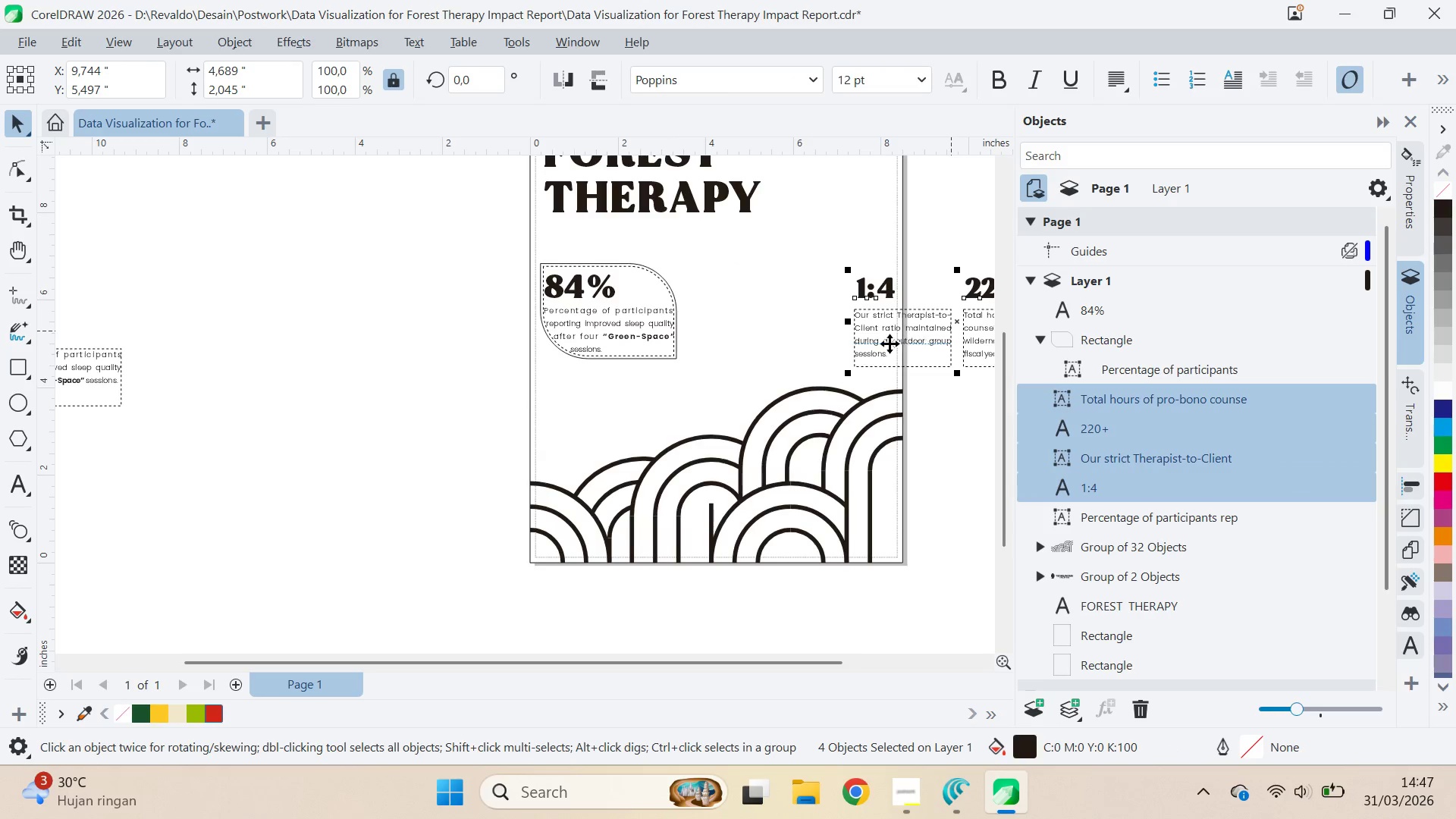 
left_click_drag(start_coordinate=[884, 343], to_coordinate=[976, 345])
 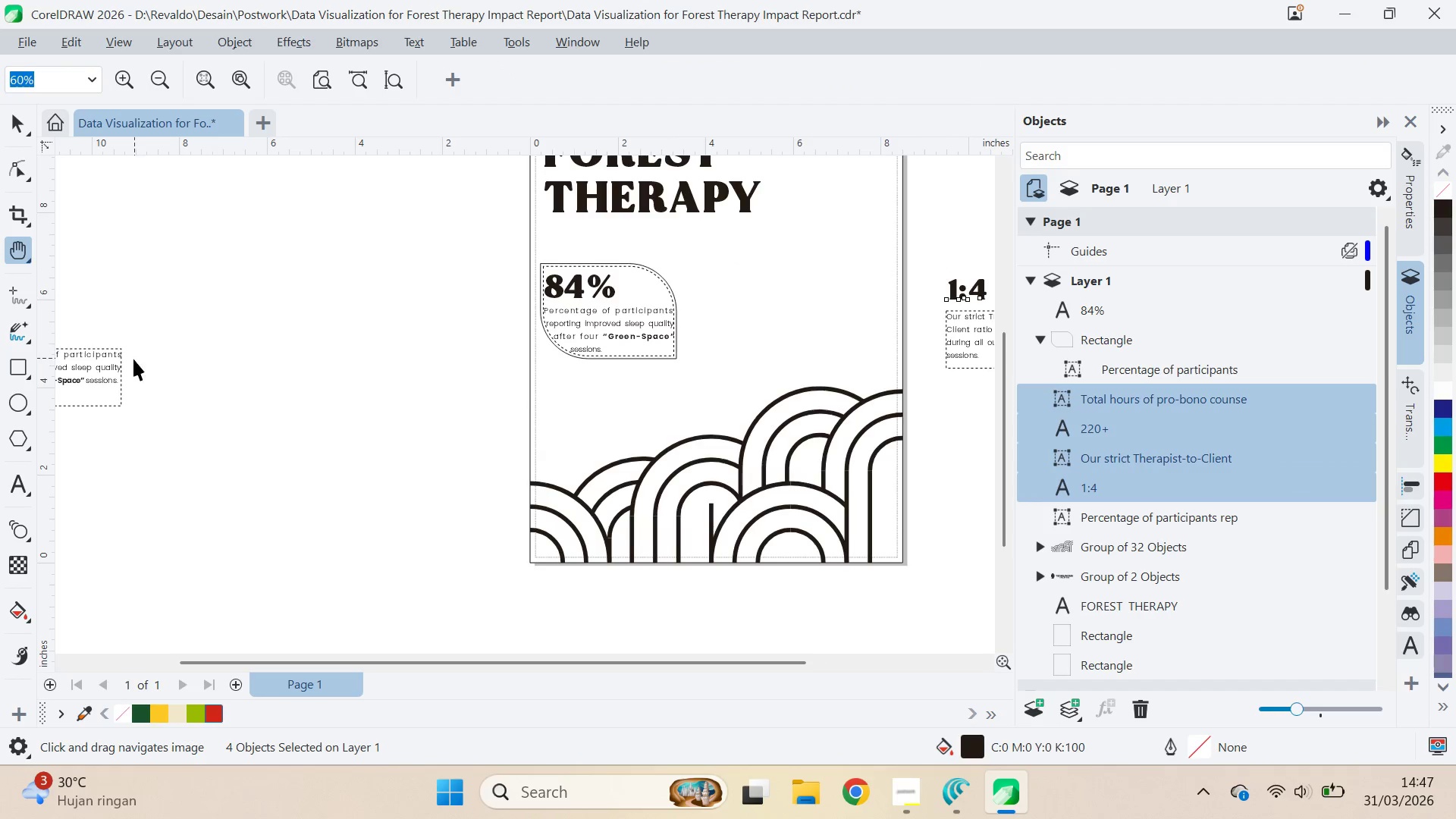 
left_click([124, 362])
 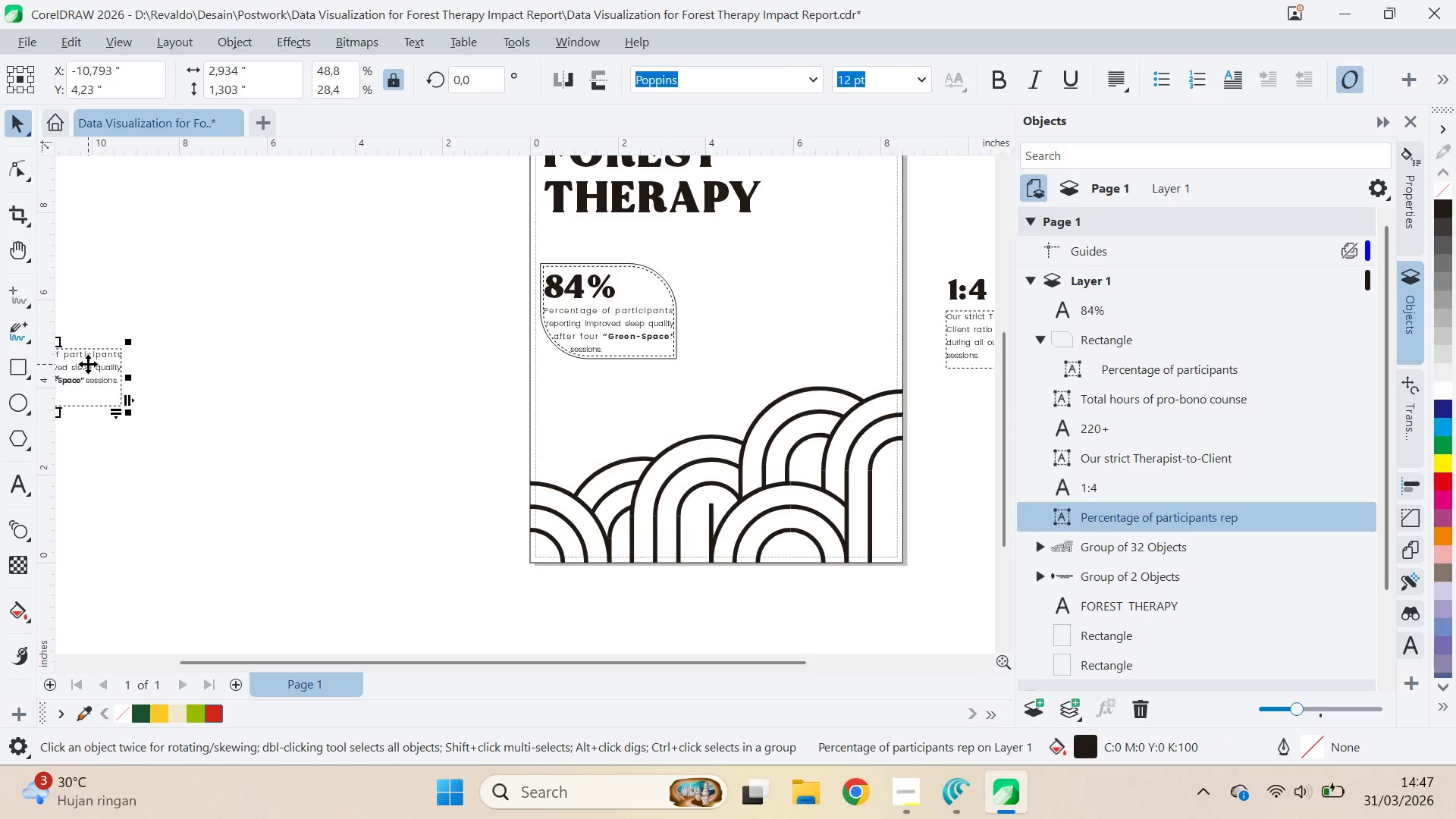 
key(Delete)
 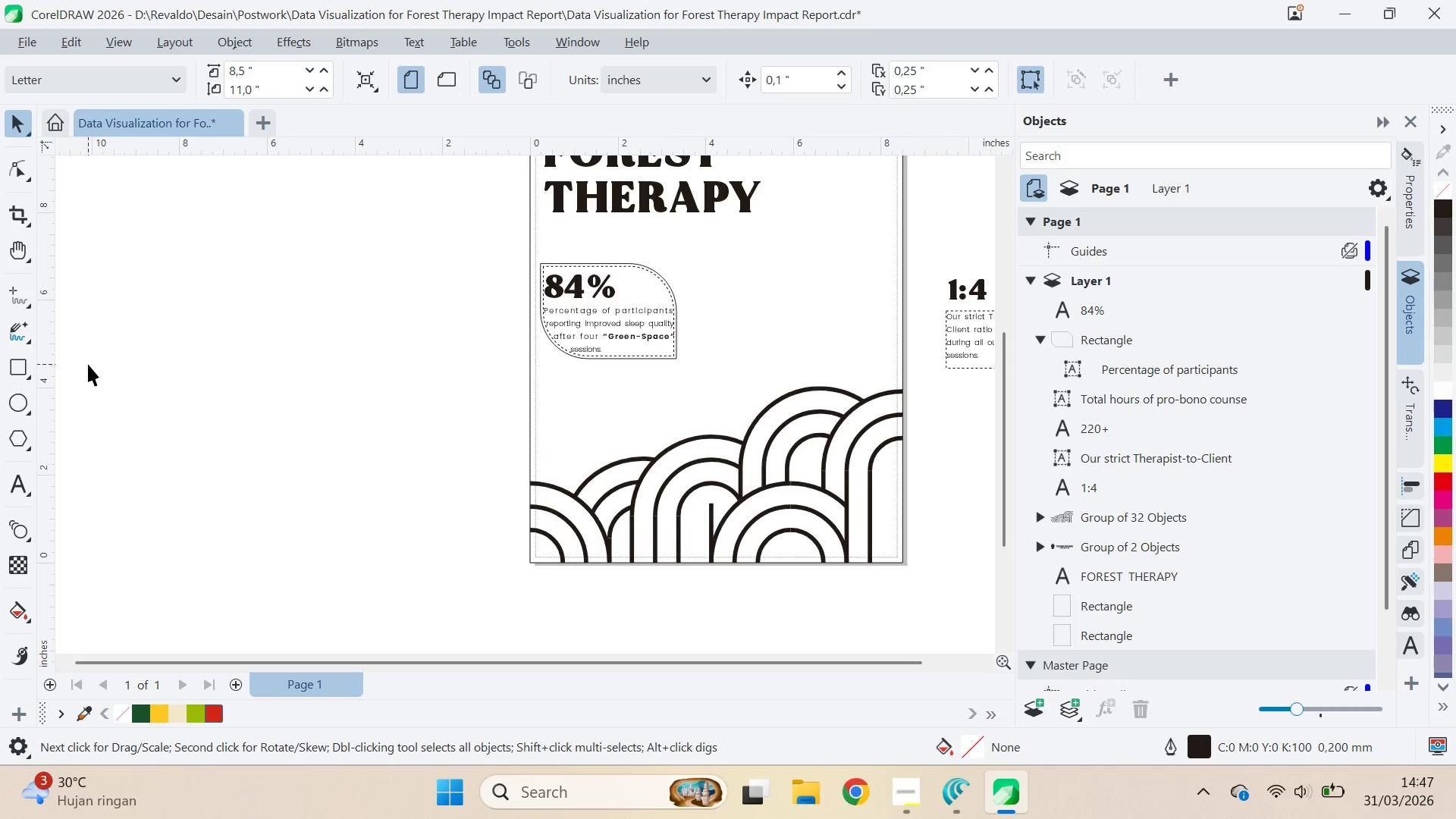 
key(Q)
 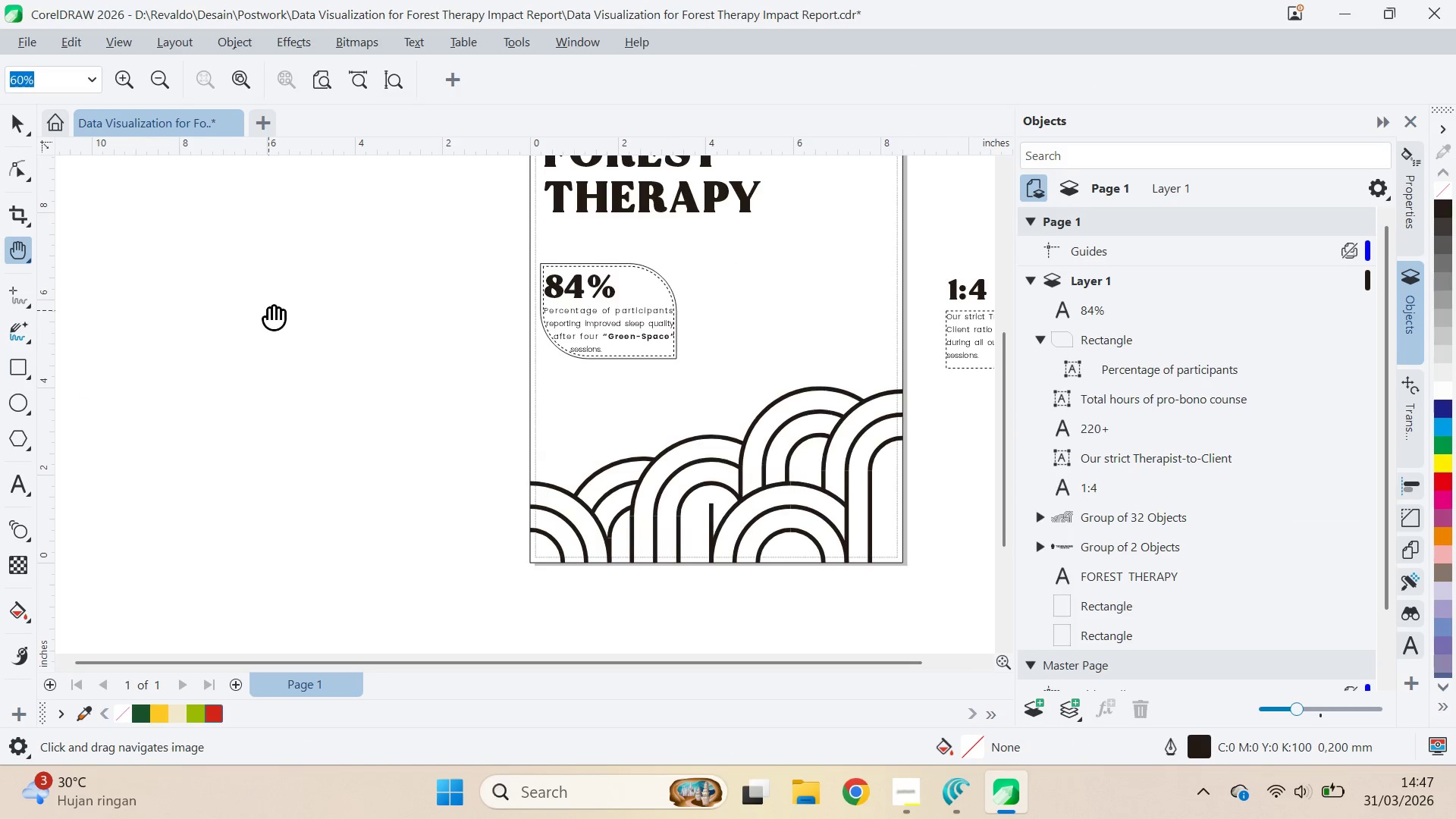 
left_click_drag(start_coordinate=[270, 309], to_coordinate=[122, 386])
 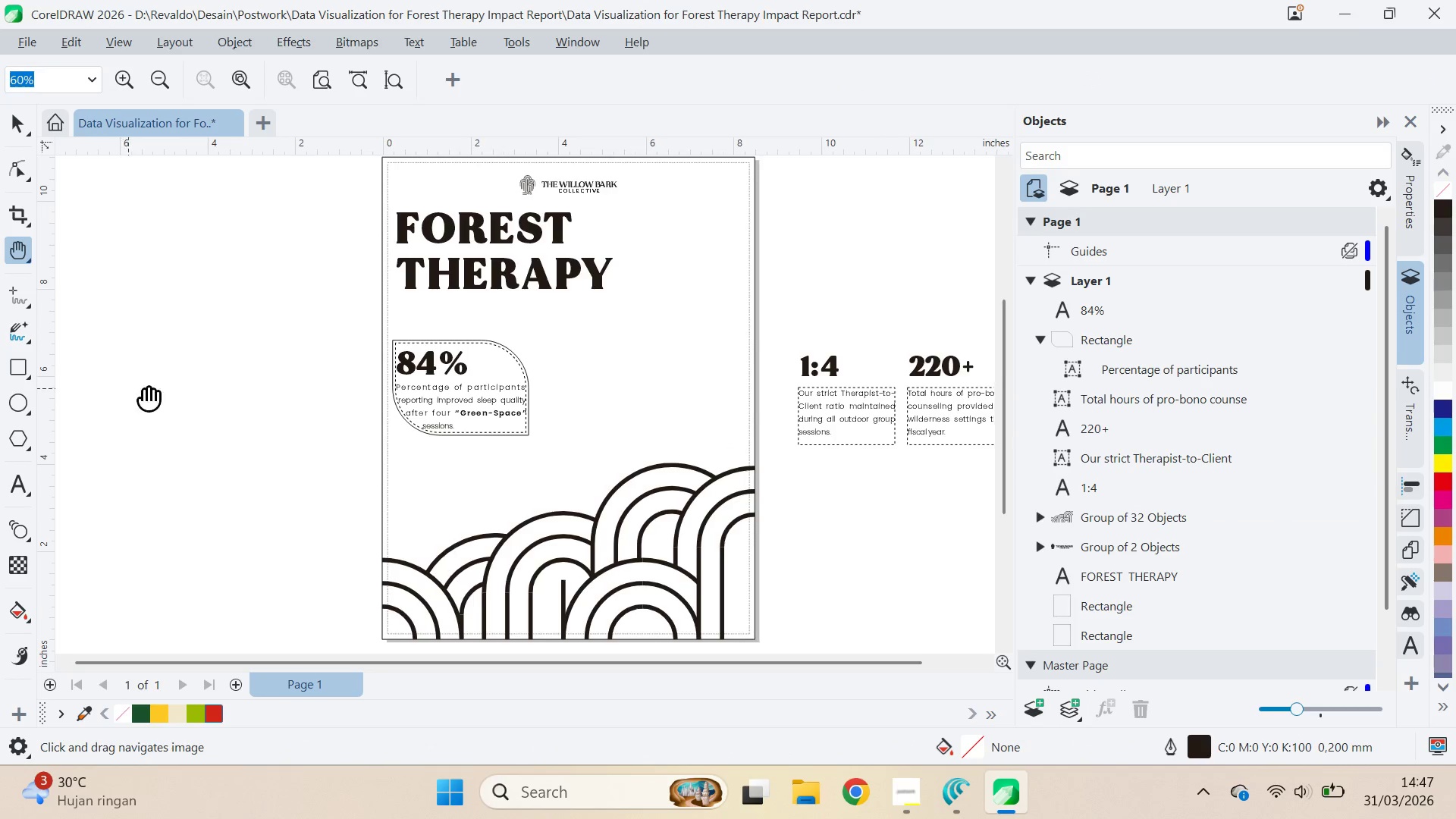 
key(V)
 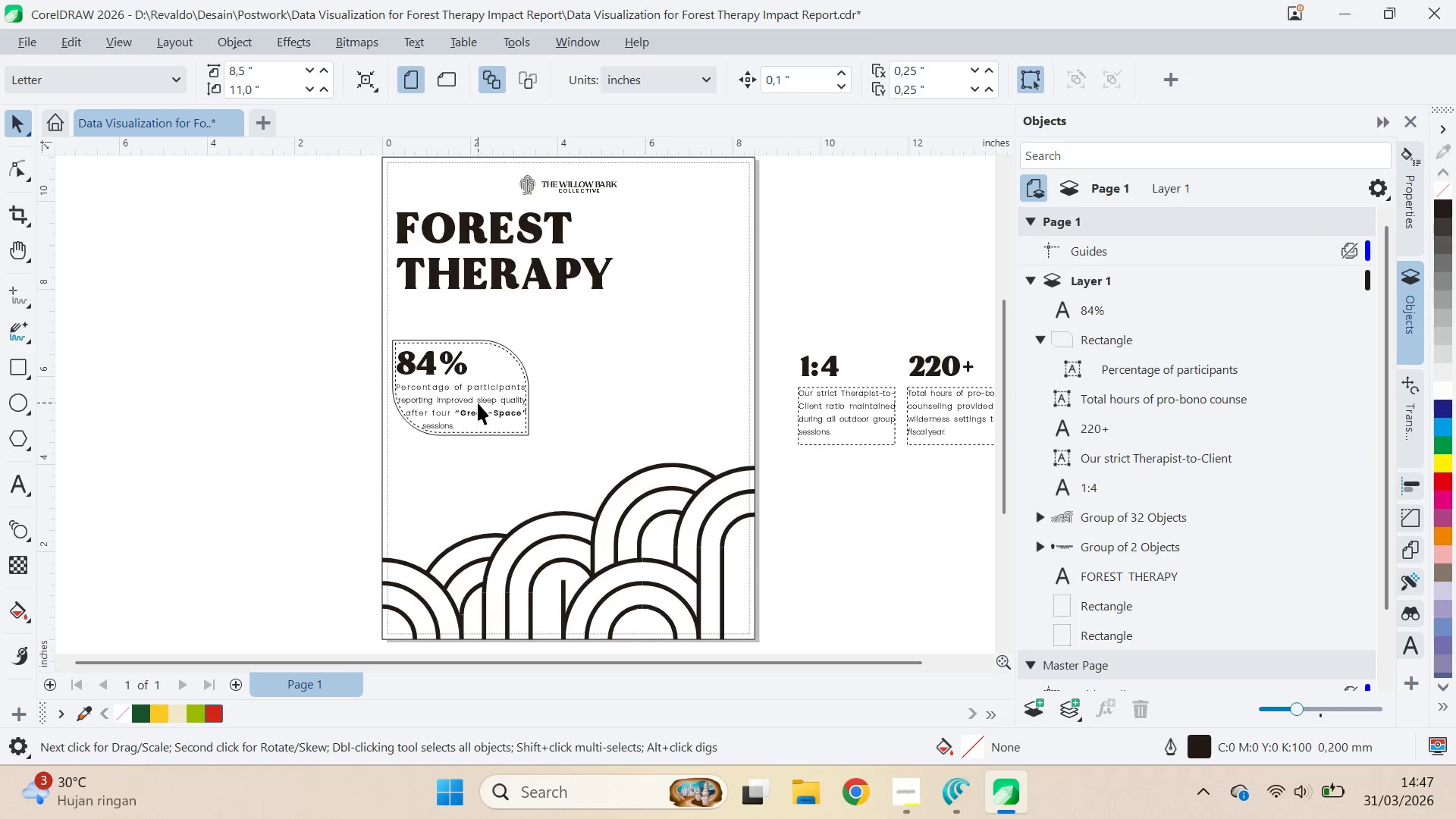 
left_click([478, 403])
 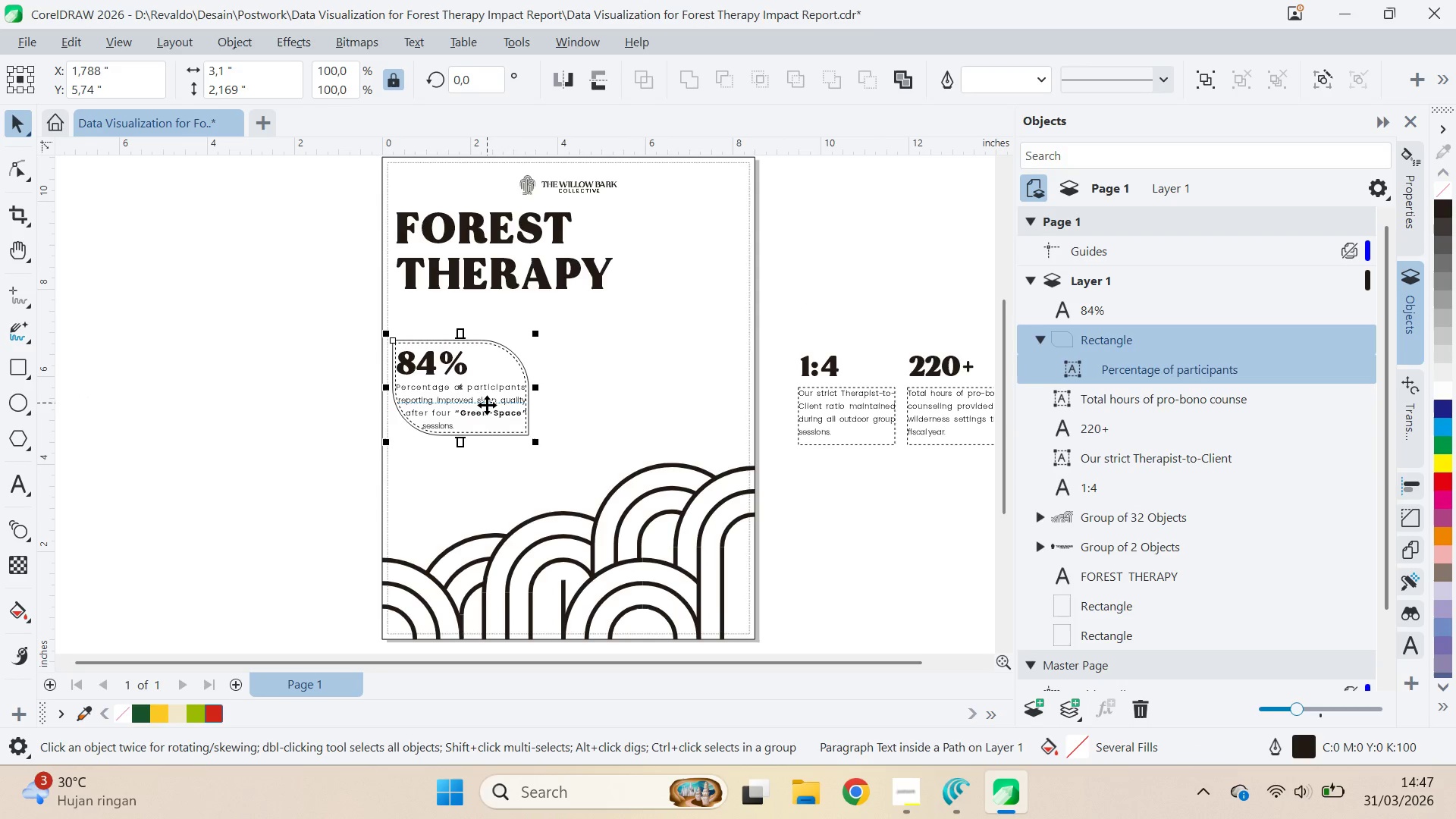 
hold_key(key=ShiftLeft, duration=0.73)
left_click([456, 372])
 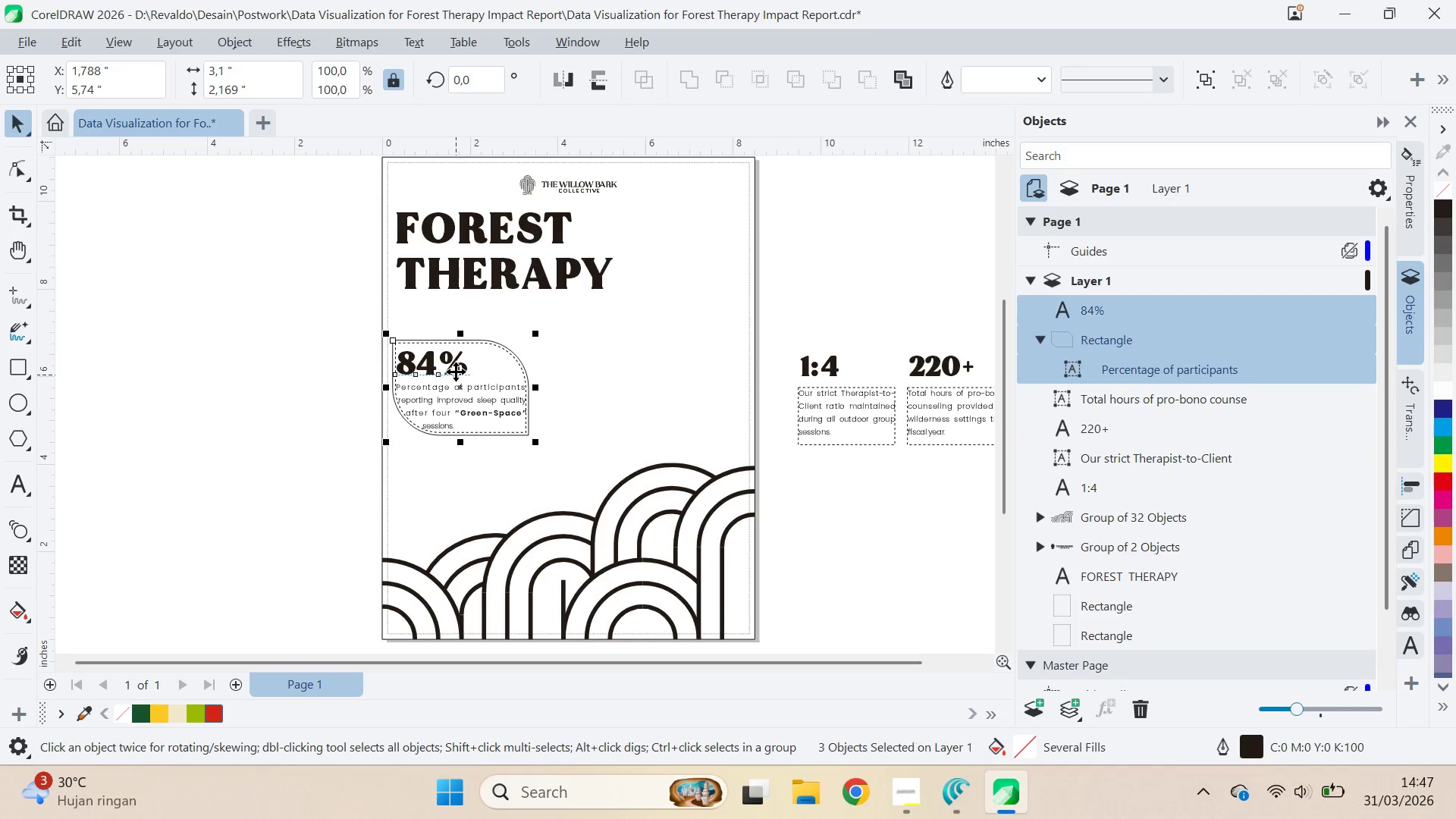 
hold_key(key=ControlLeft, duration=0.42)
 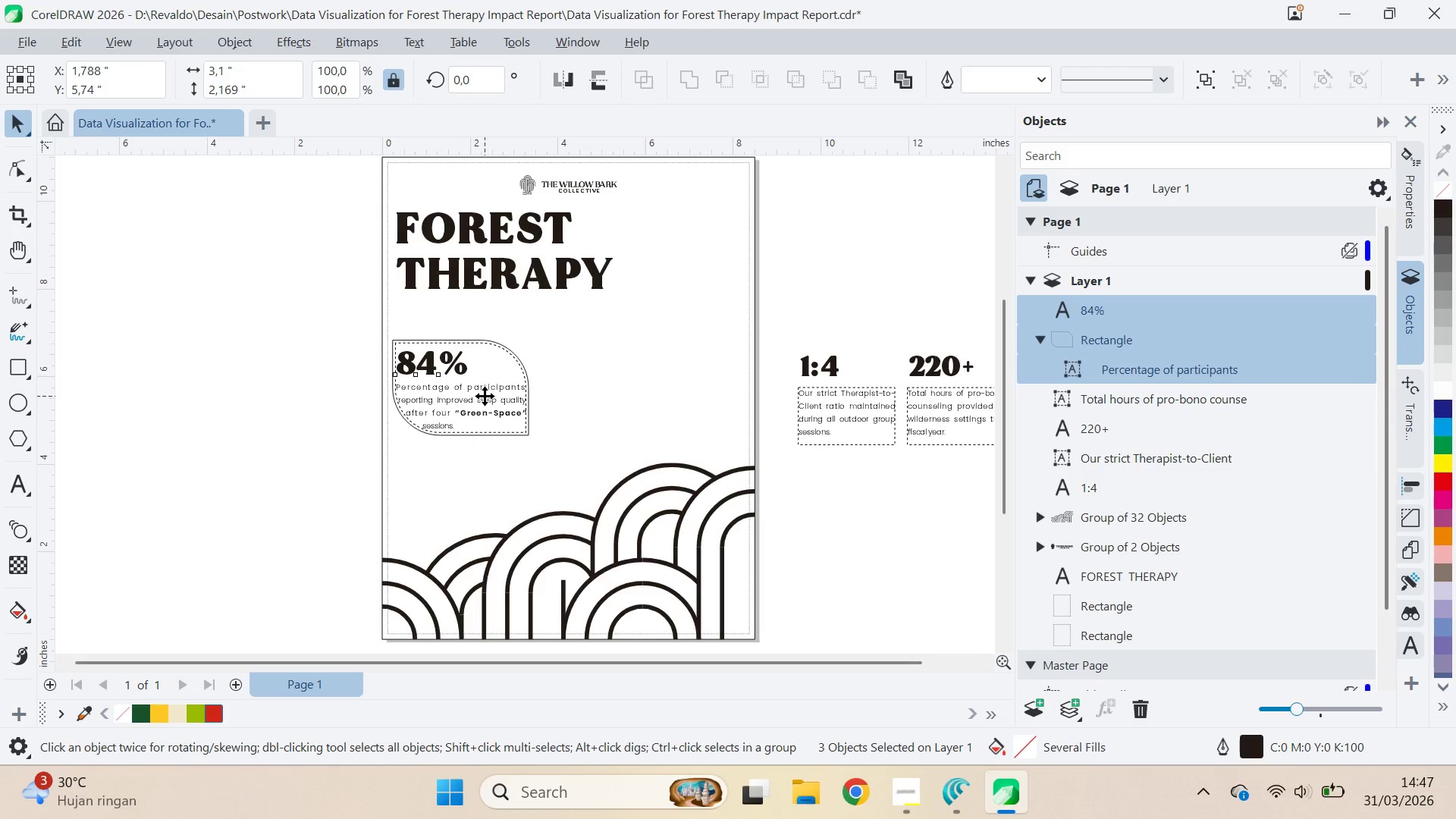 
left_click_drag(start_coordinate=[485, 396], to_coordinate=[500, 381])
 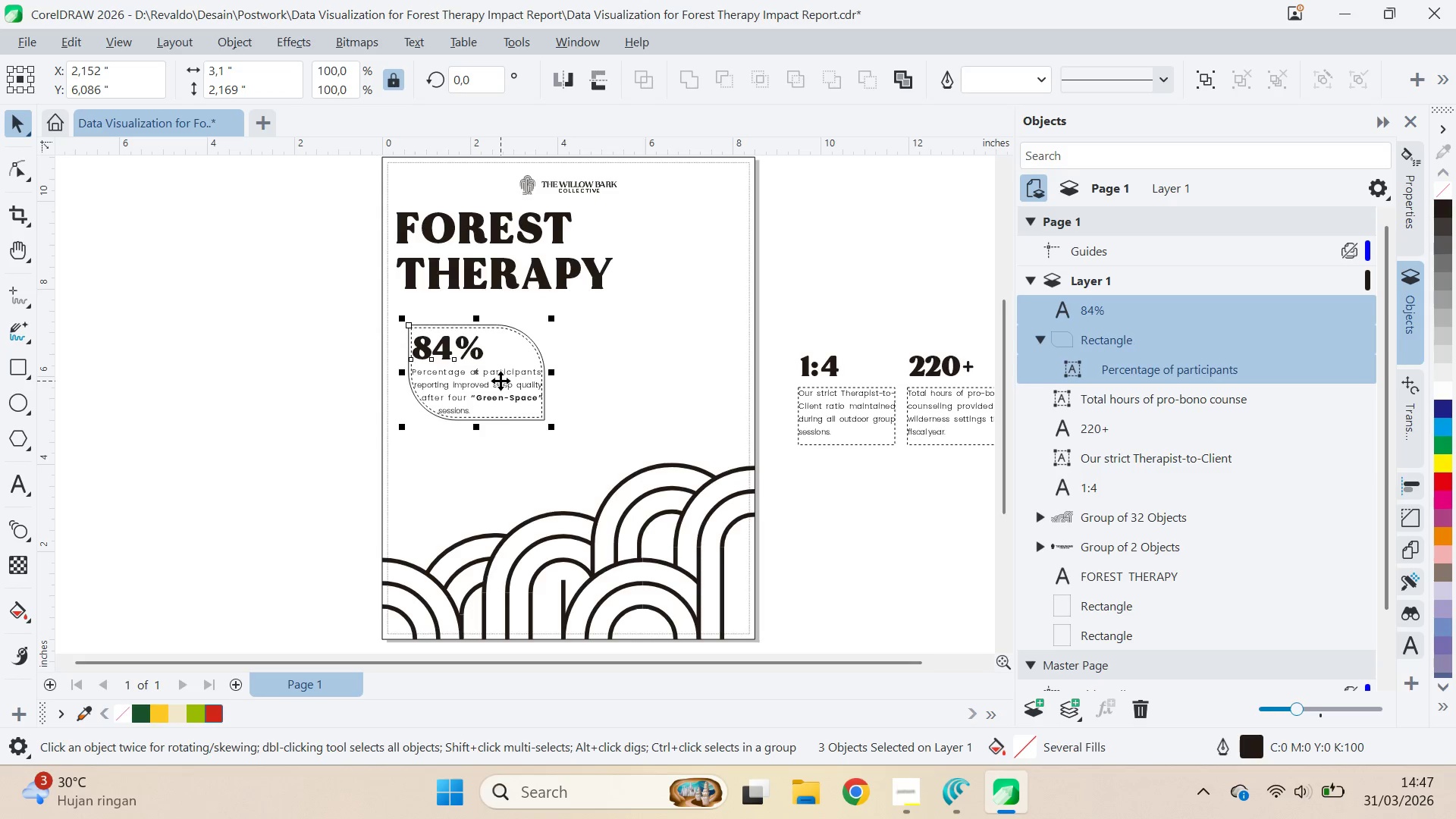 
left_click_drag(start_coordinate=[500, 381], to_coordinate=[495, 486])
 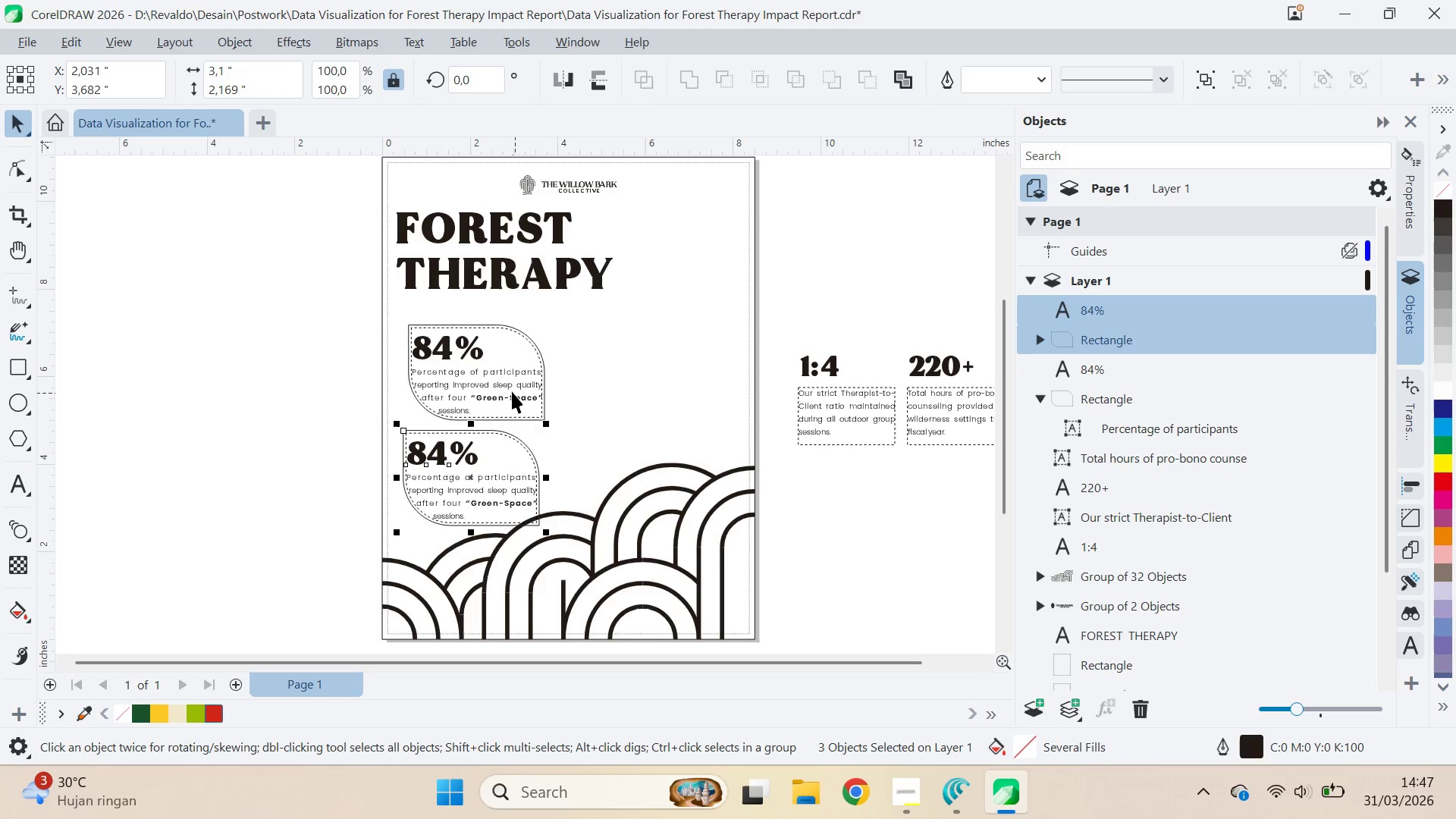 
right_click([491, 477])
 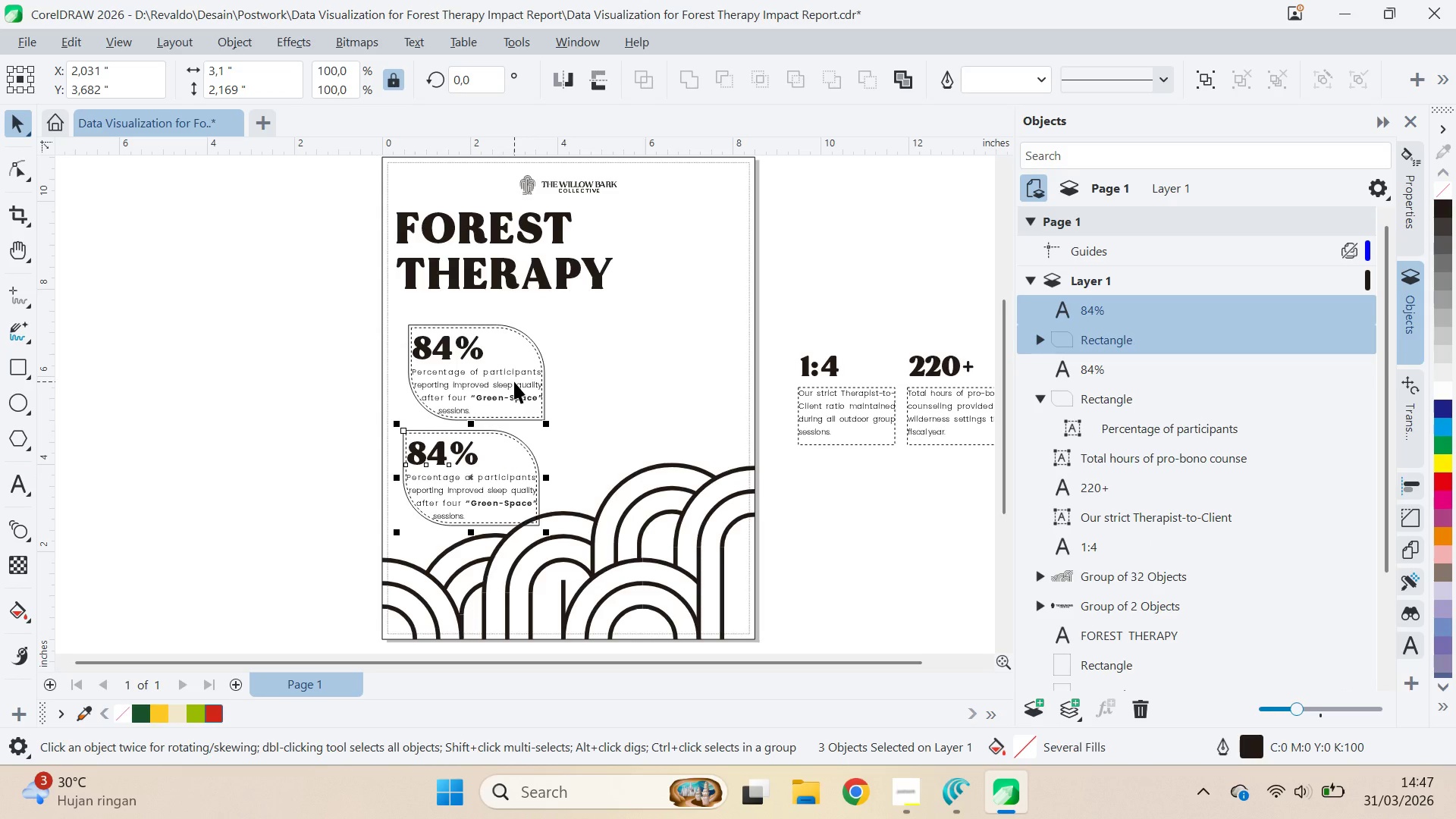 
left_click([510, 375])
 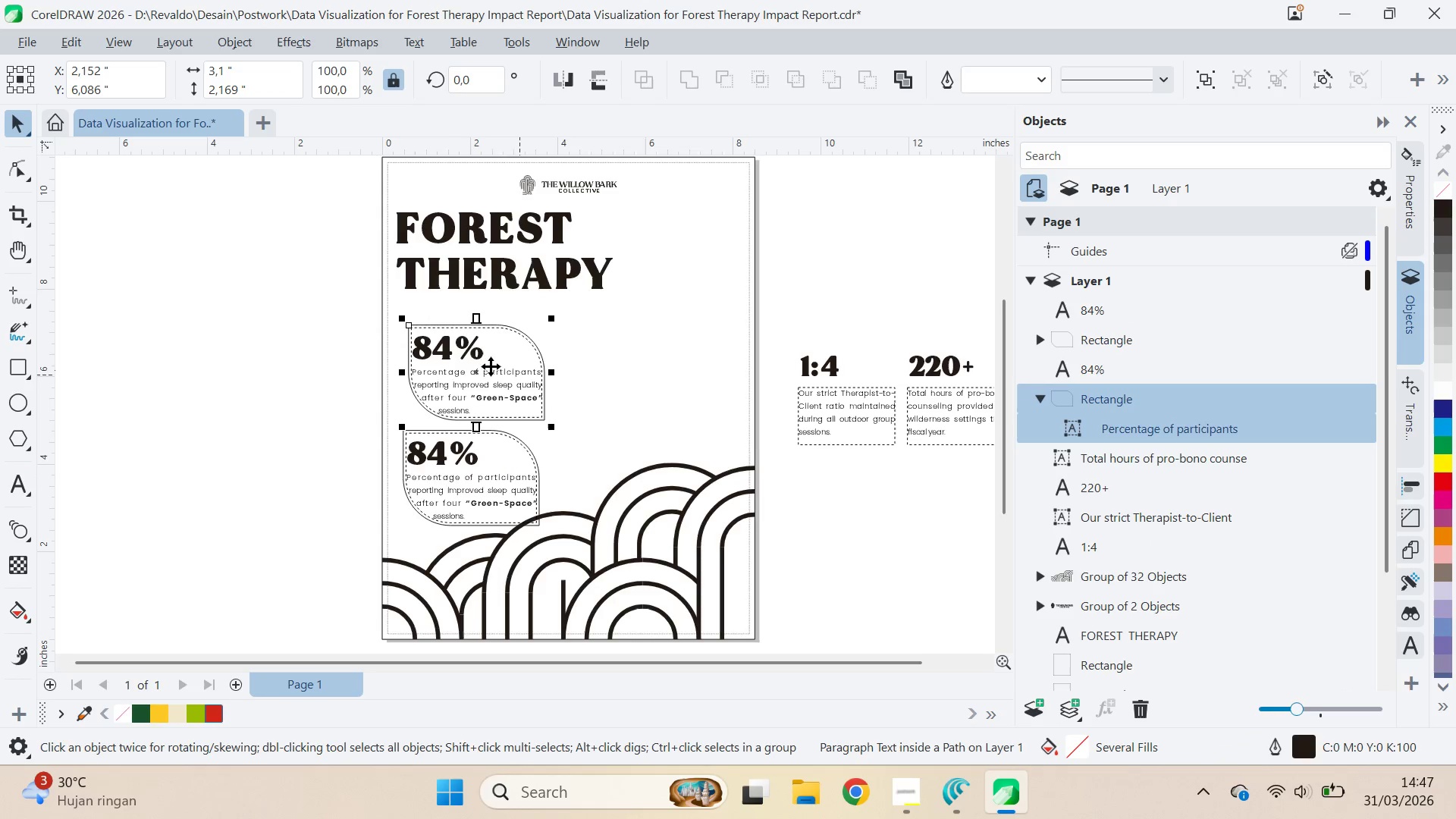 
hold_key(key=ShiftLeft, duration=0.48)
left_click([459, 354])
 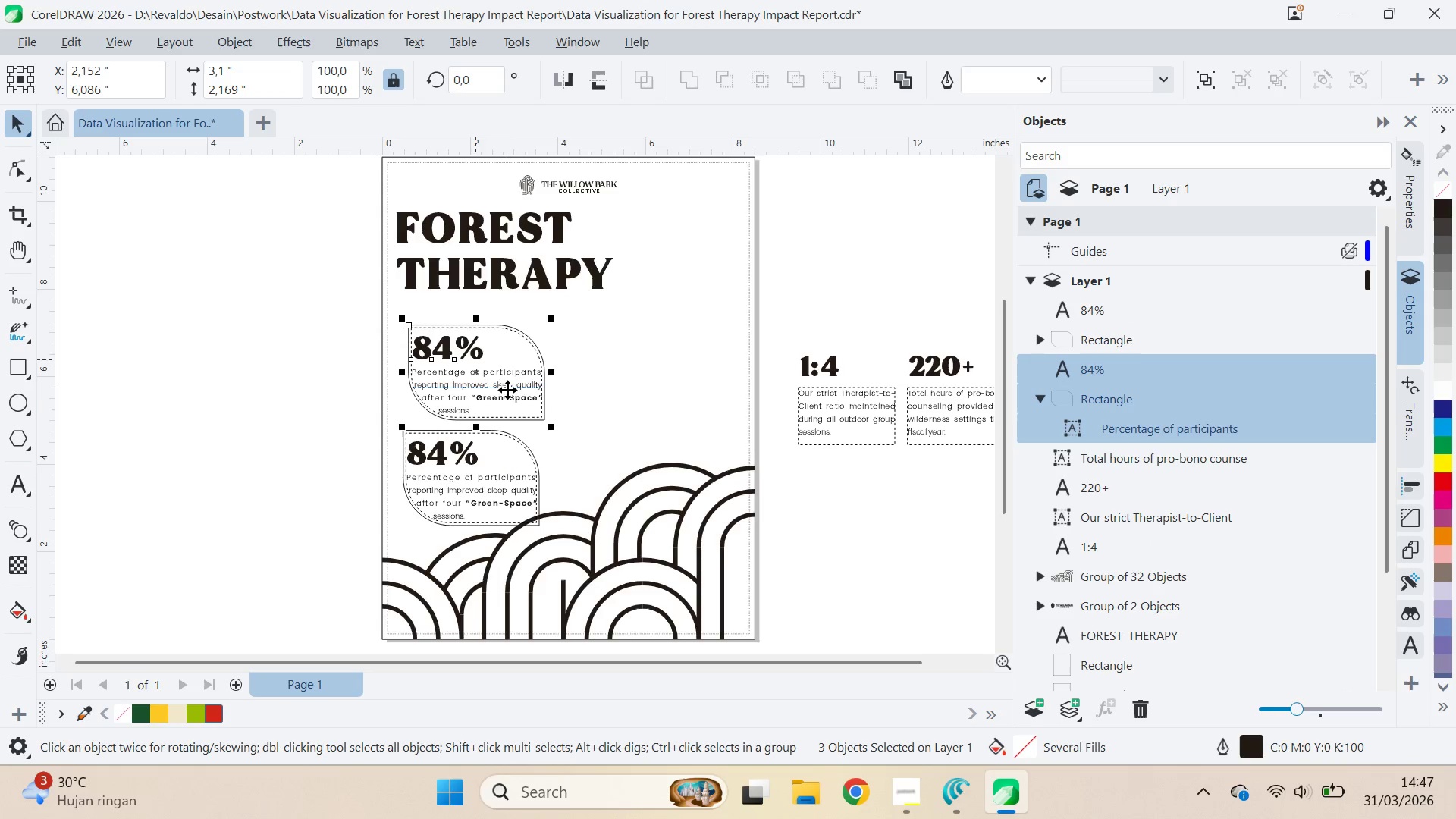 
left_click_drag(start_coordinate=[510, 394], to_coordinate=[504, 378])
 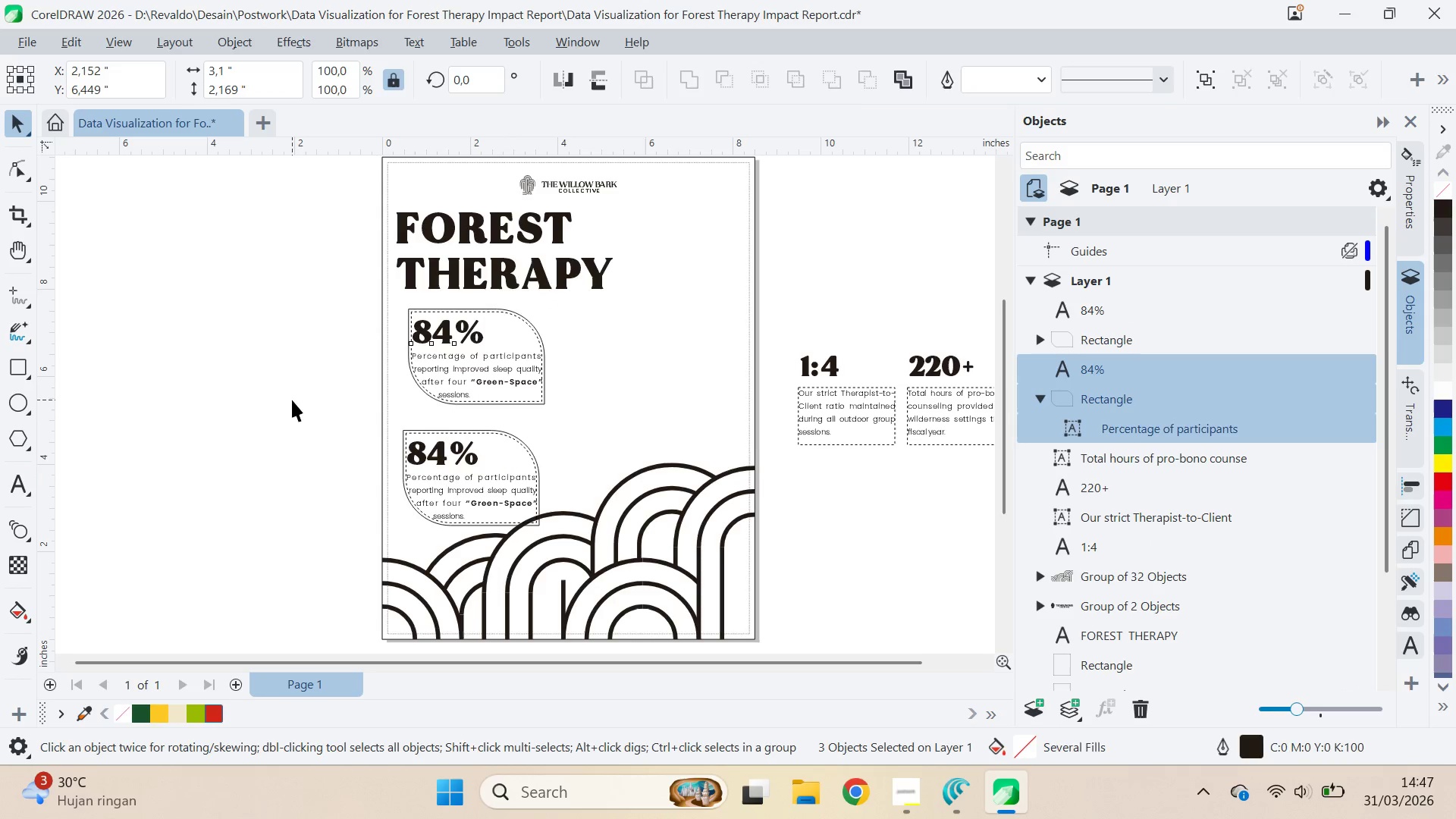 
hold_key(key=ShiftLeft, duration=0.94)
 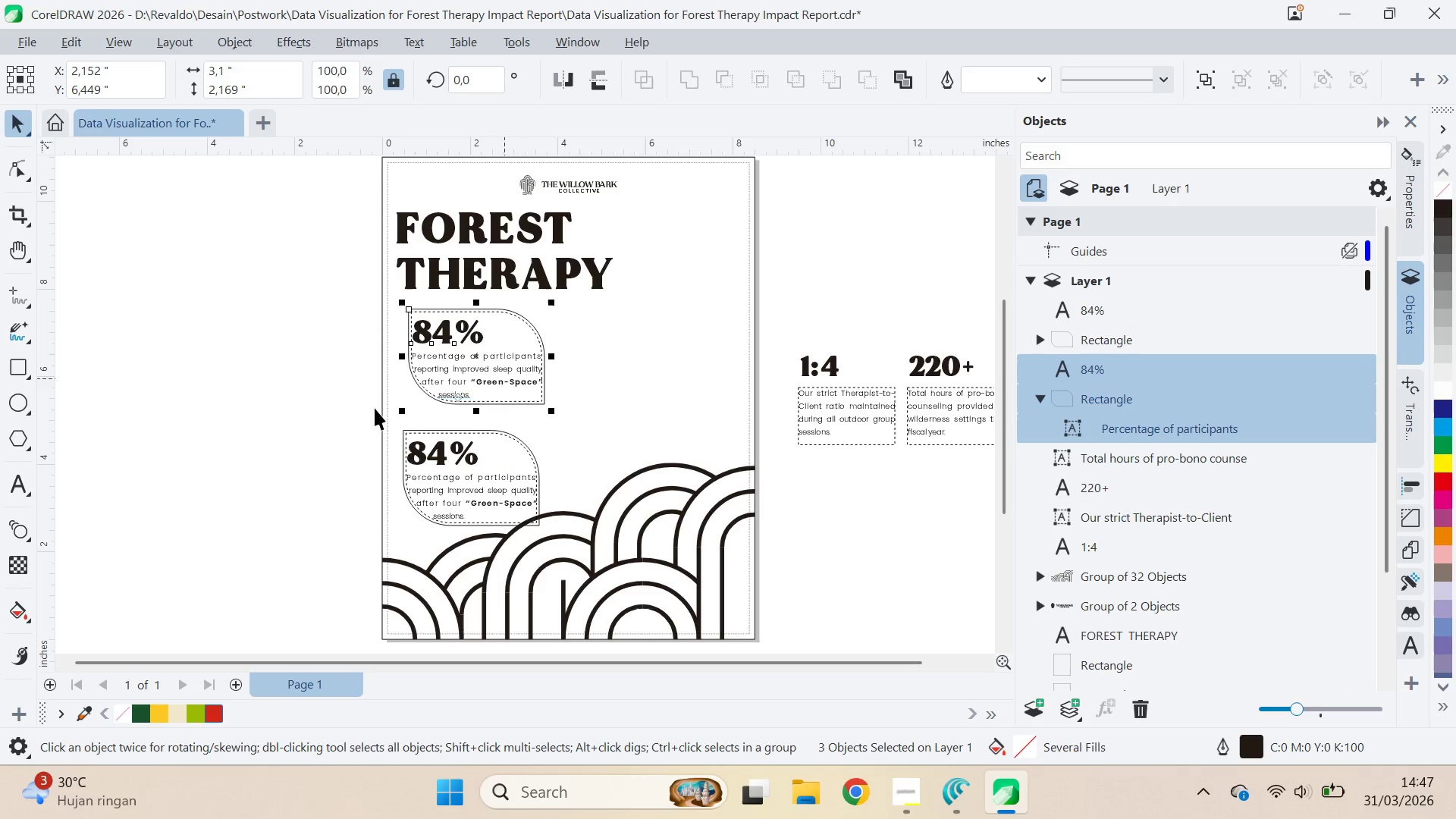 
left_click([292, 400])
 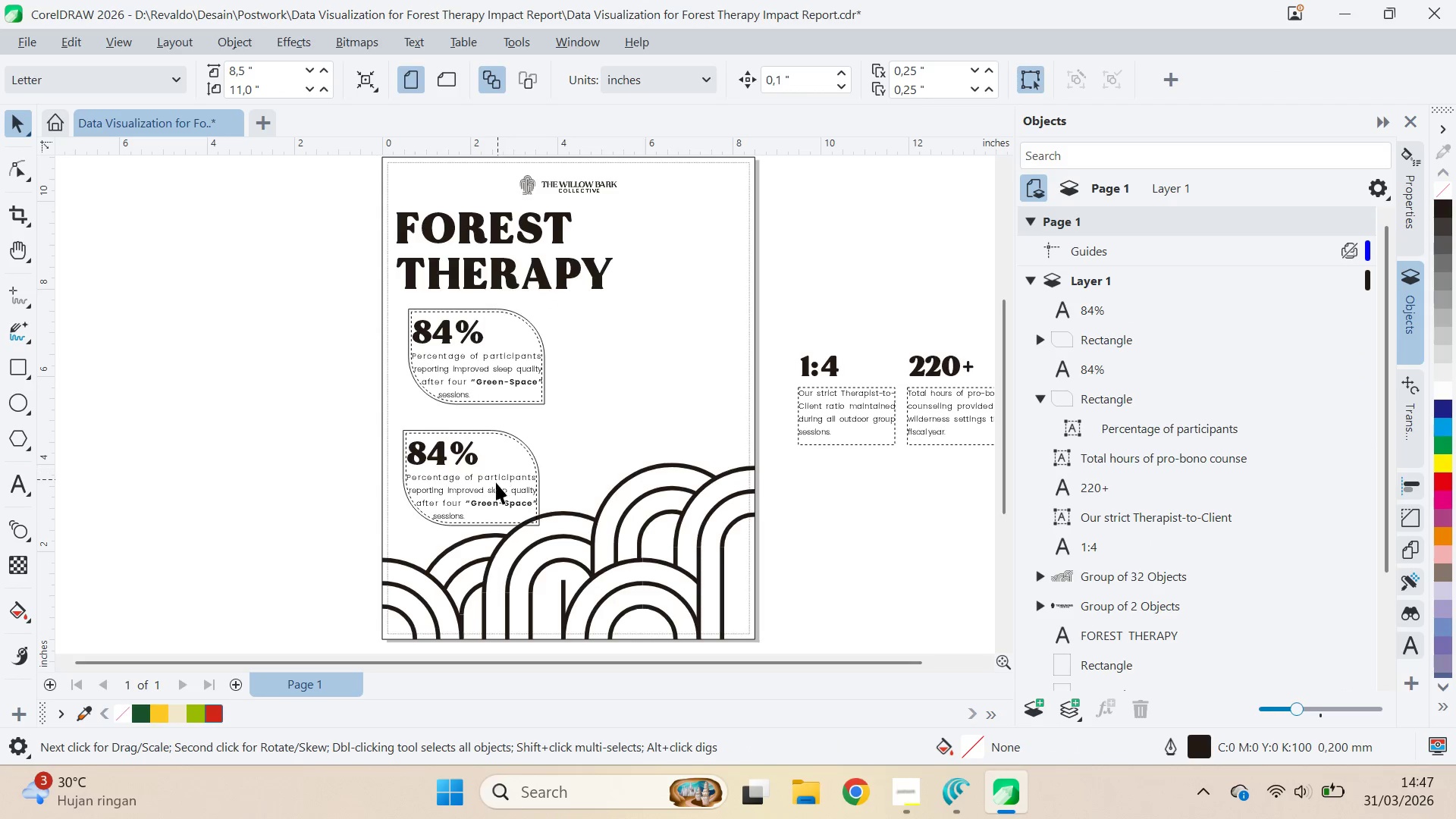 
left_click([489, 493])
 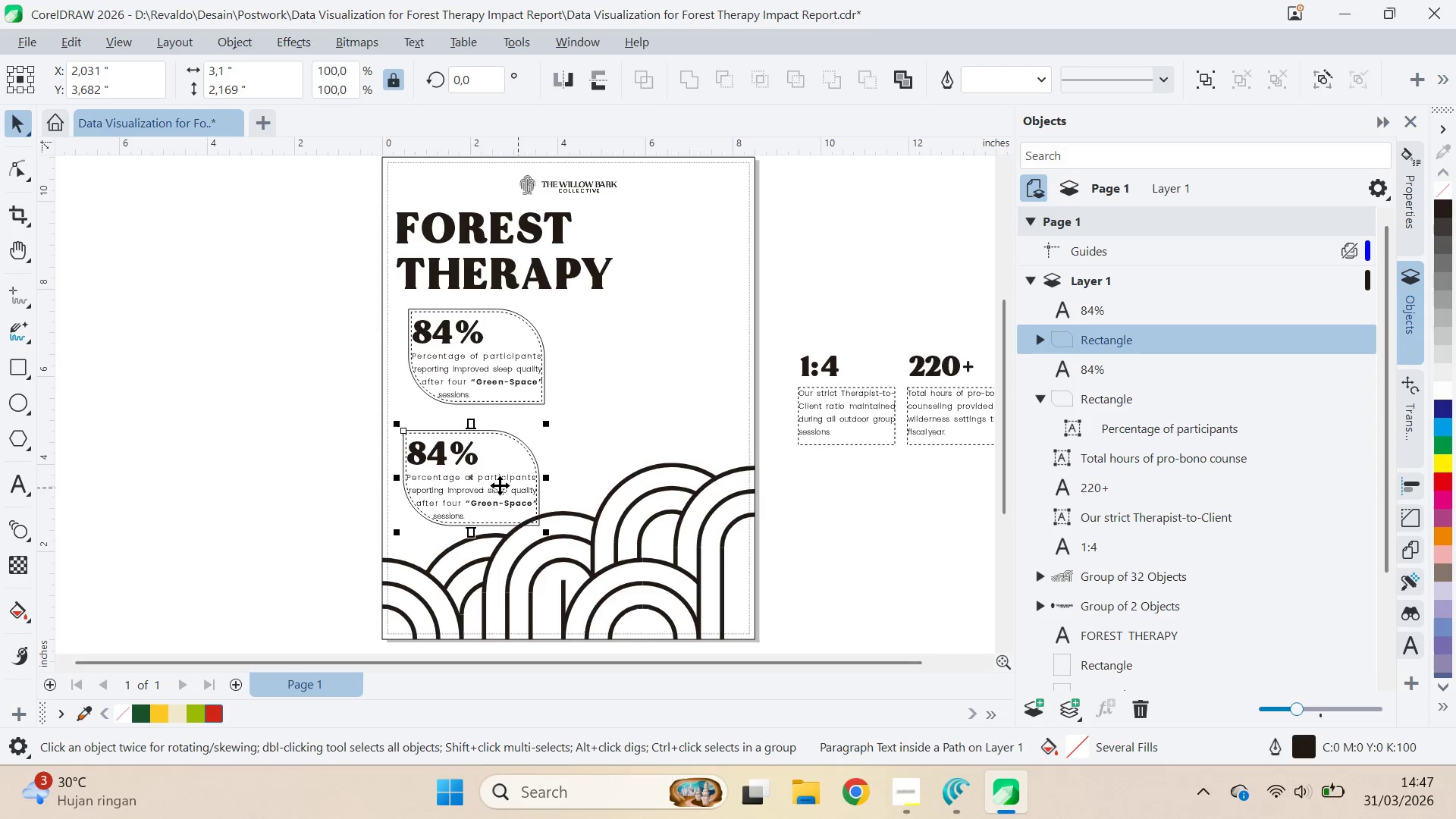 
hold_key(key=ShiftLeft, duration=0.64)
 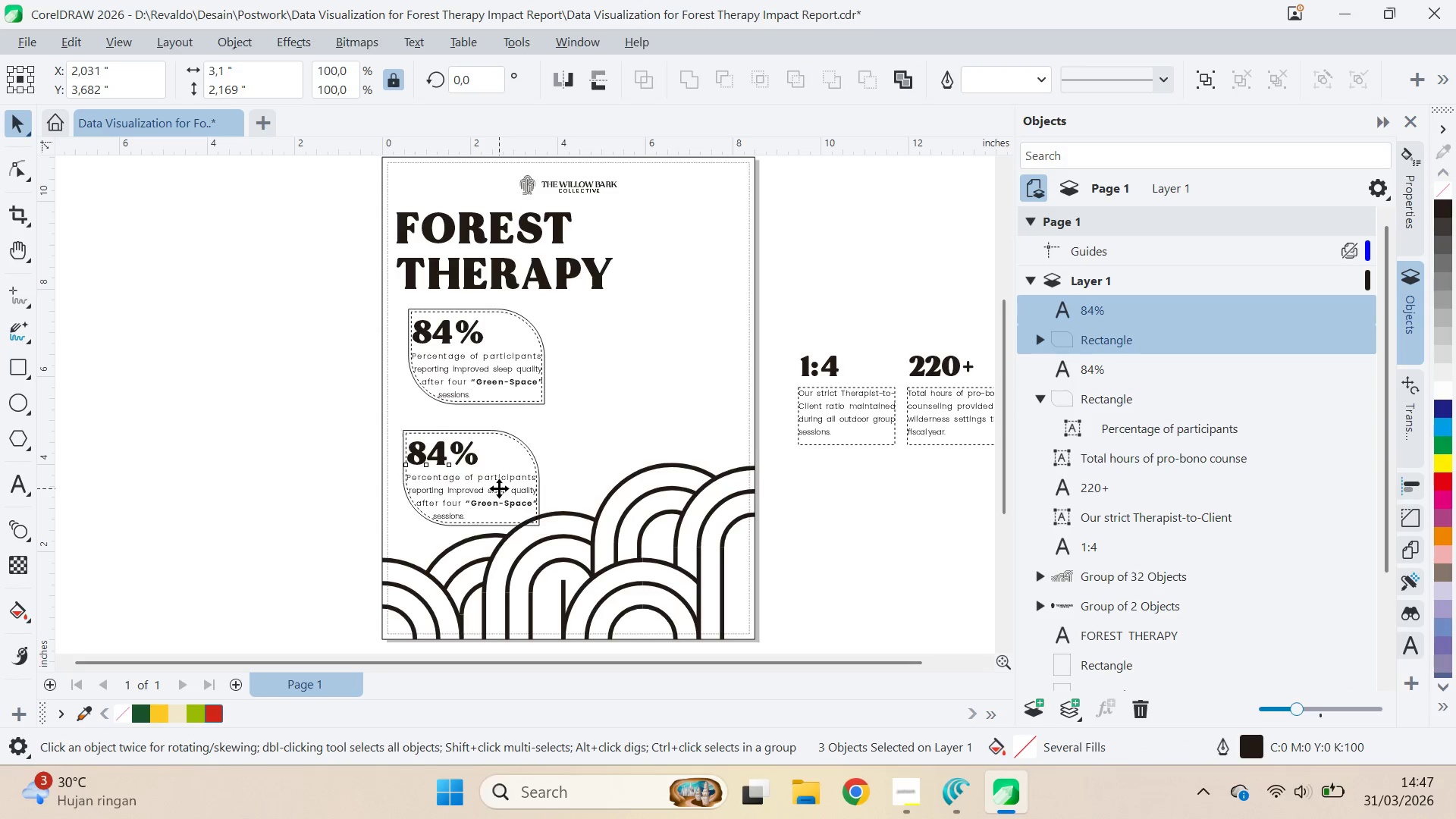 
left_click_drag(start_coordinate=[499, 488], to_coordinate=[495, 471])
 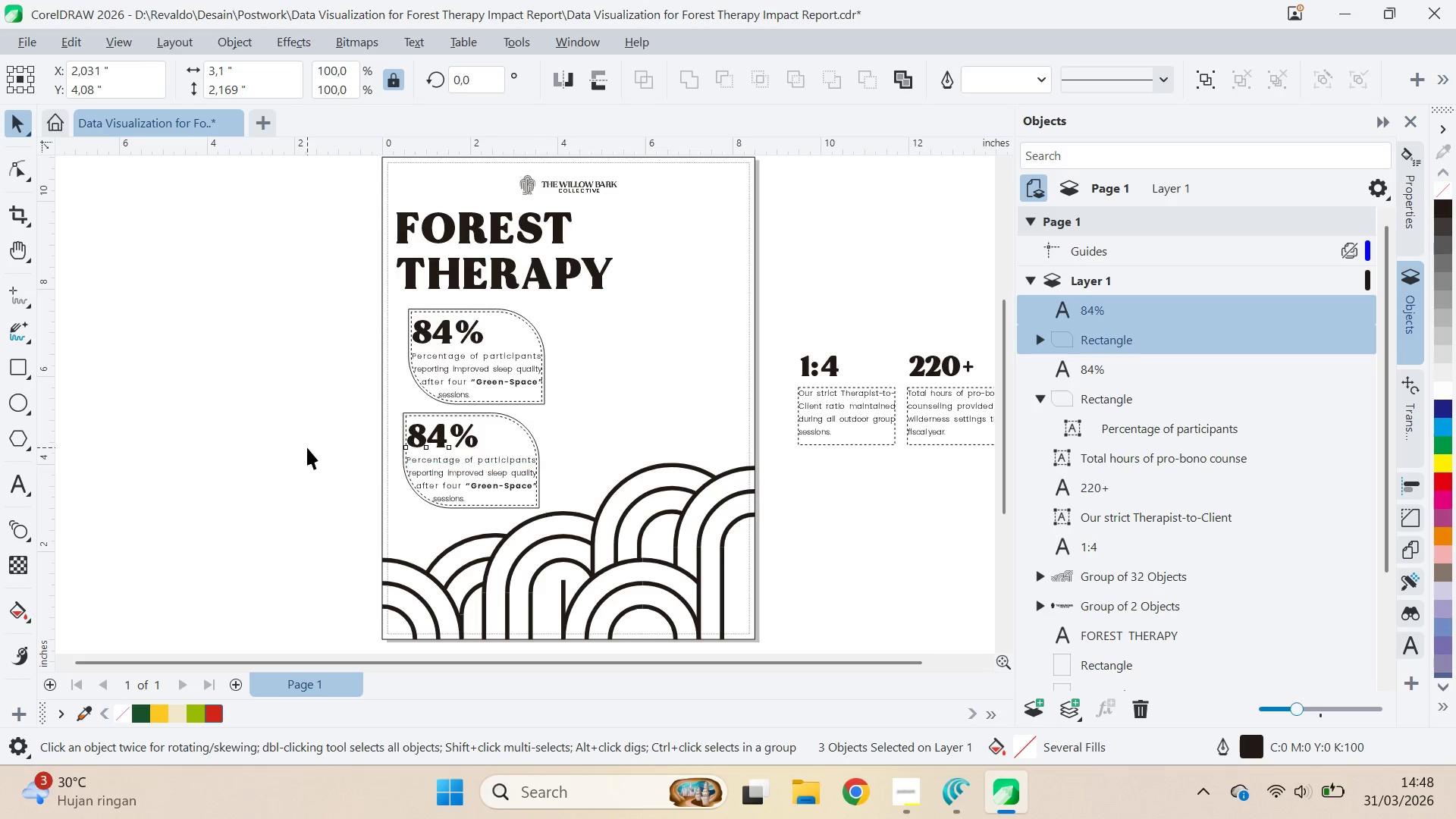 
hold_key(key=ShiftLeft, duration=1.5)
 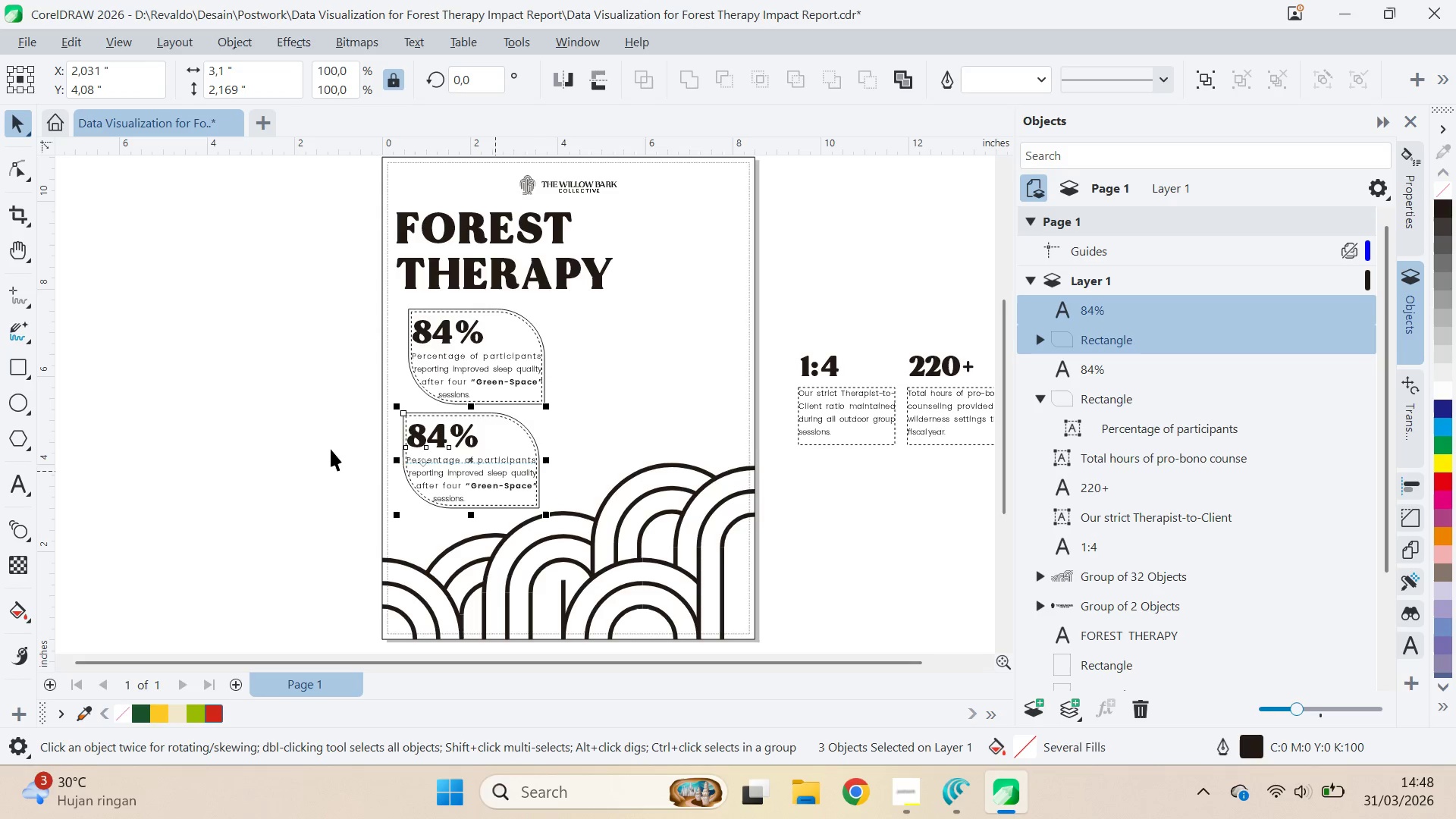 
left_click([307, 447])
 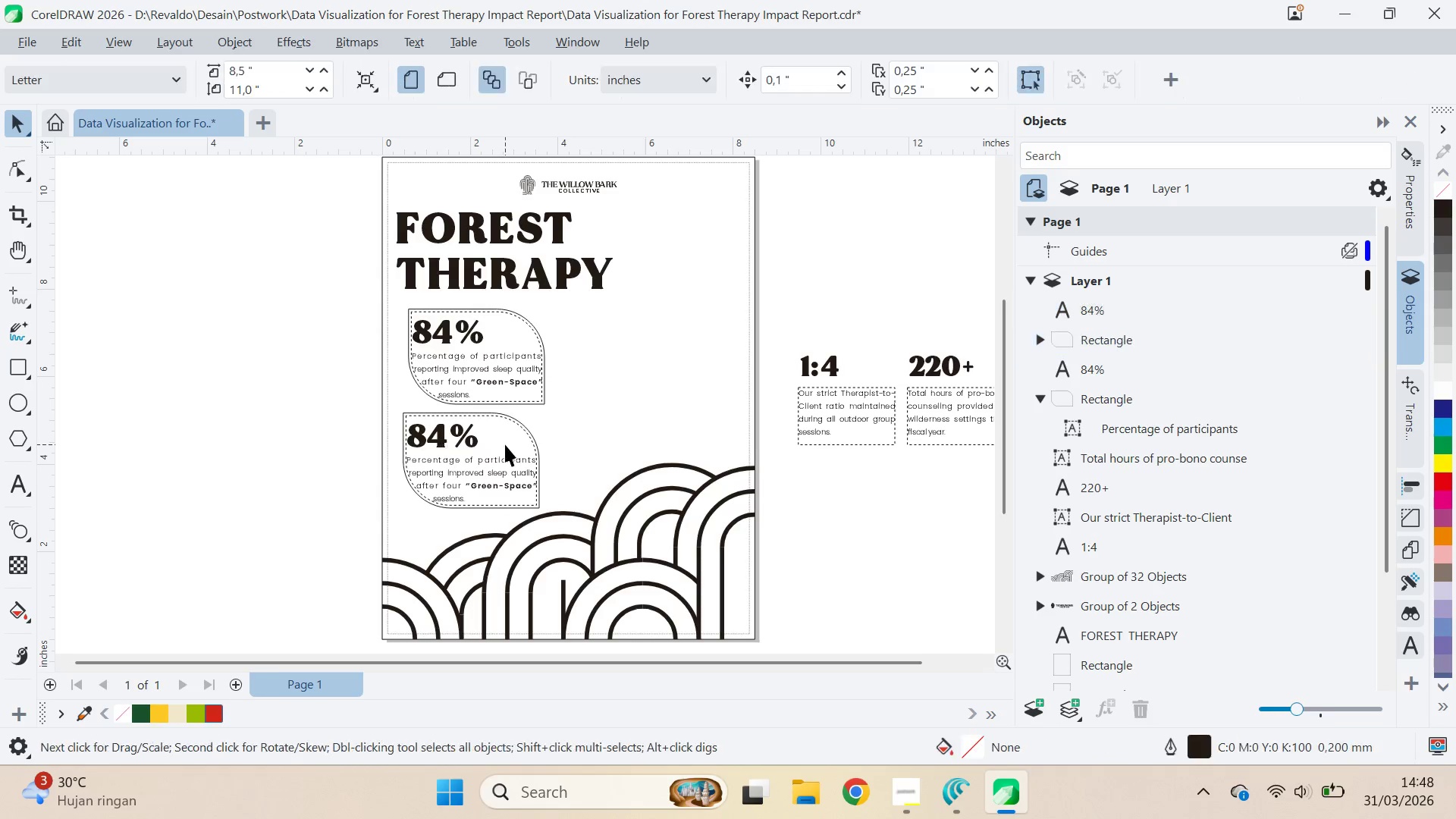 
double_click([505, 444])
 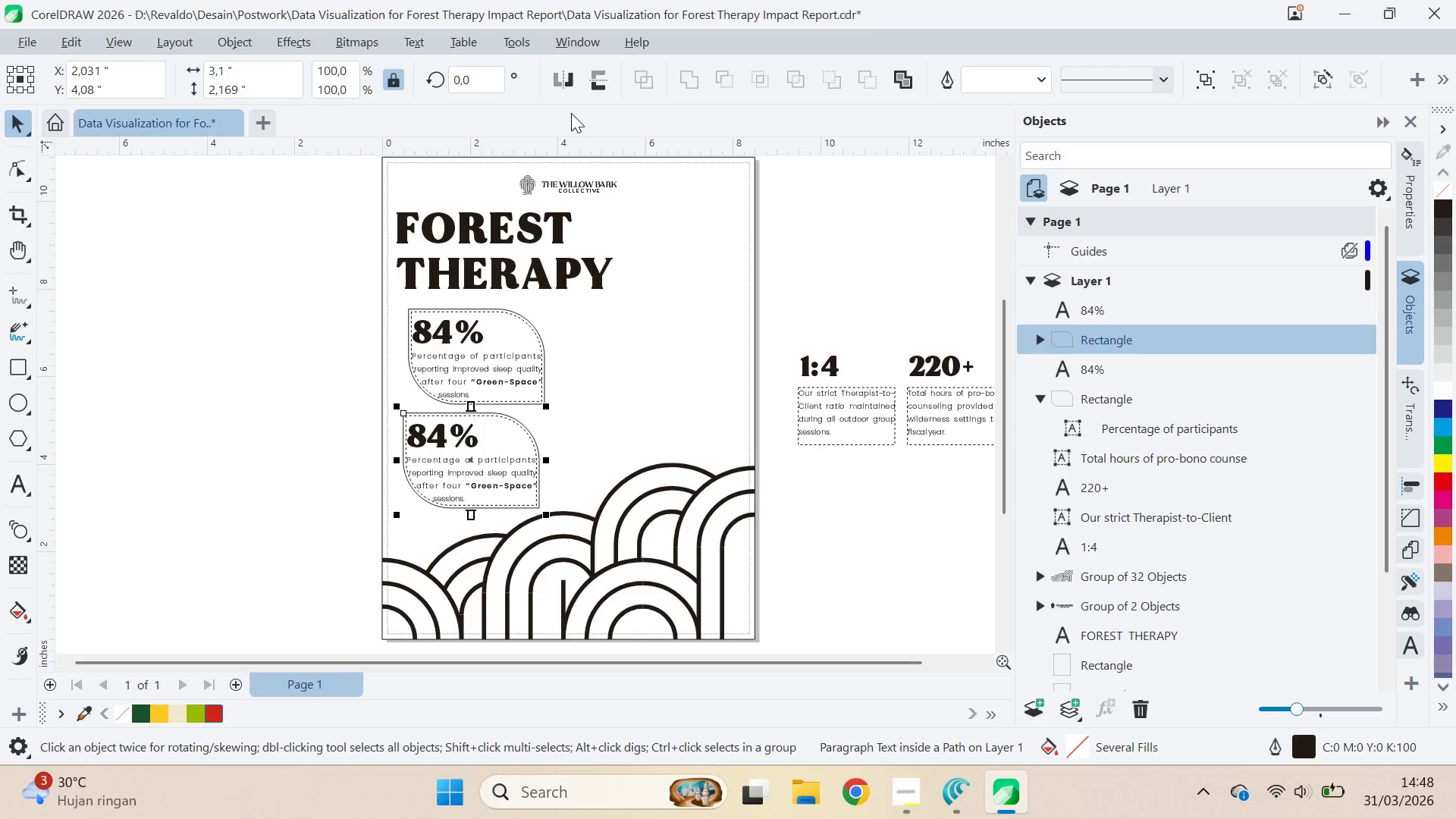 
left_click([590, 80])
 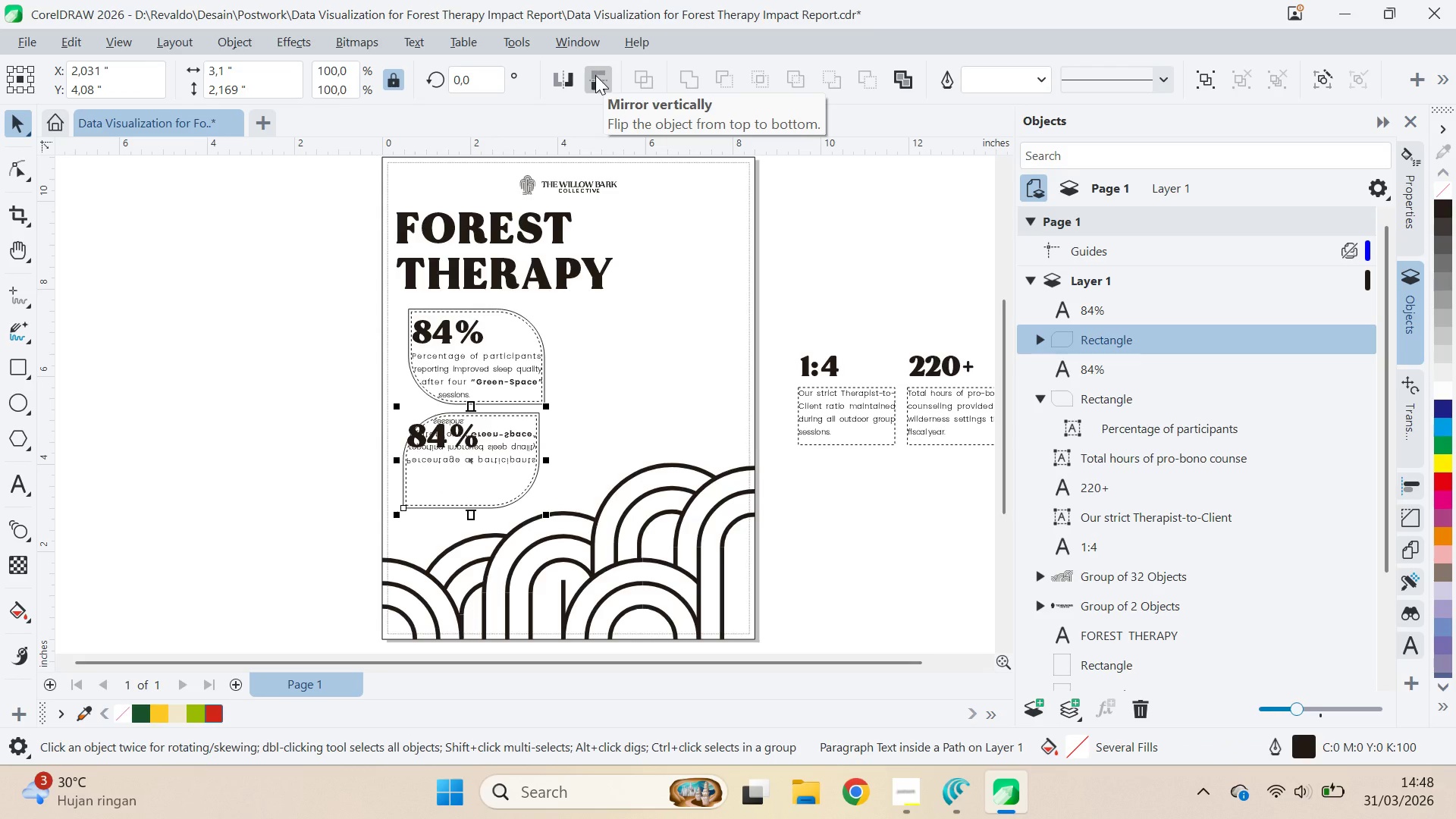 
left_click([227, 391])
 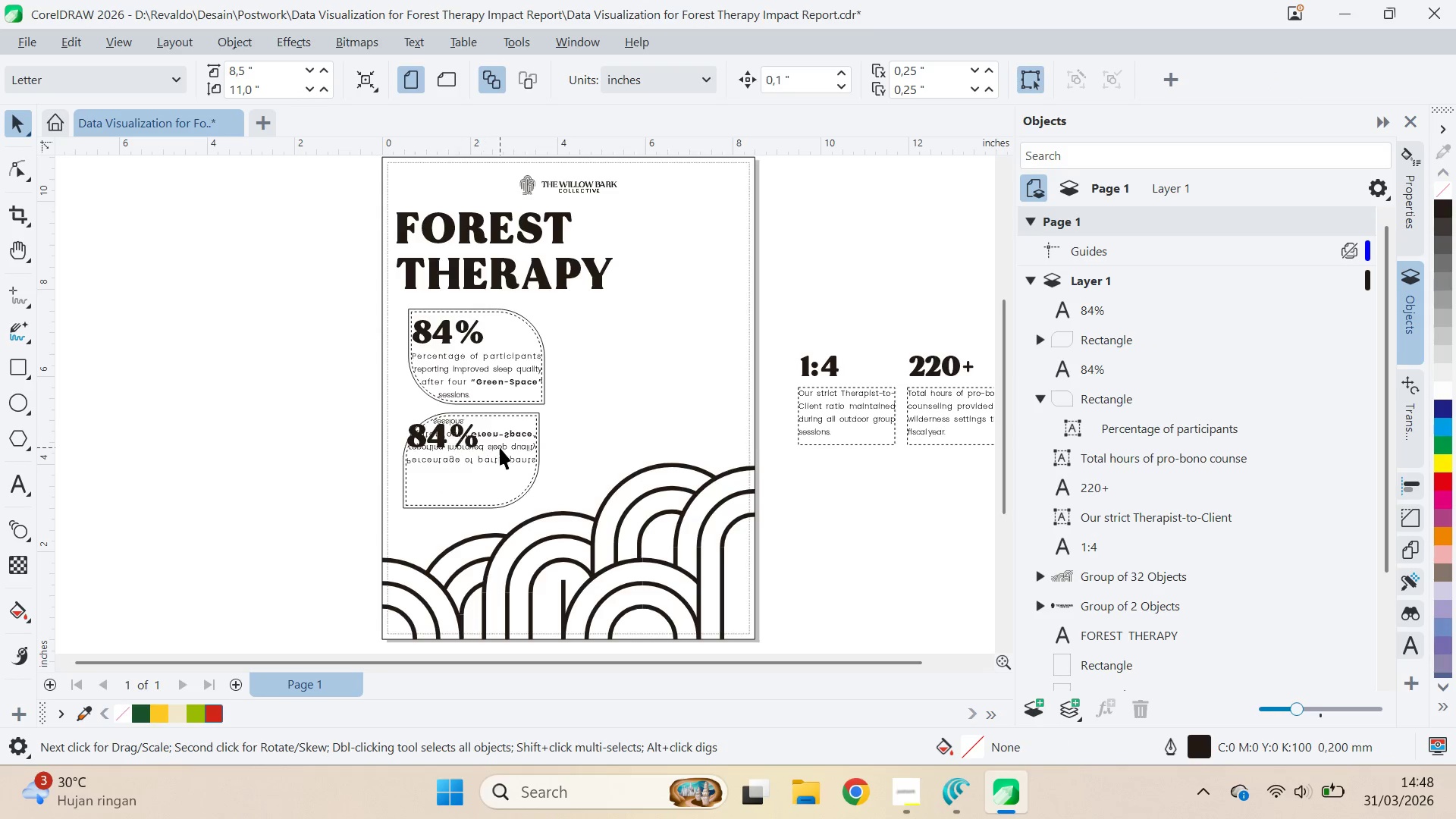 
double_click([500, 448])
 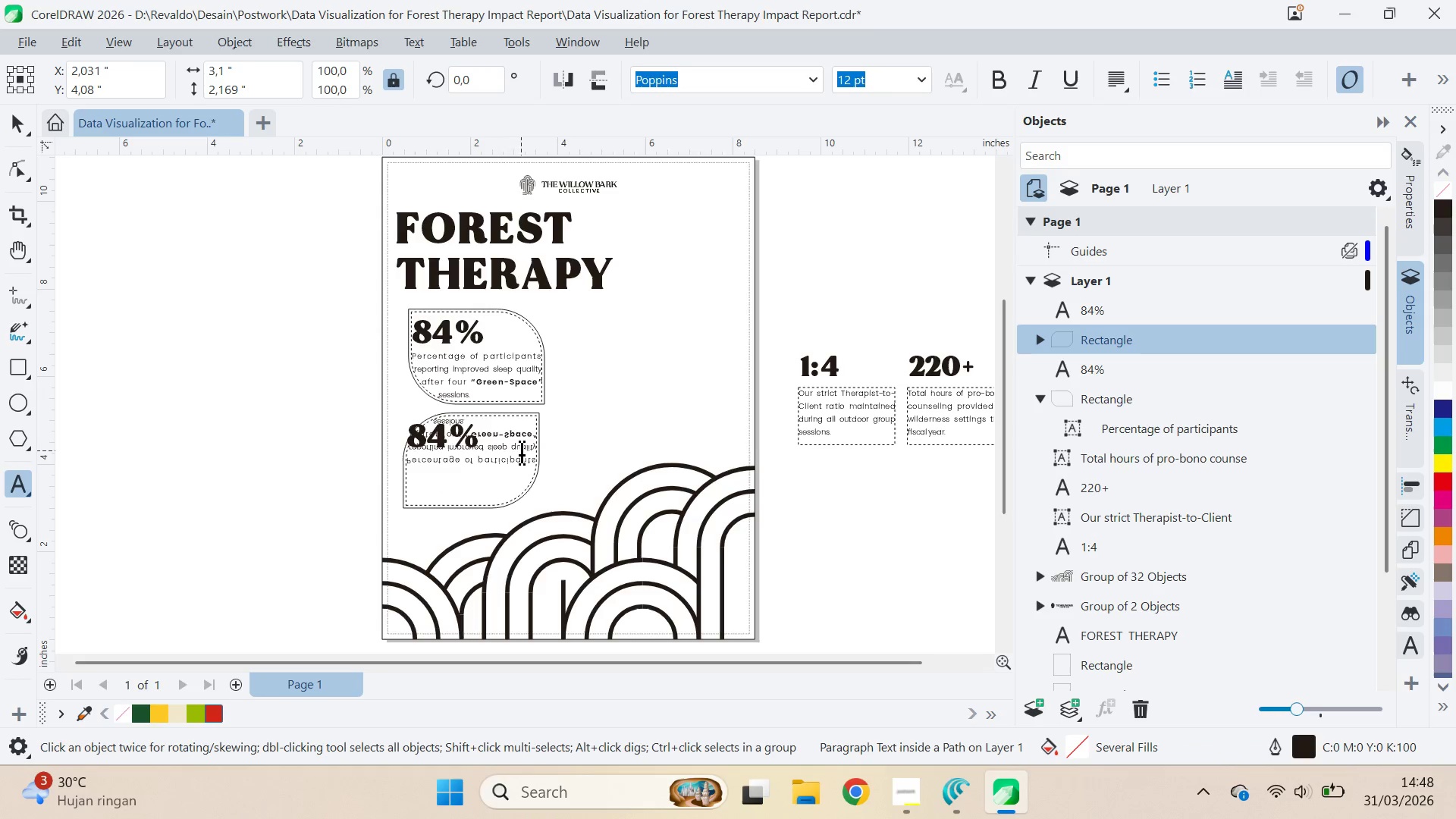 
key(Control+A)
 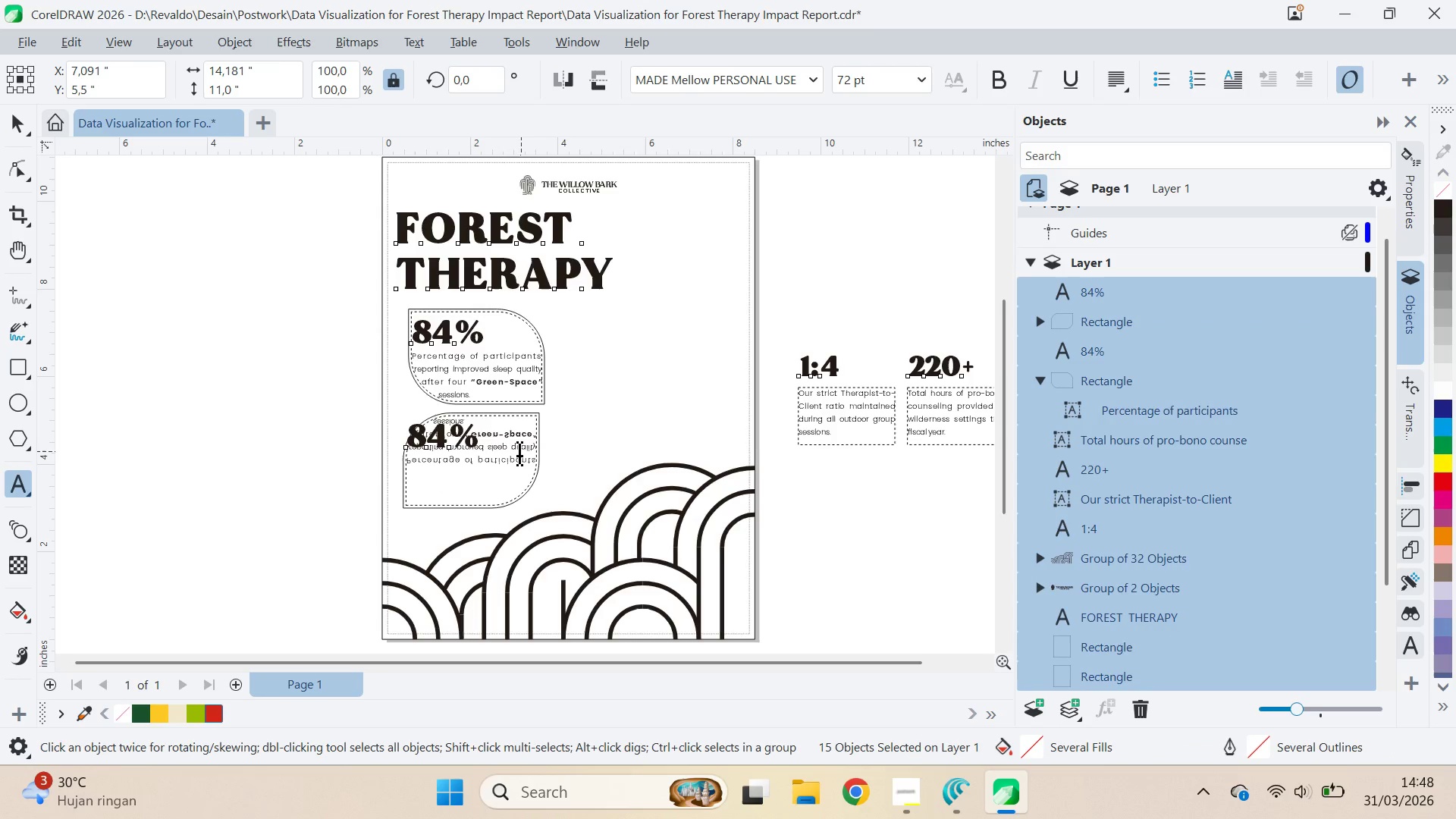 
key(V)
 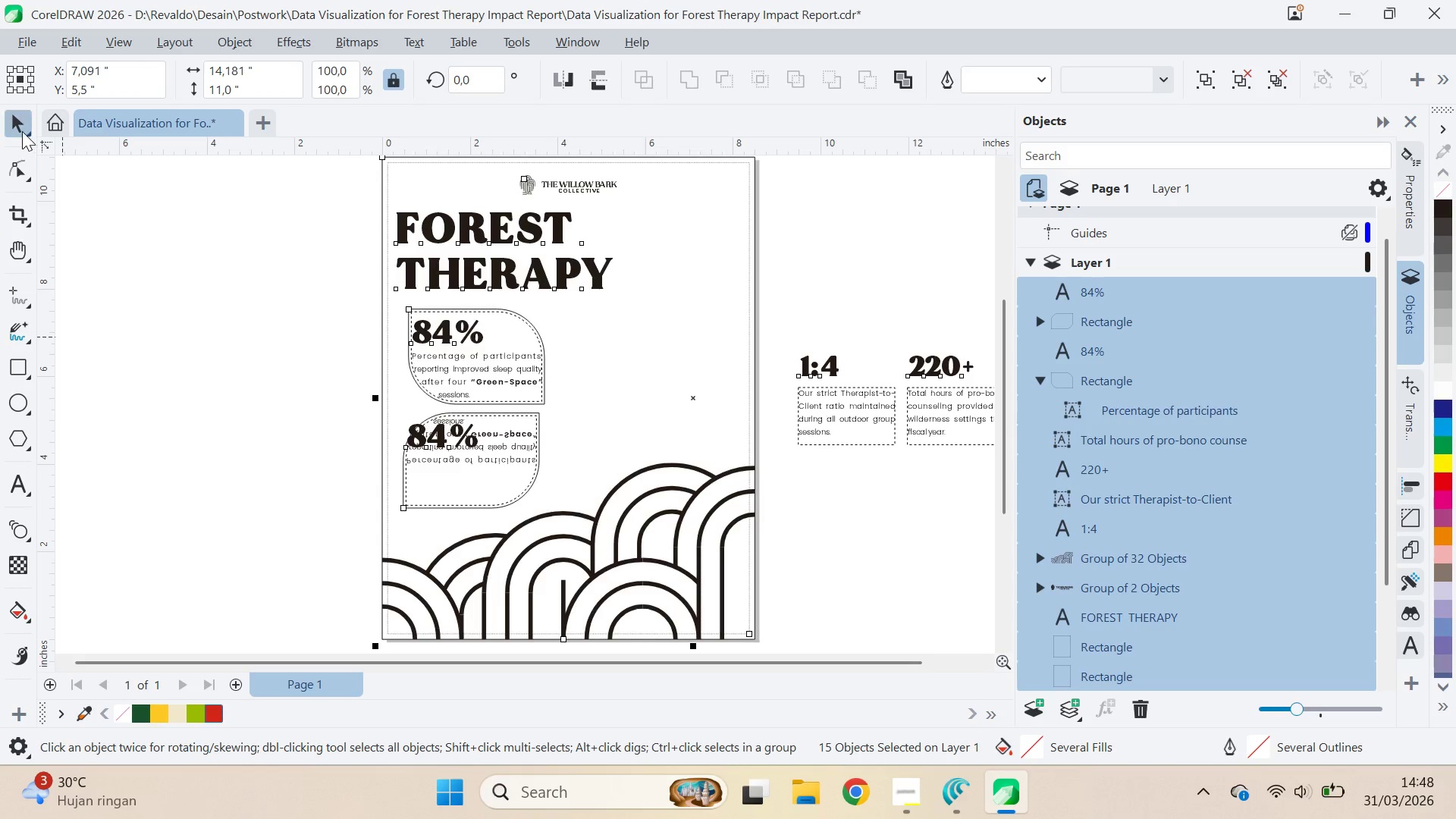 
double_click([258, 284])
 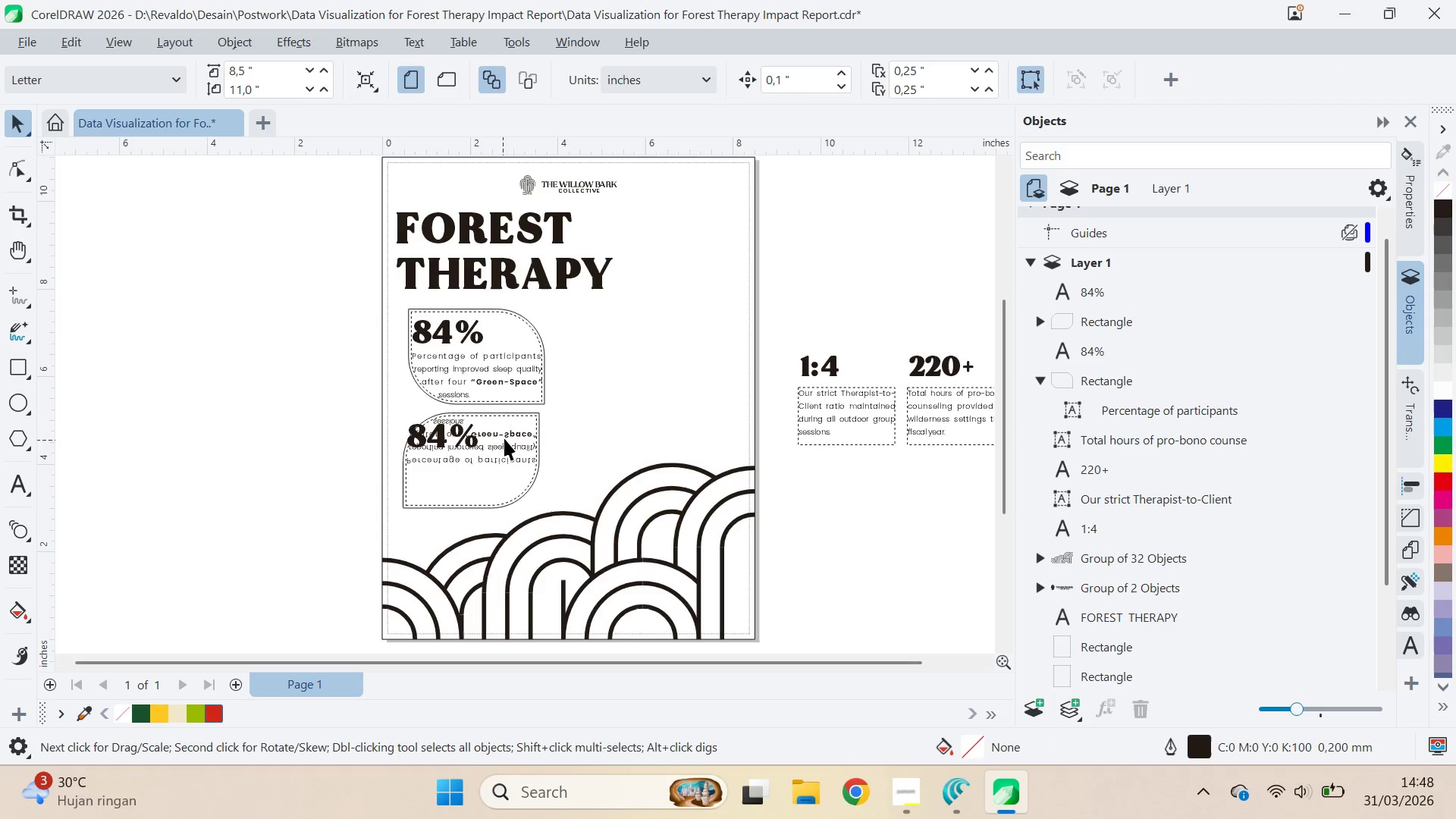 
left_click([522, 420])
 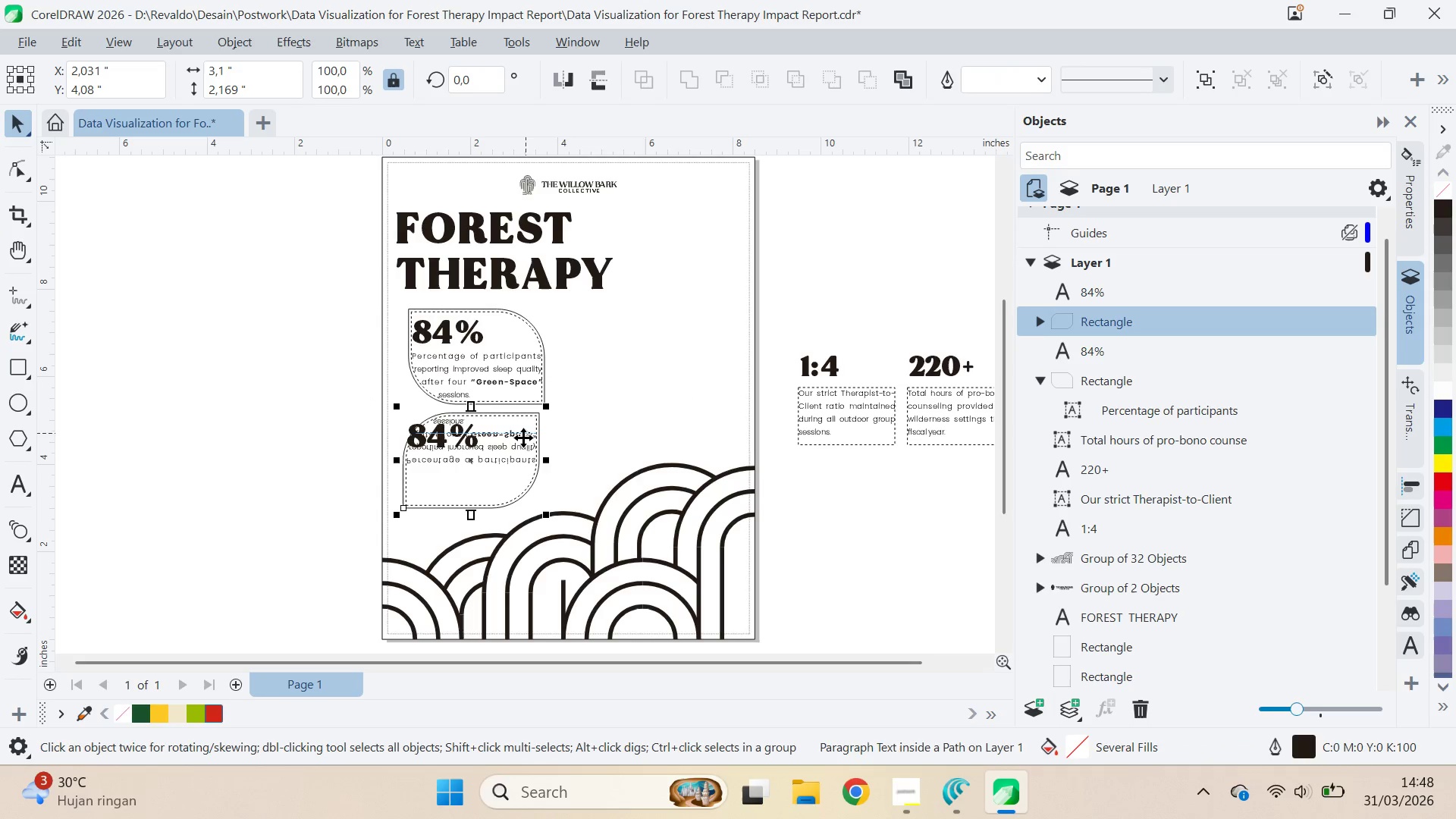 
double_click([523, 439])
 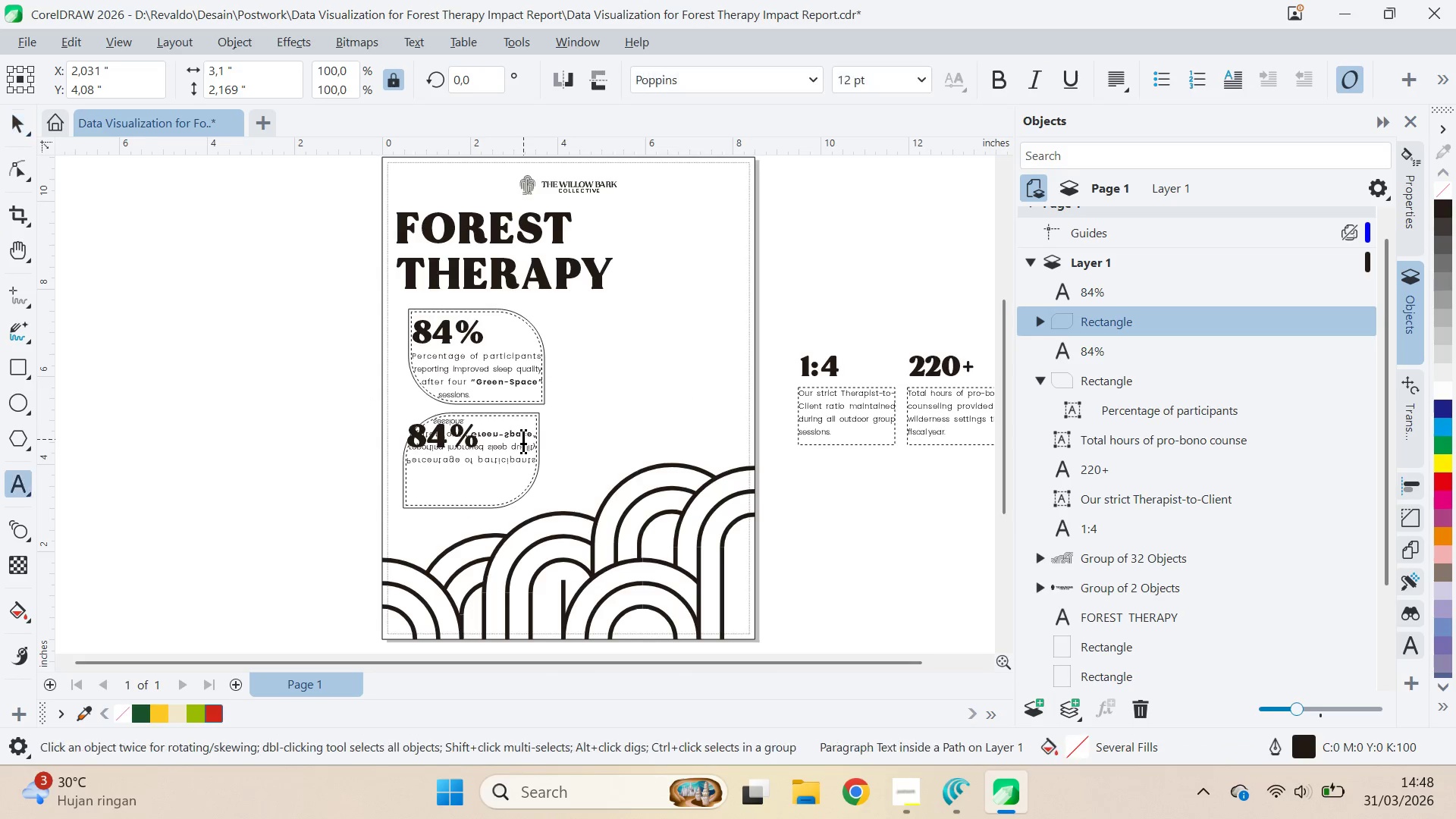 
triple_click([523, 439])
 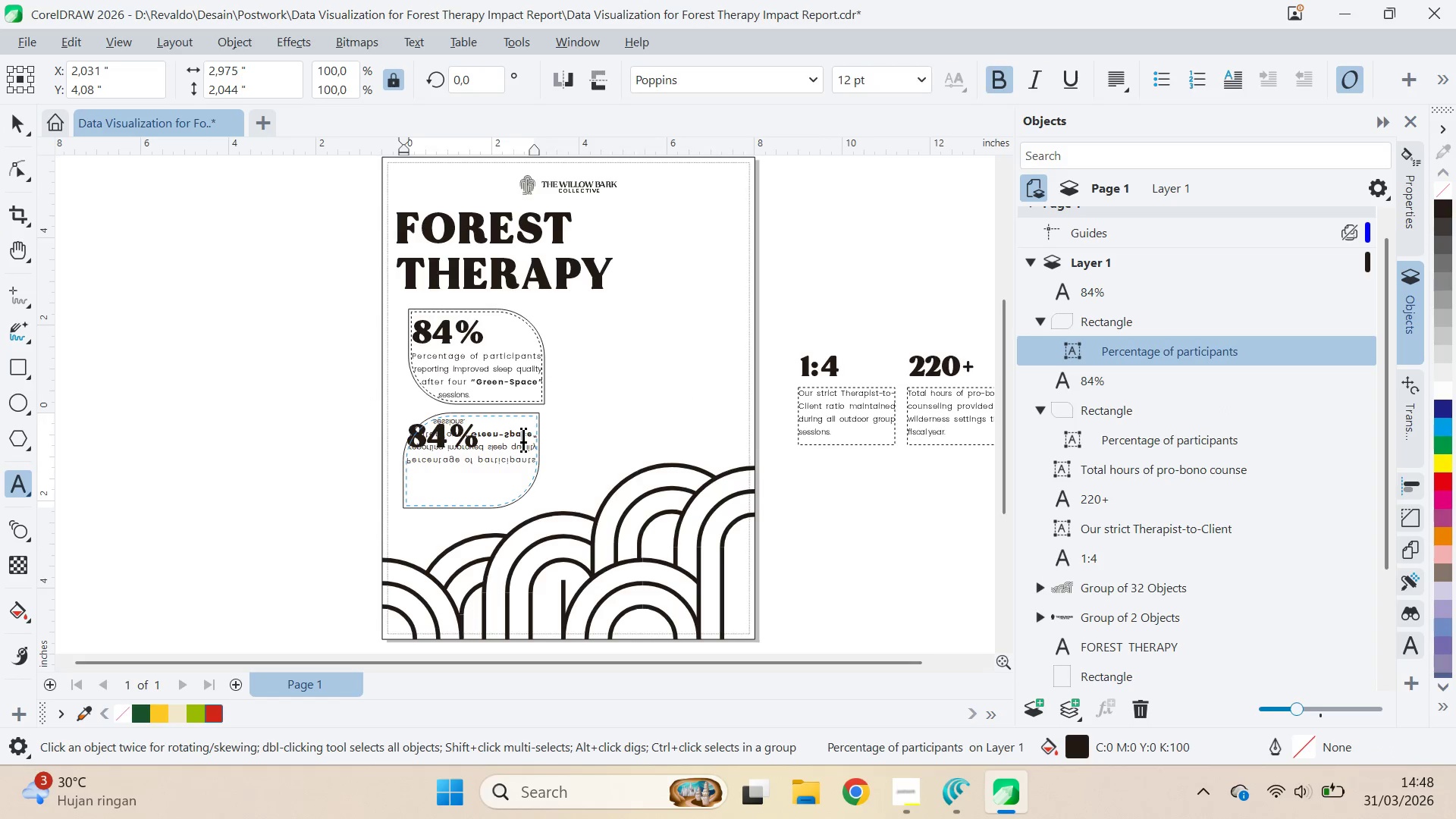 
key(Control+A)
 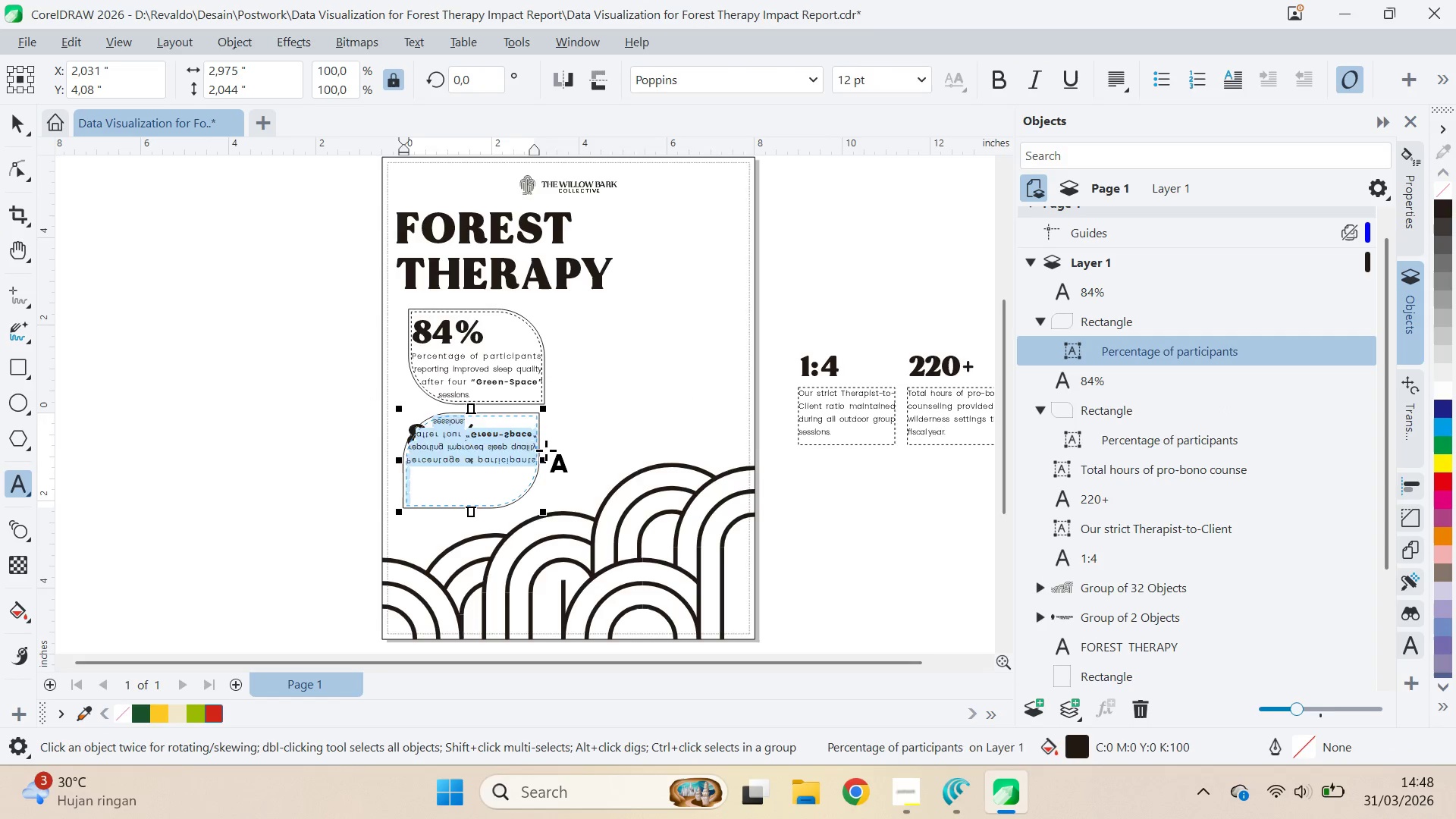 
key(Backspace)
type(dasdas)
key(Backspace)
 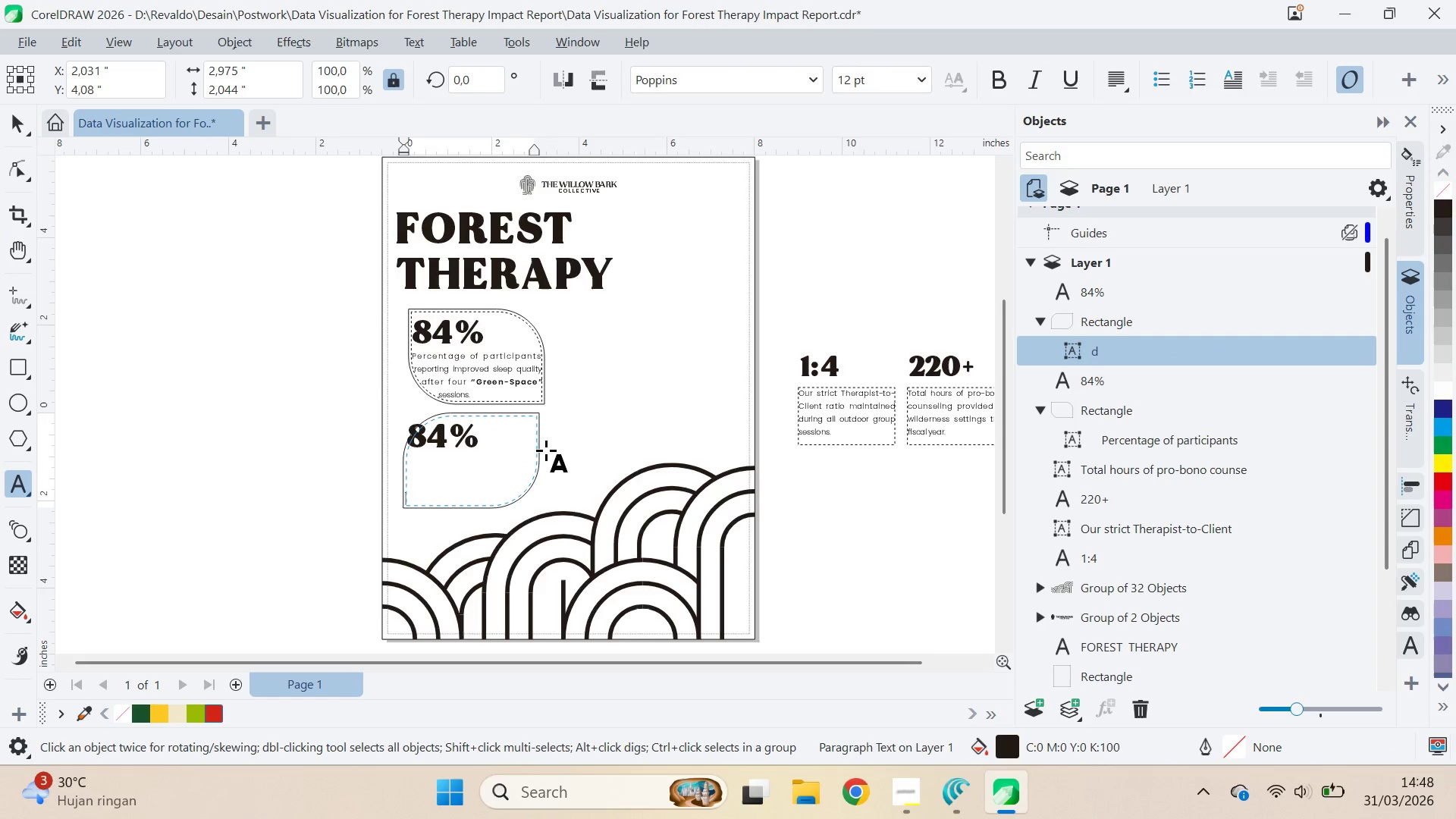 
key(Control+Backspace)
 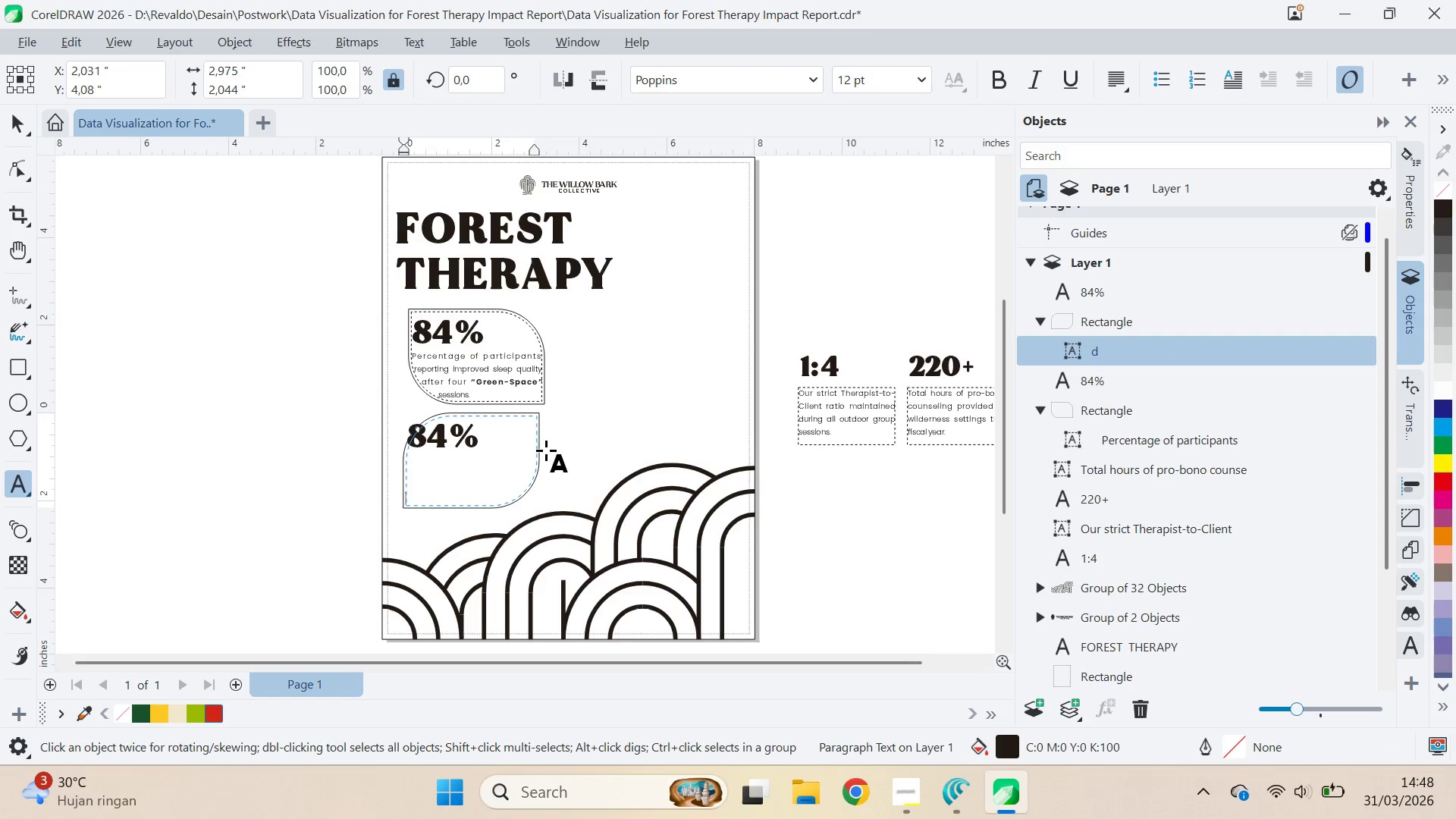 
key(Control+Backspace)
 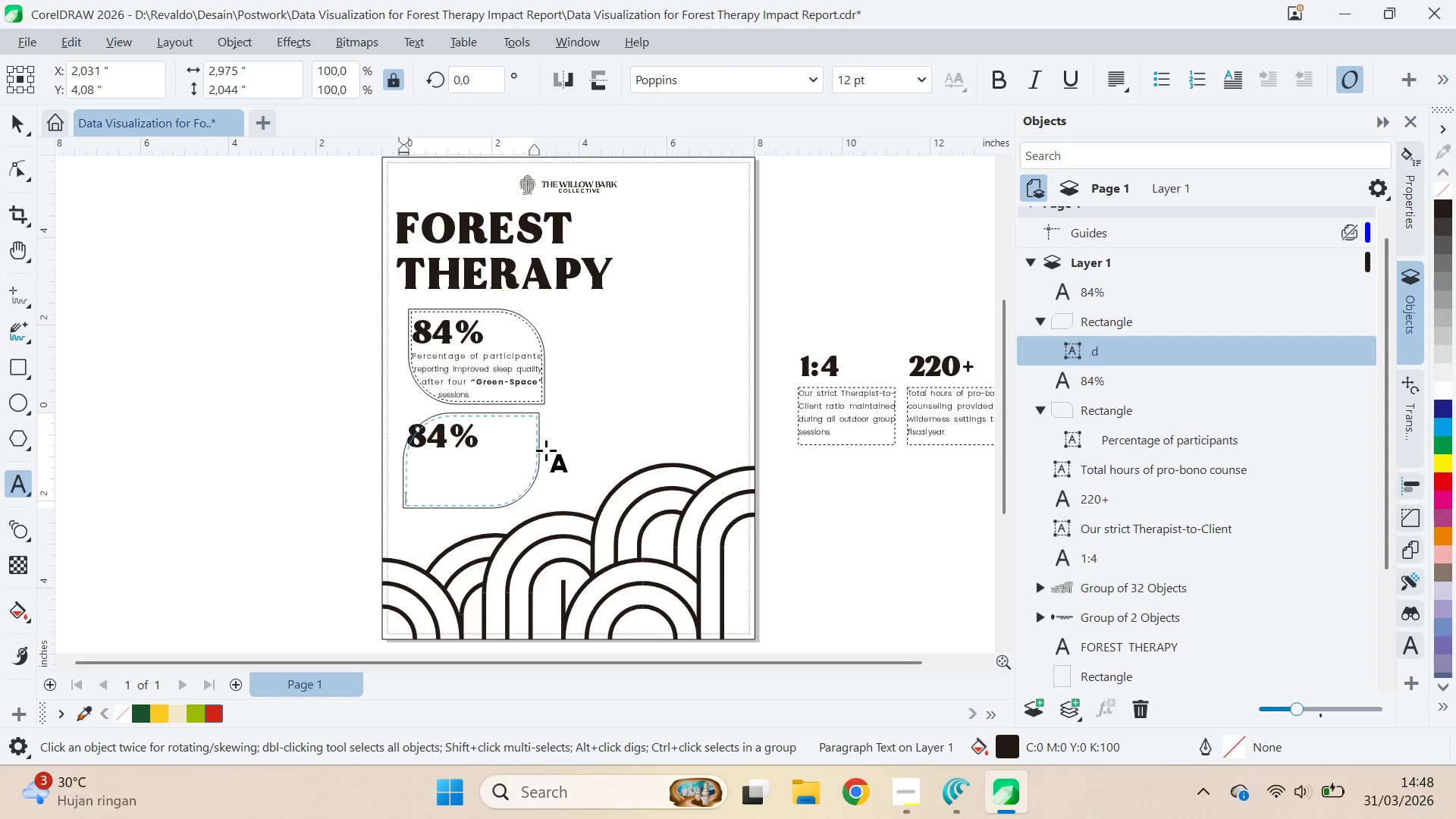 
key(Control+Z)
 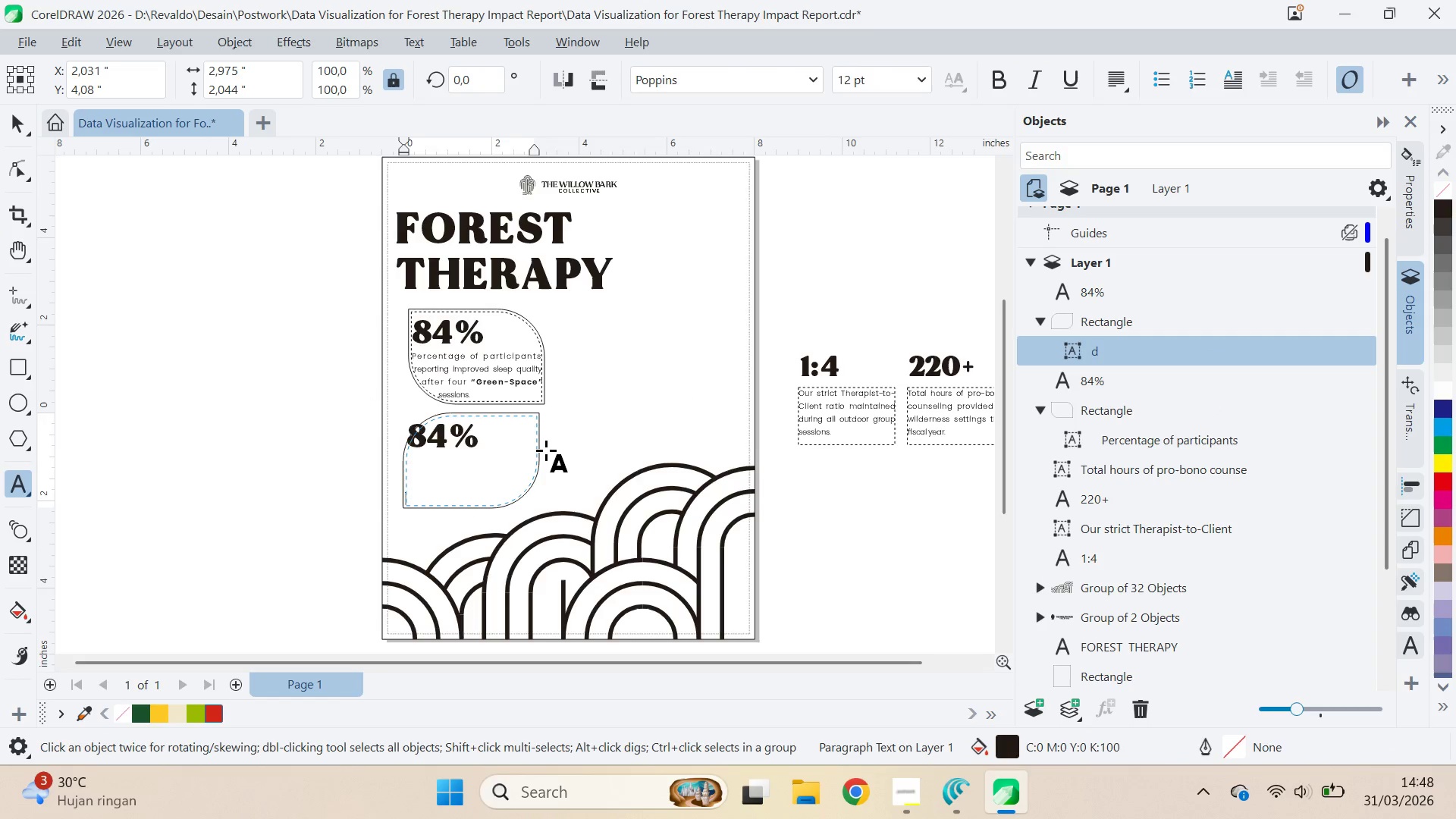 
key(Control+Z)
 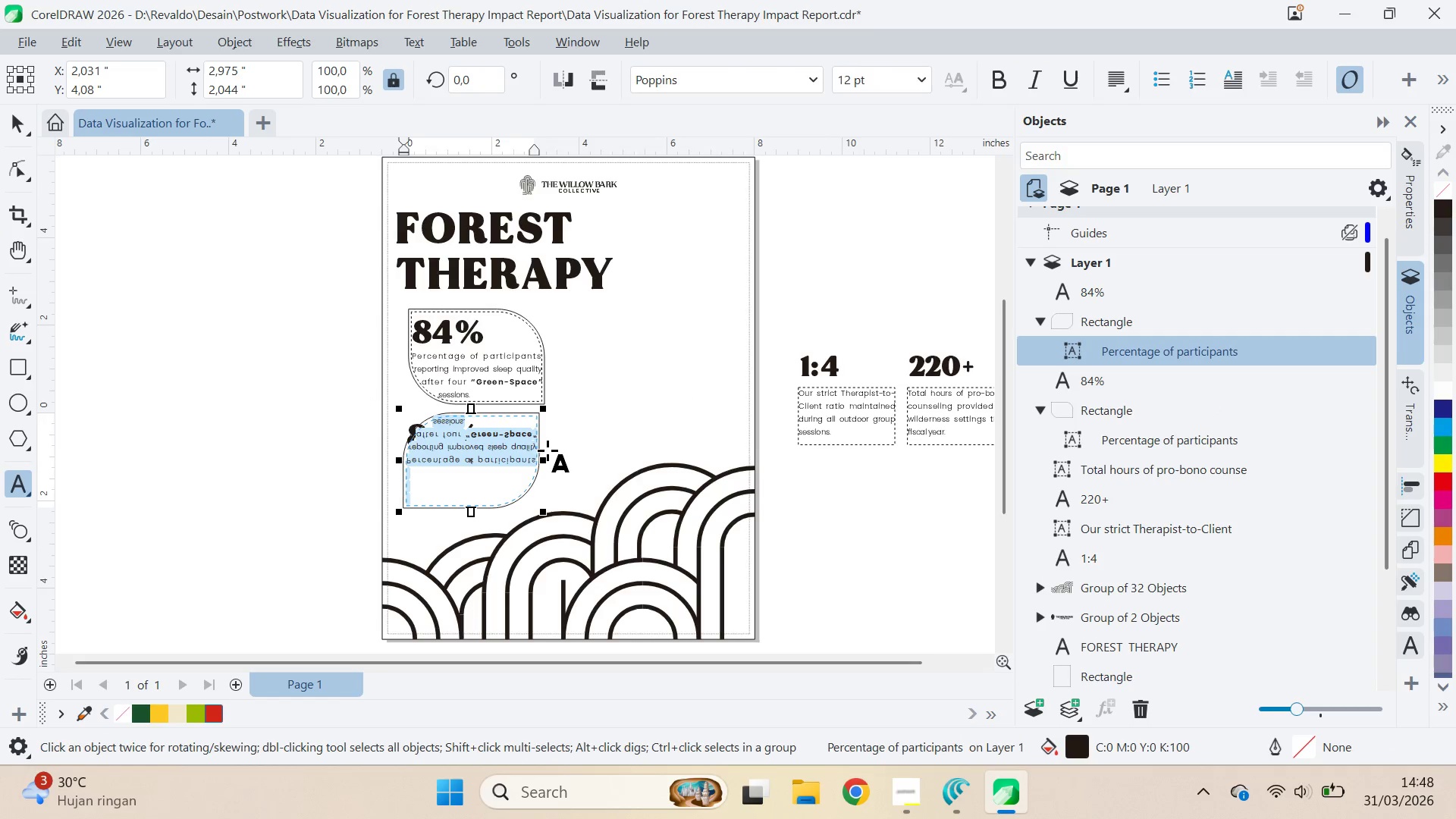 
key(V)
 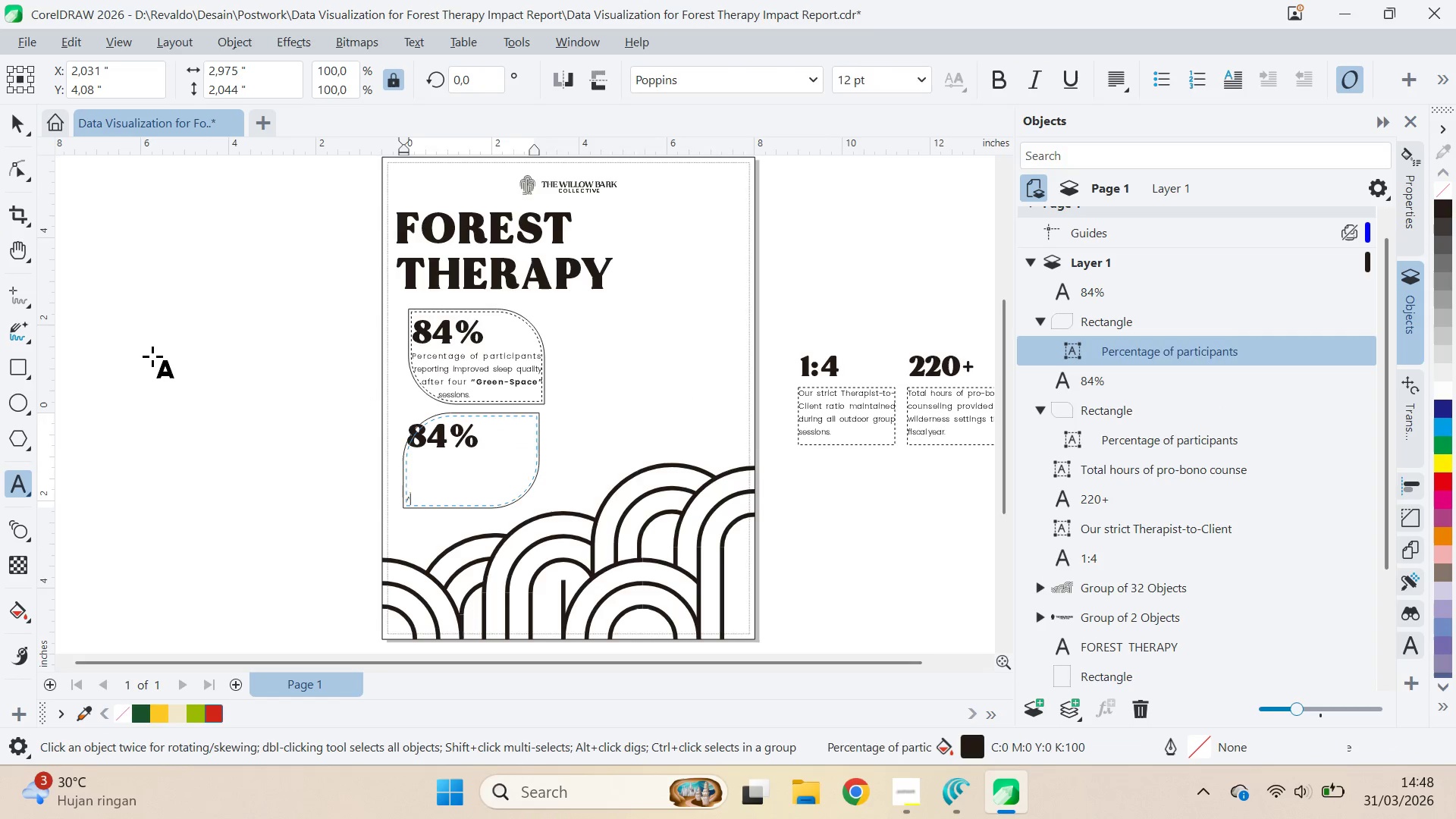 
left_click([155, 356])
 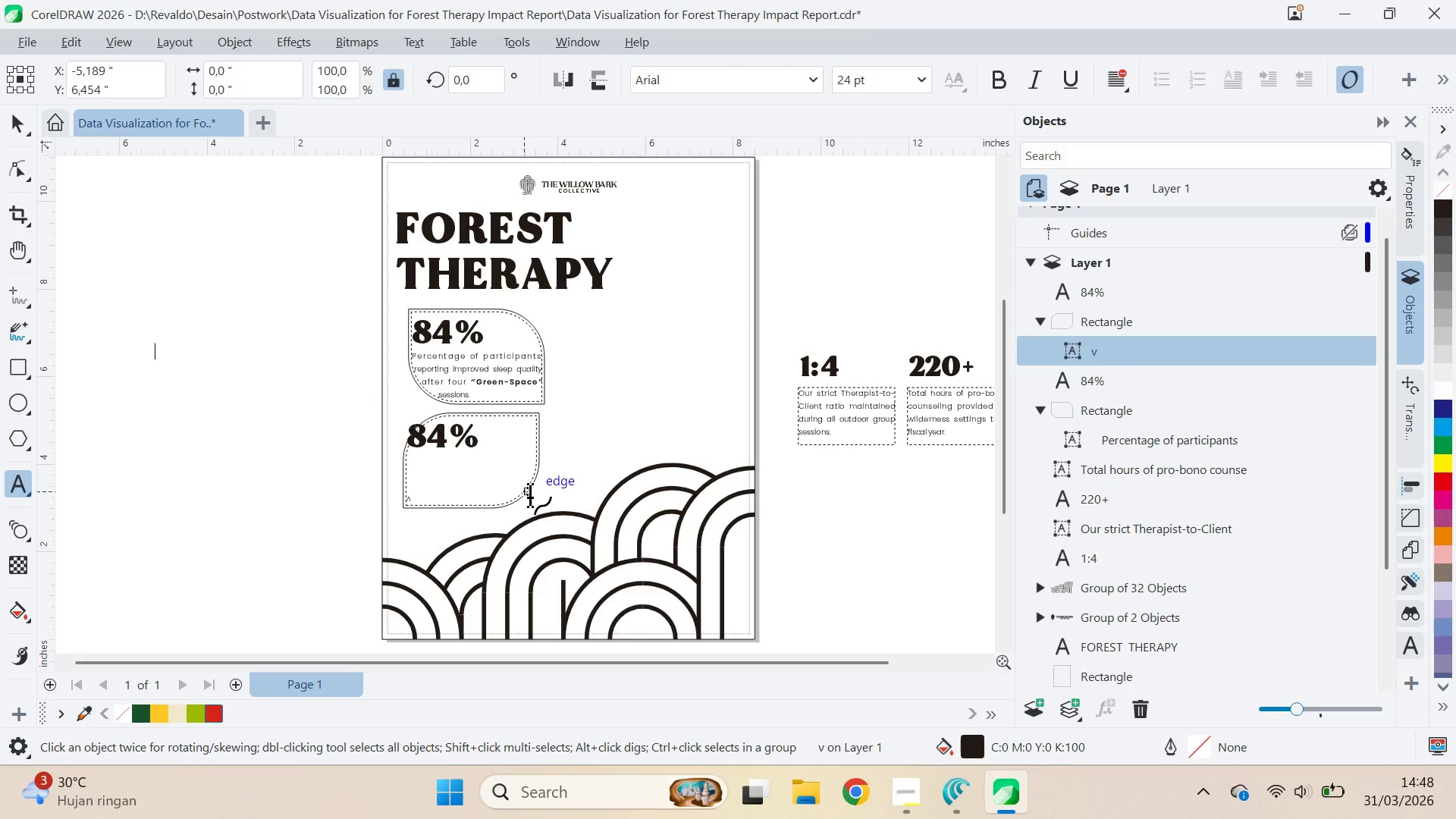 
key(Control+Z)
 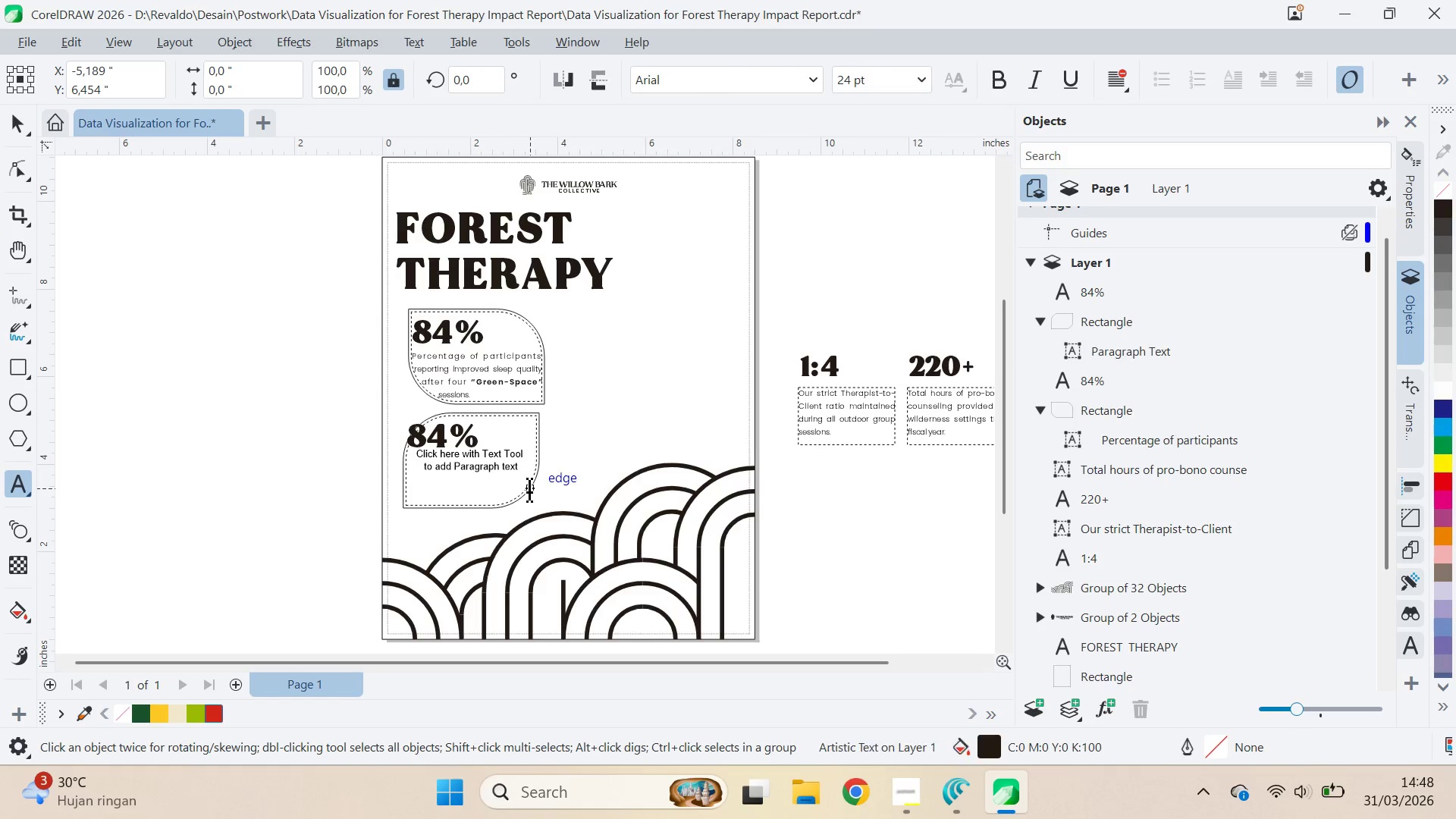 
key(Control+Z)
 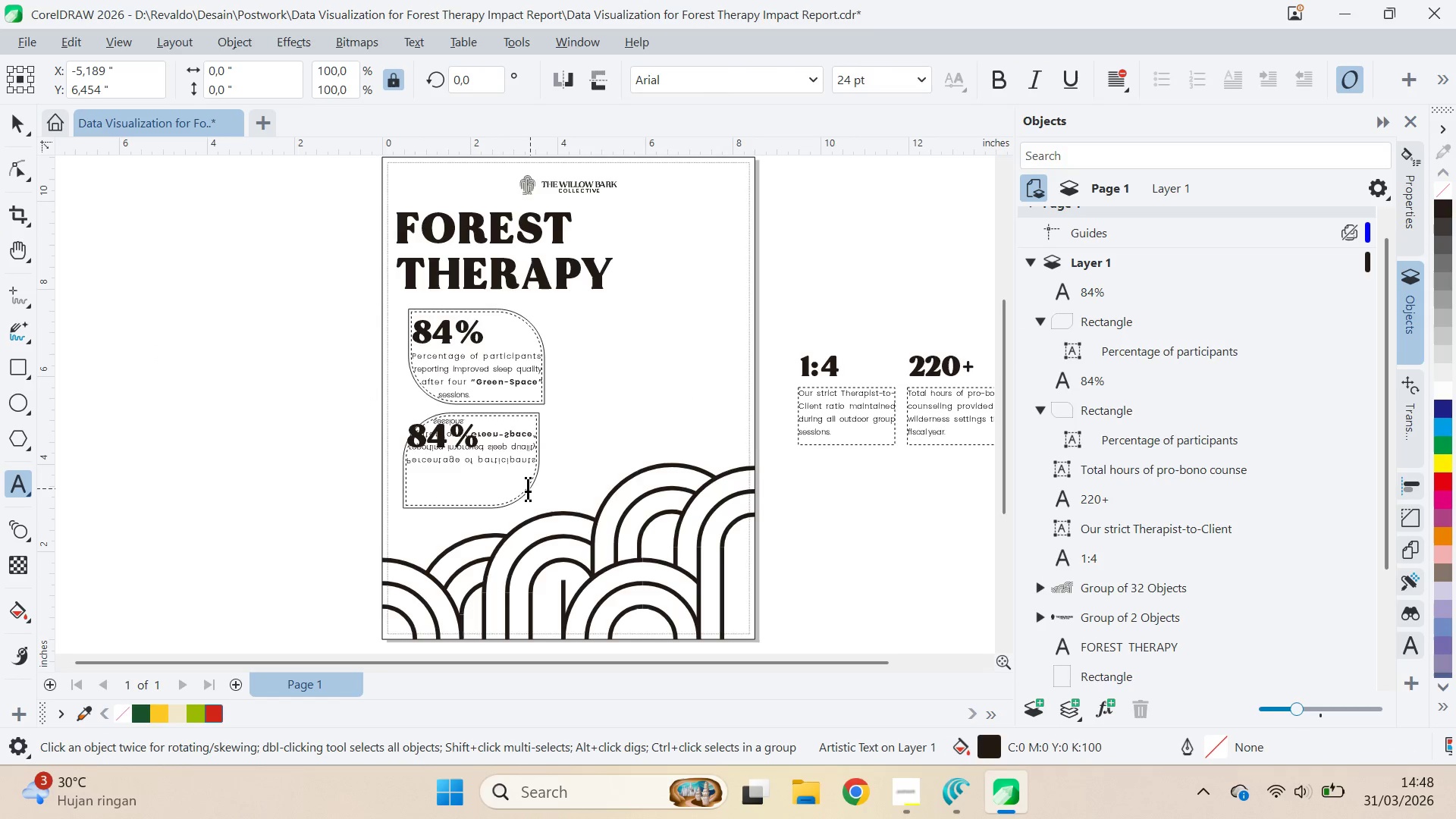 
key(Control+Z)
 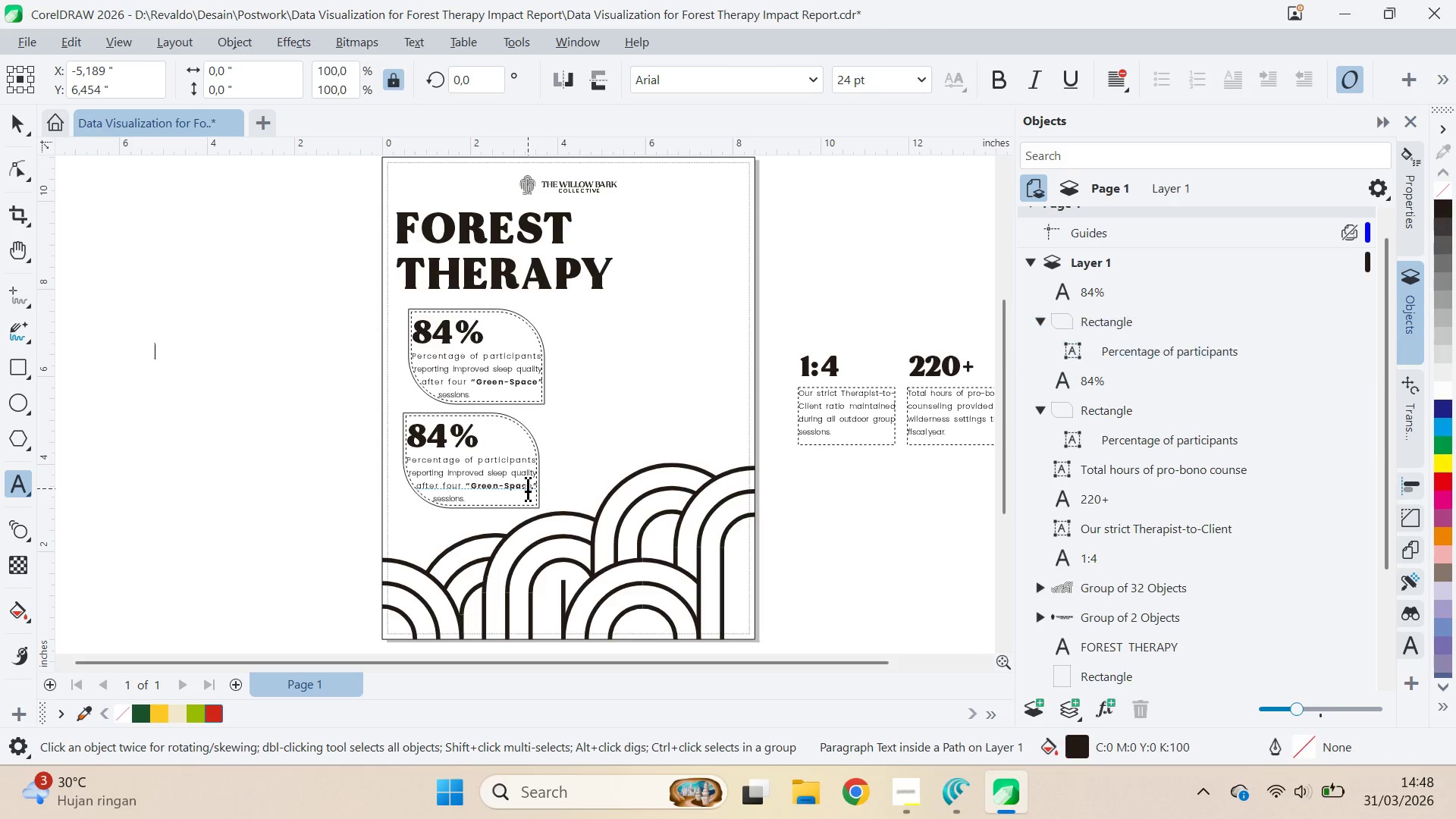 
key(V)
 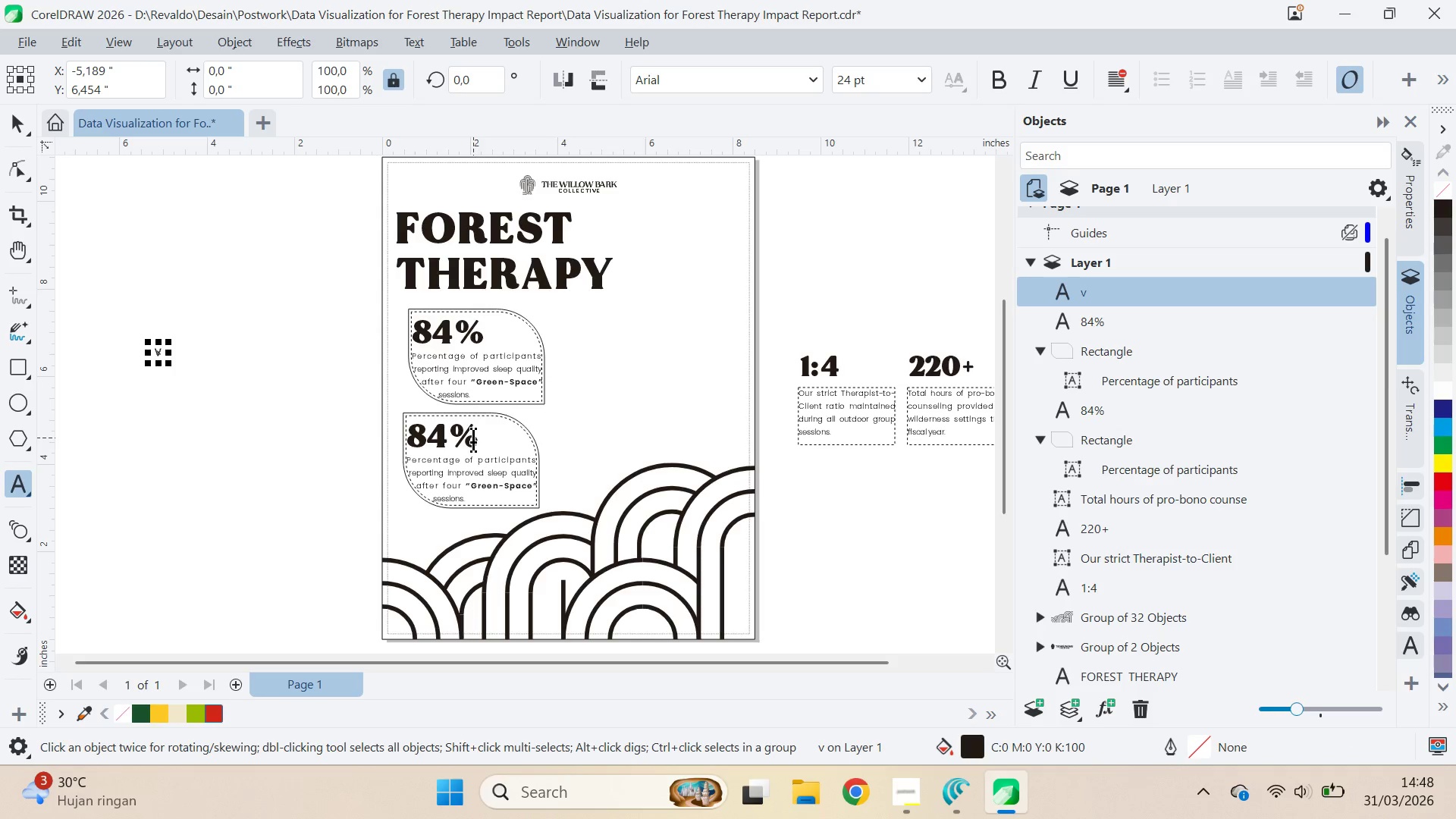 
key(Backspace)
 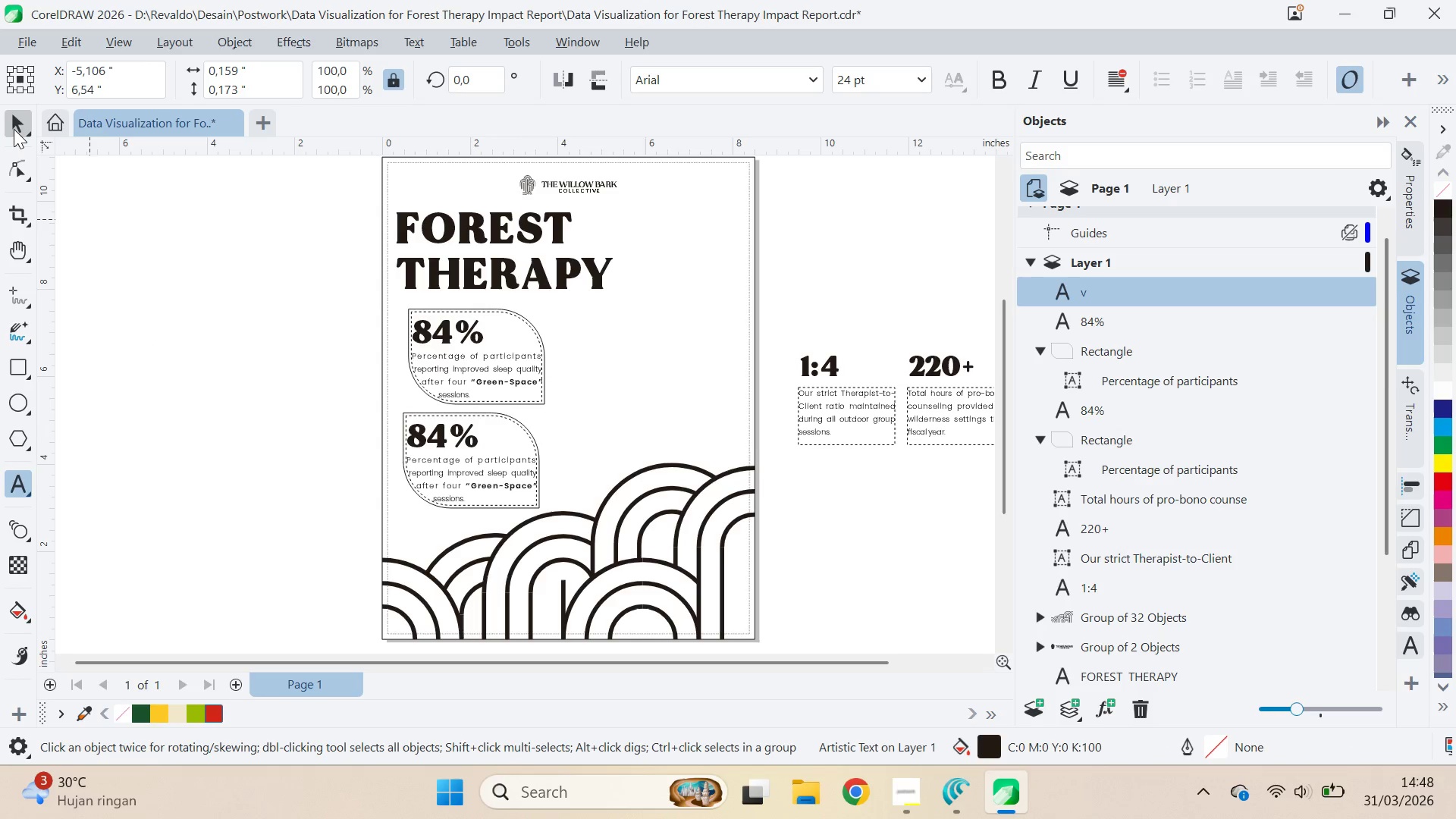 
left_click([17, 124])
 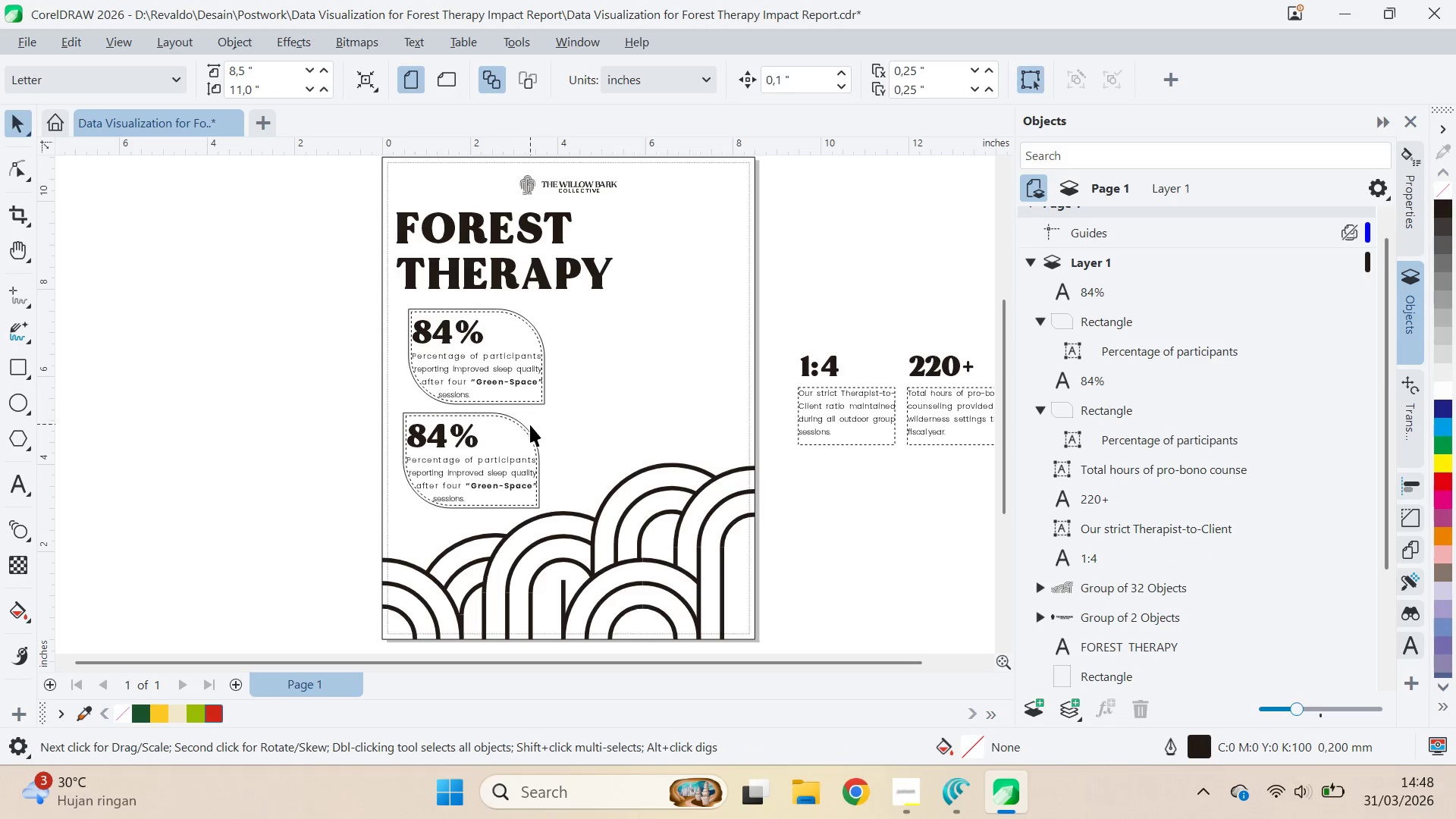 
left_click([522, 425])
 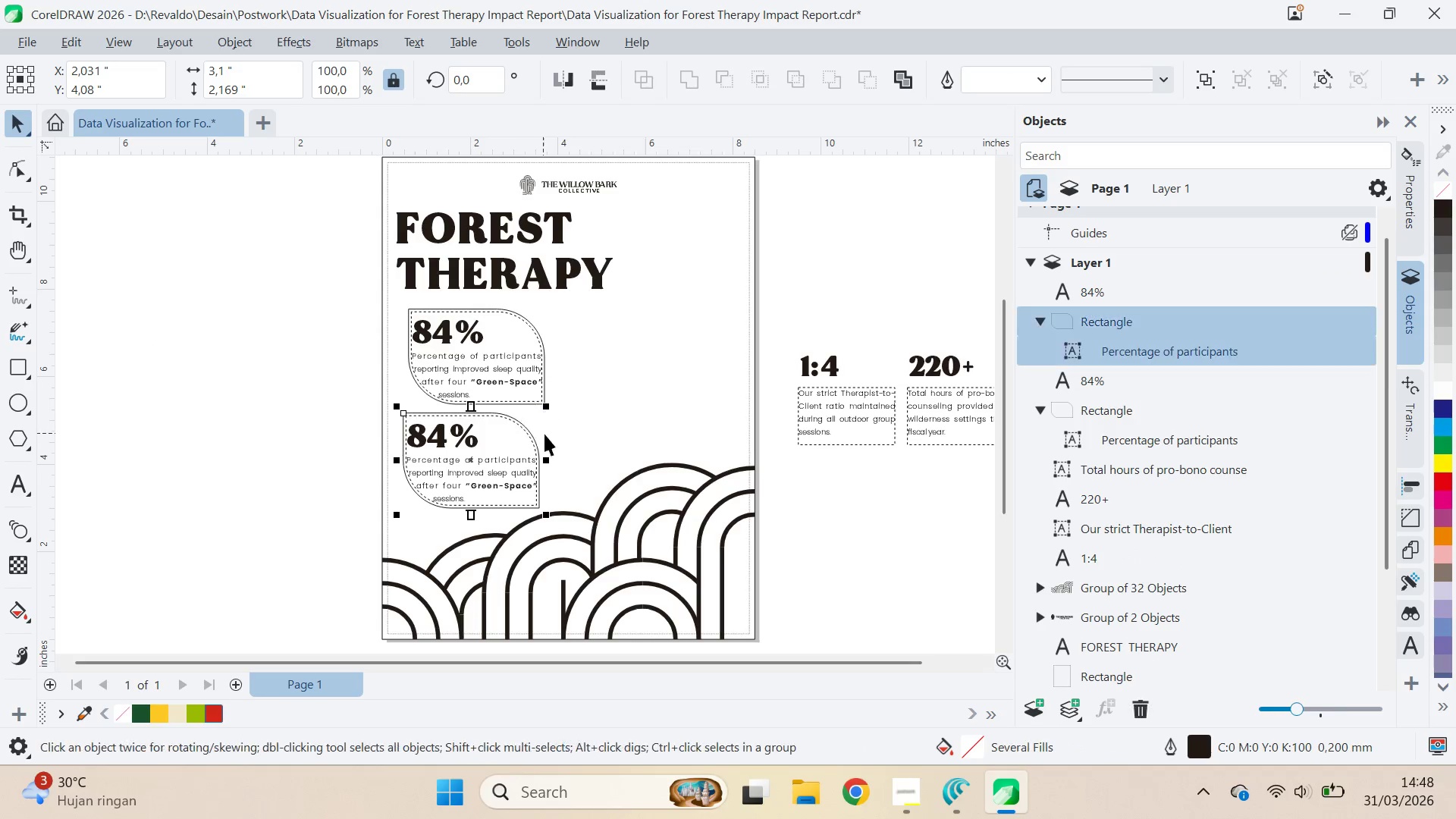 
key(A)
 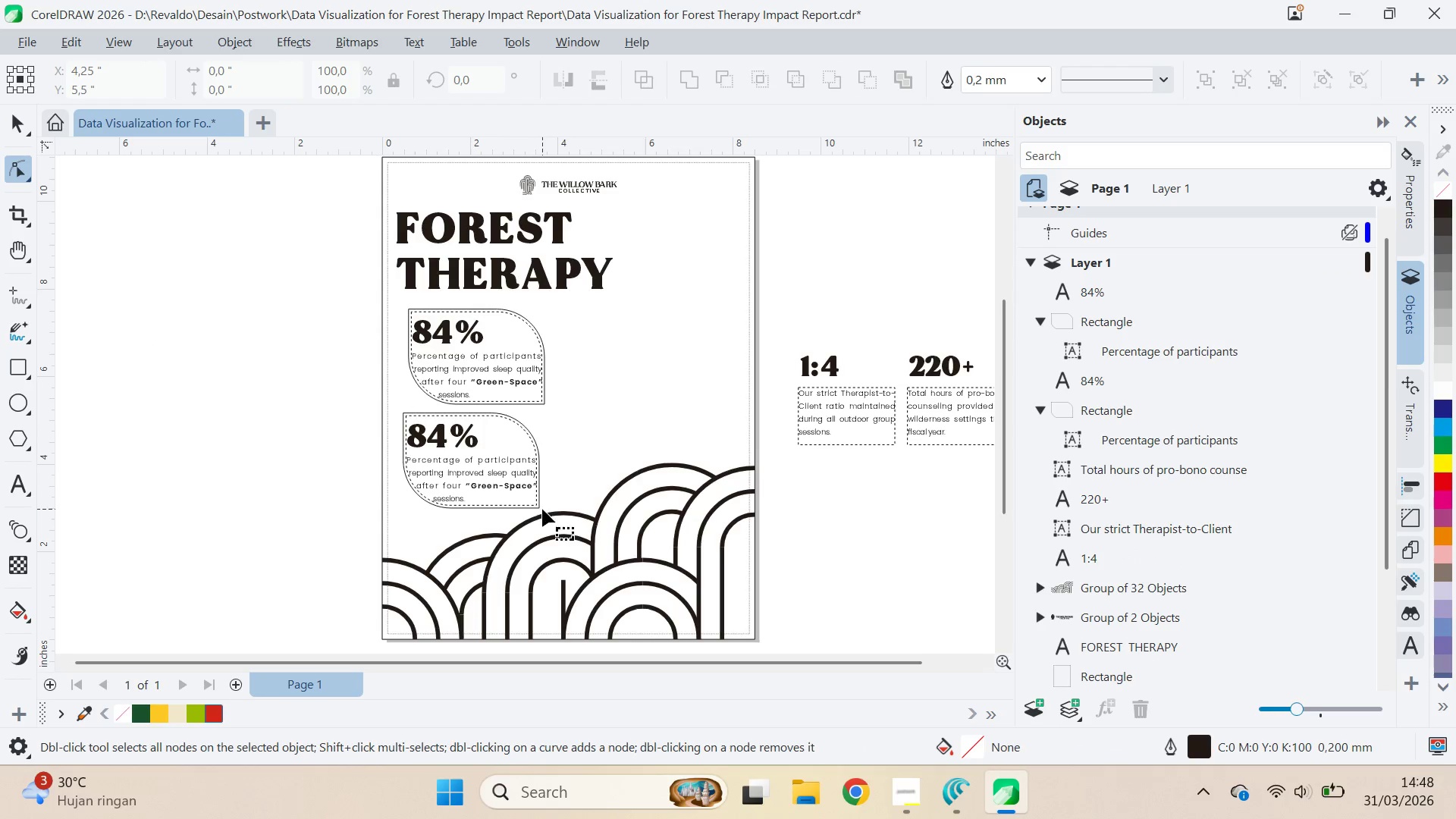 
left_click([541, 508])
 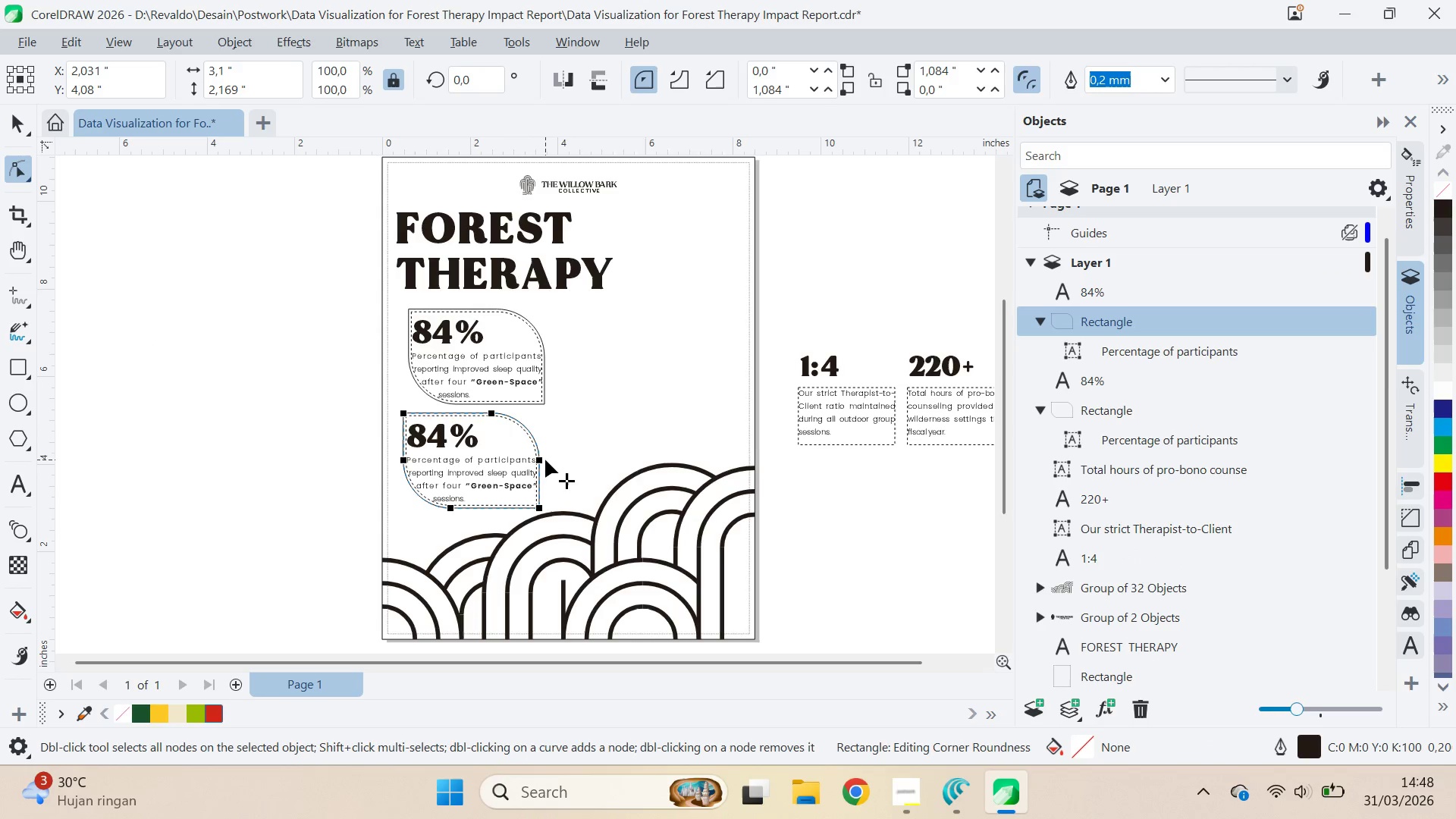 
left_click([540, 459])
 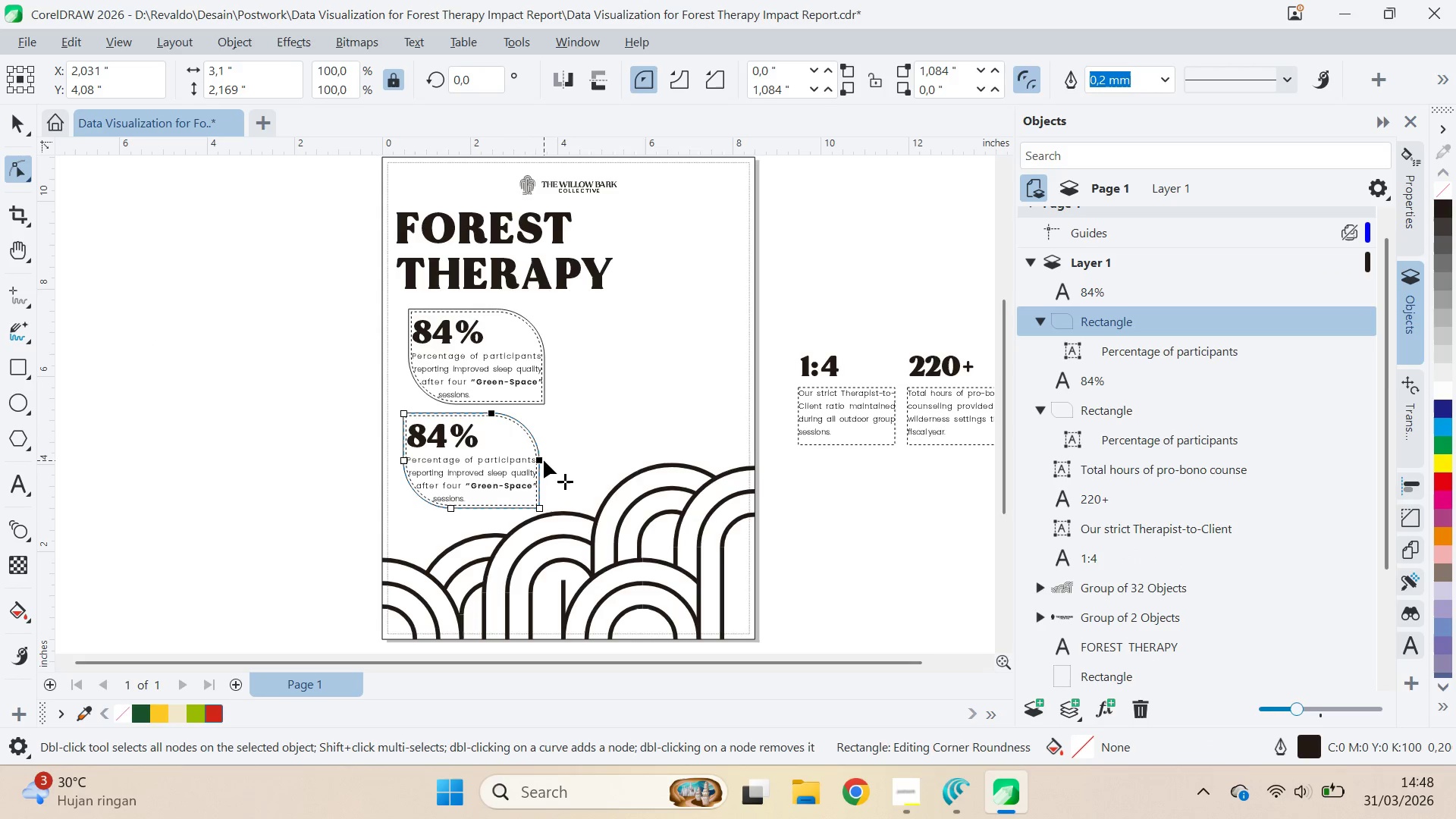 
left_click_drag(start_coordinate=[542, 460], to_coordinate=[522, 375])
 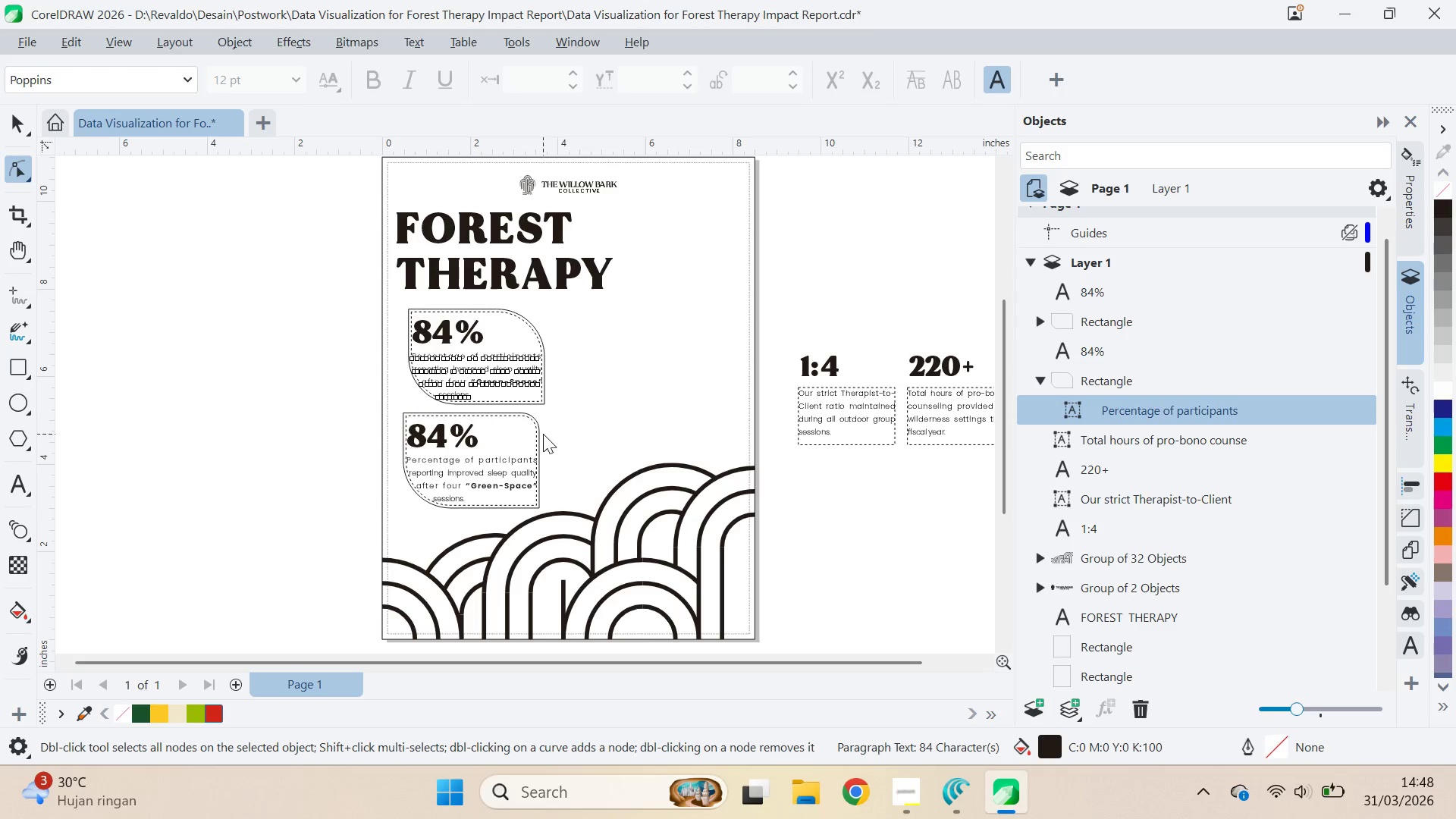 
double_click([540, 432])
 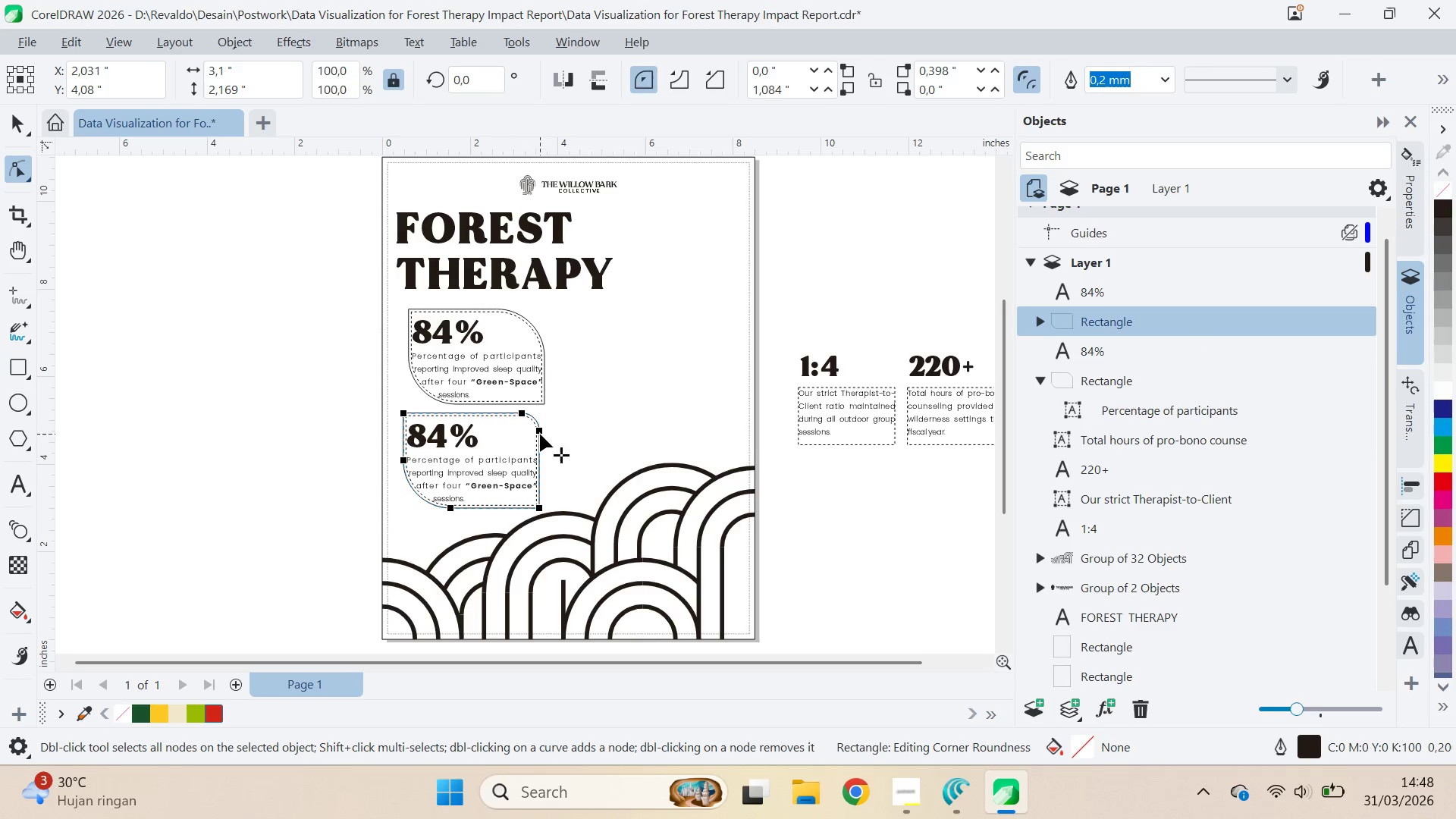 
left_click_drag(start_coordinate=[540, 434], to_coordinate=[545, 416])
 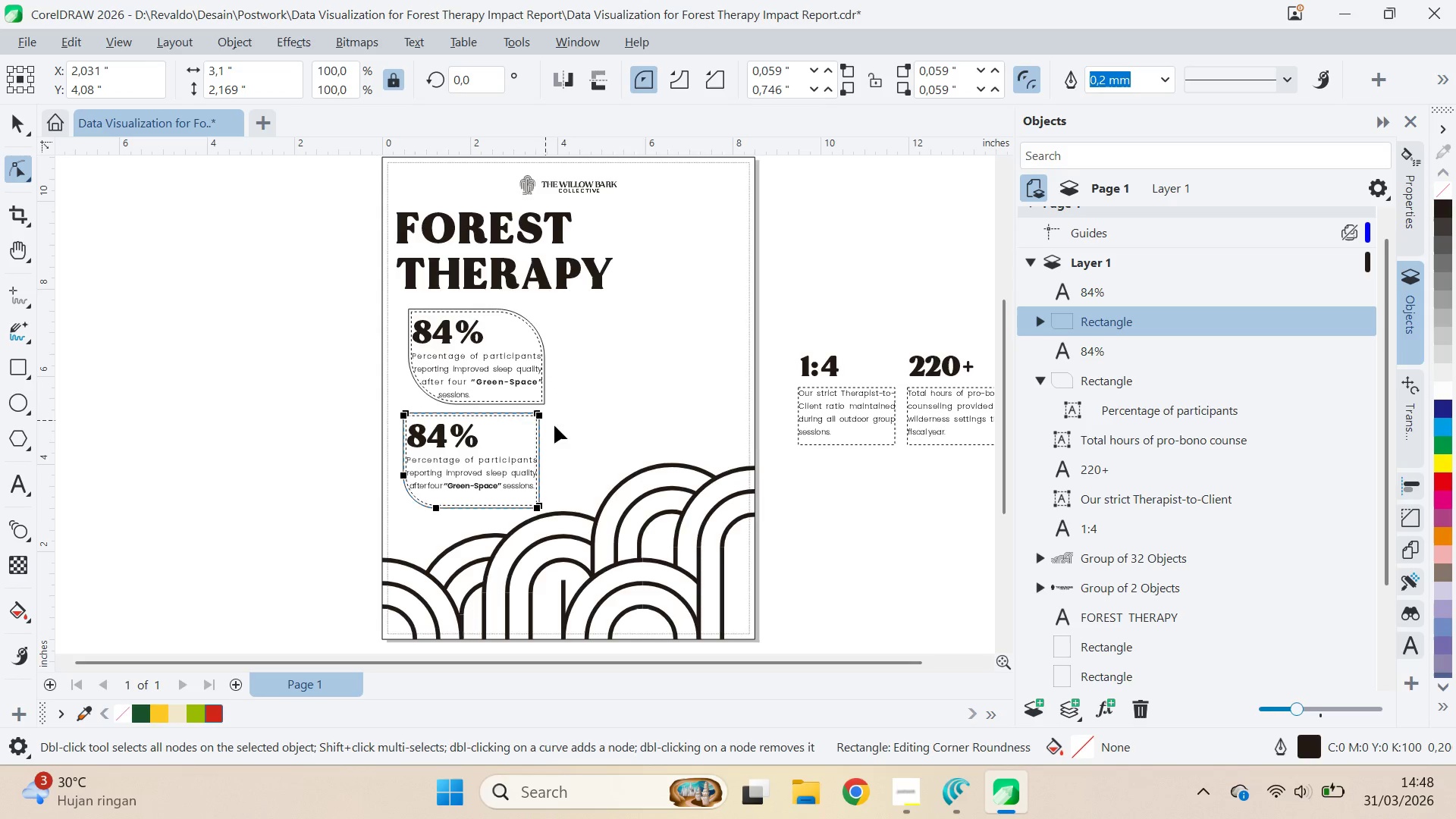 
key(Control+Z)
 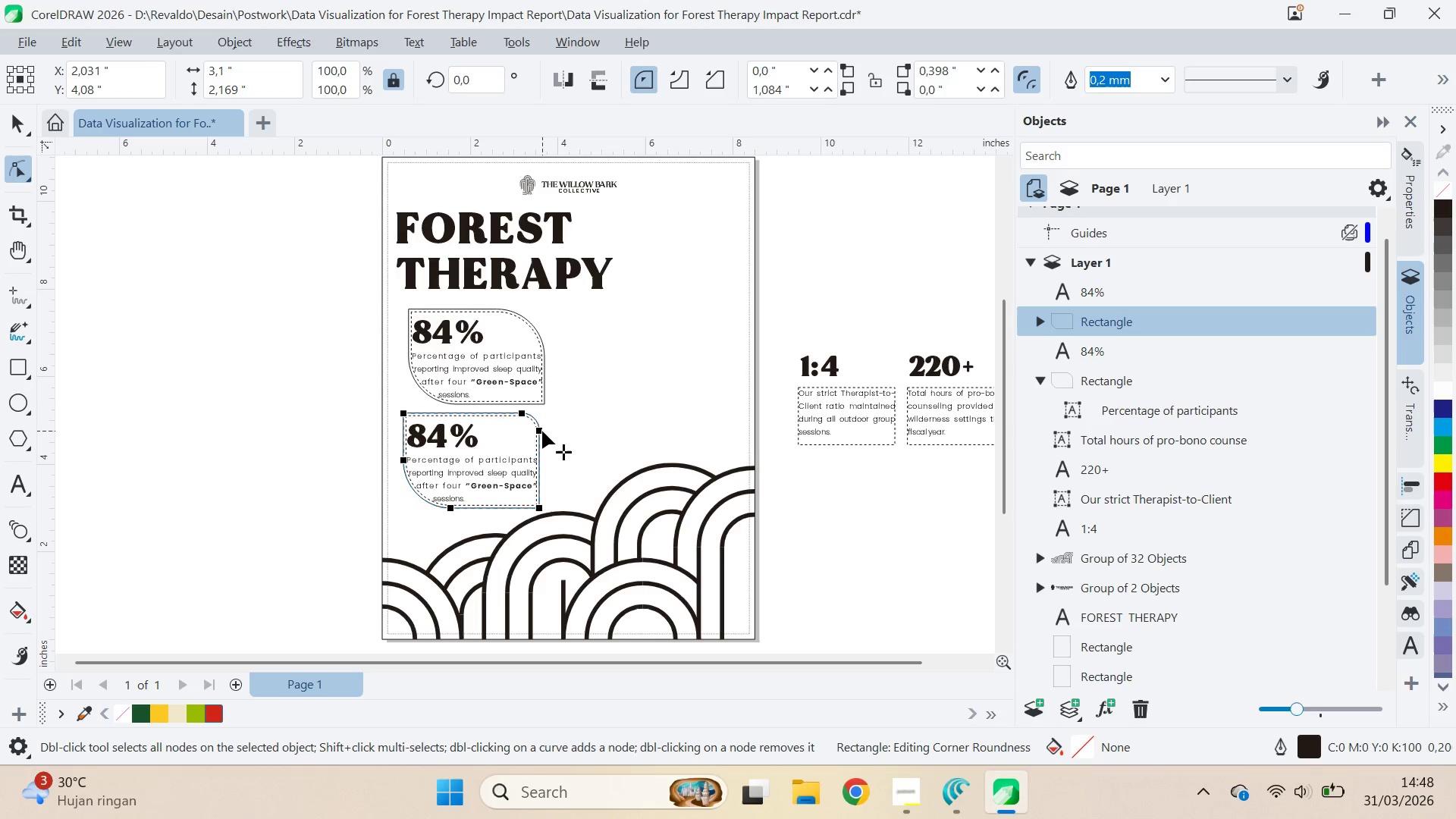 
key(Control+Z)
 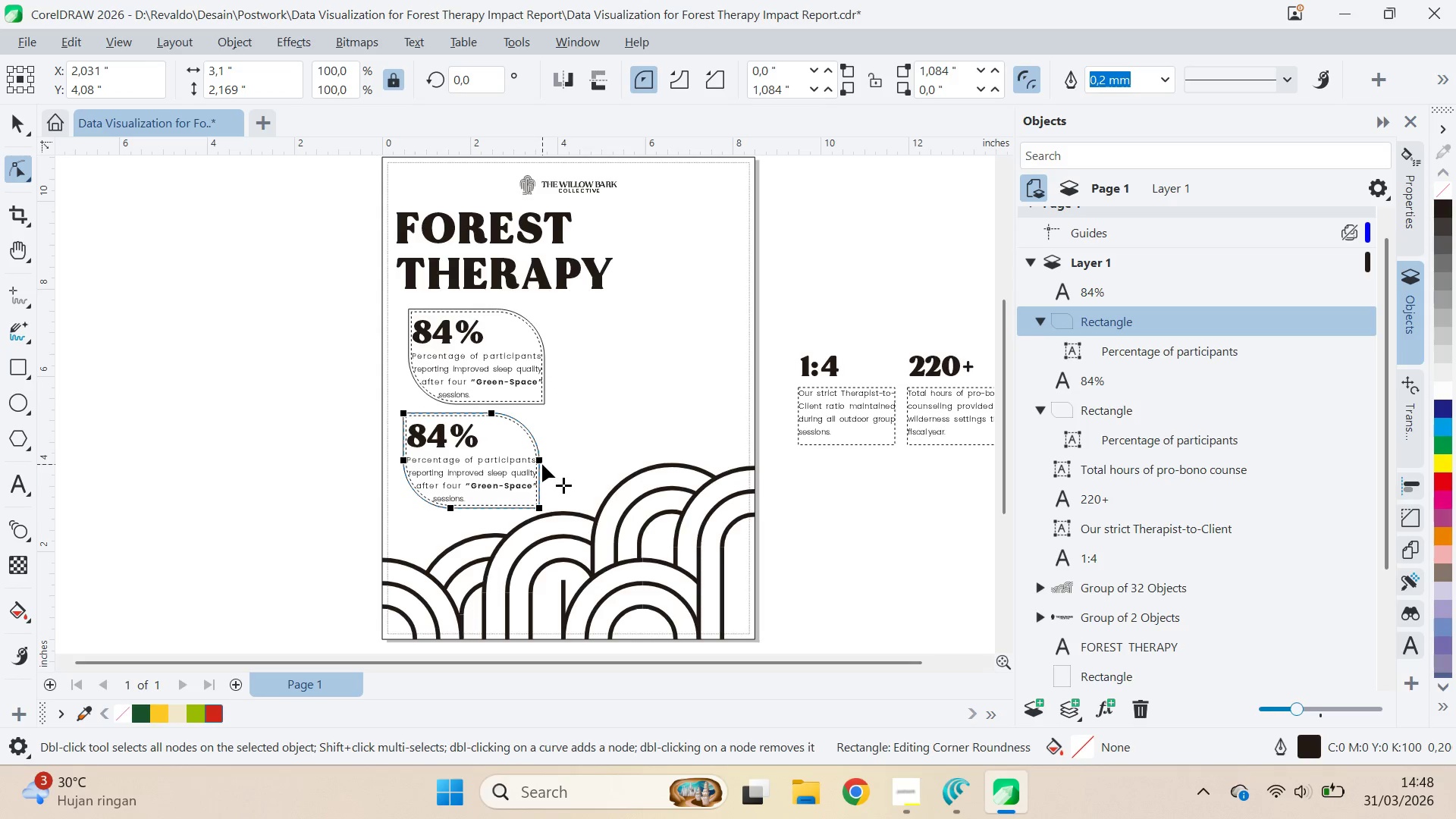 
left_click([541, 460])
 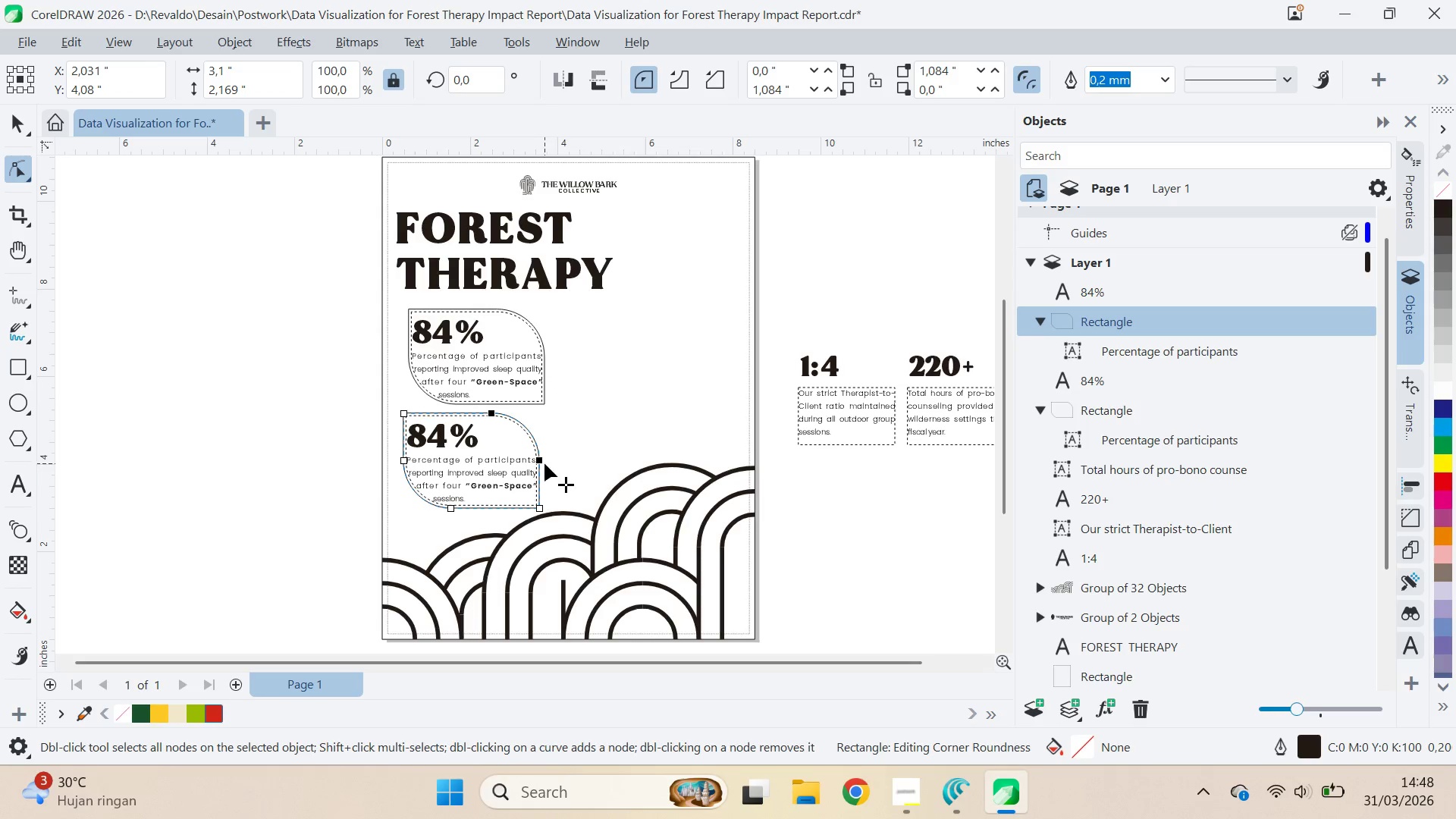 
left_click_drag(start_coordinate=[544, 463], to_coordinate=[551, 404])
 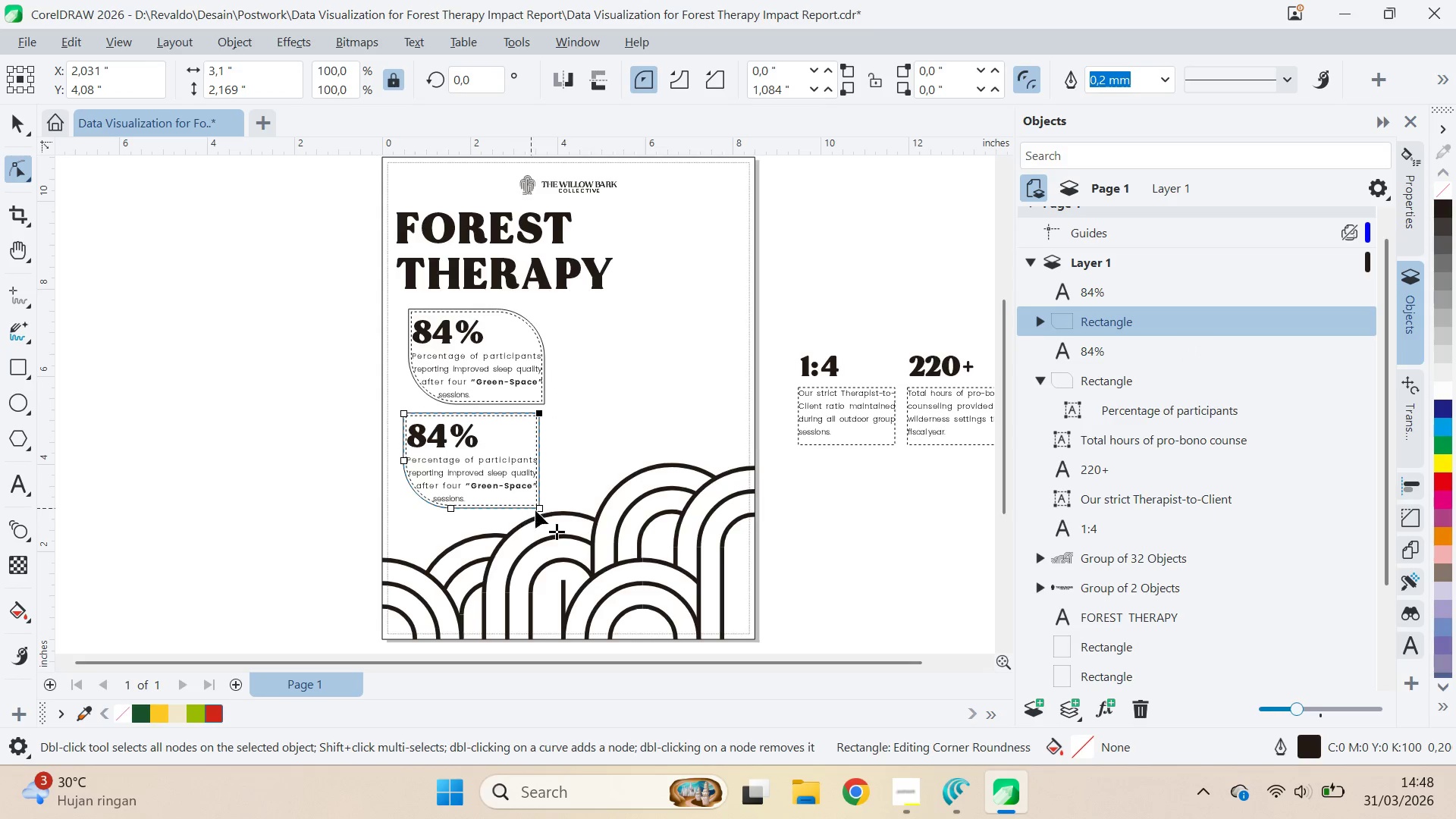 
left_click([543, 511])
 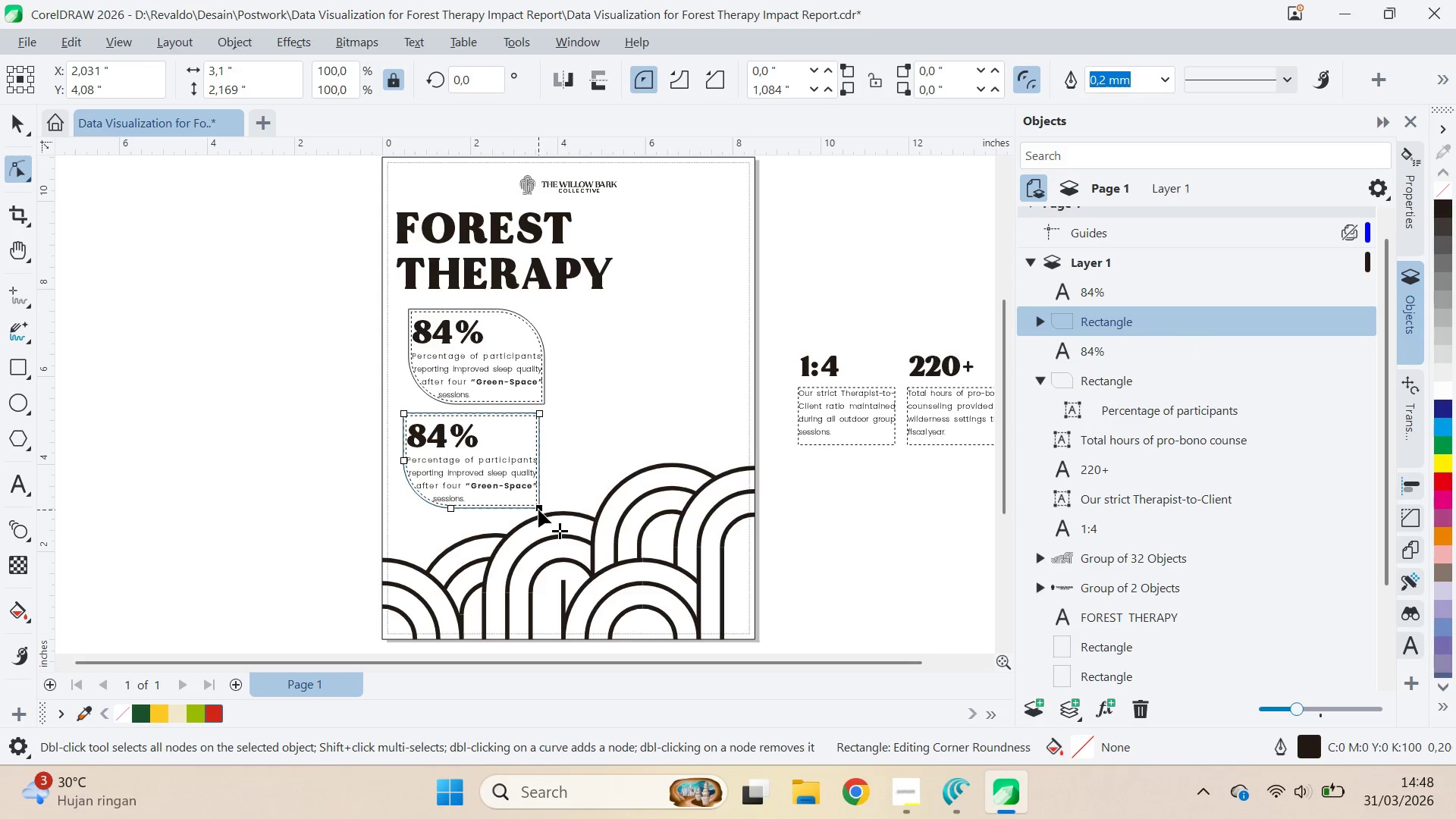 
left_click_drag(start_coordinate=[538, 510], to_coordinate=[592, 418])
 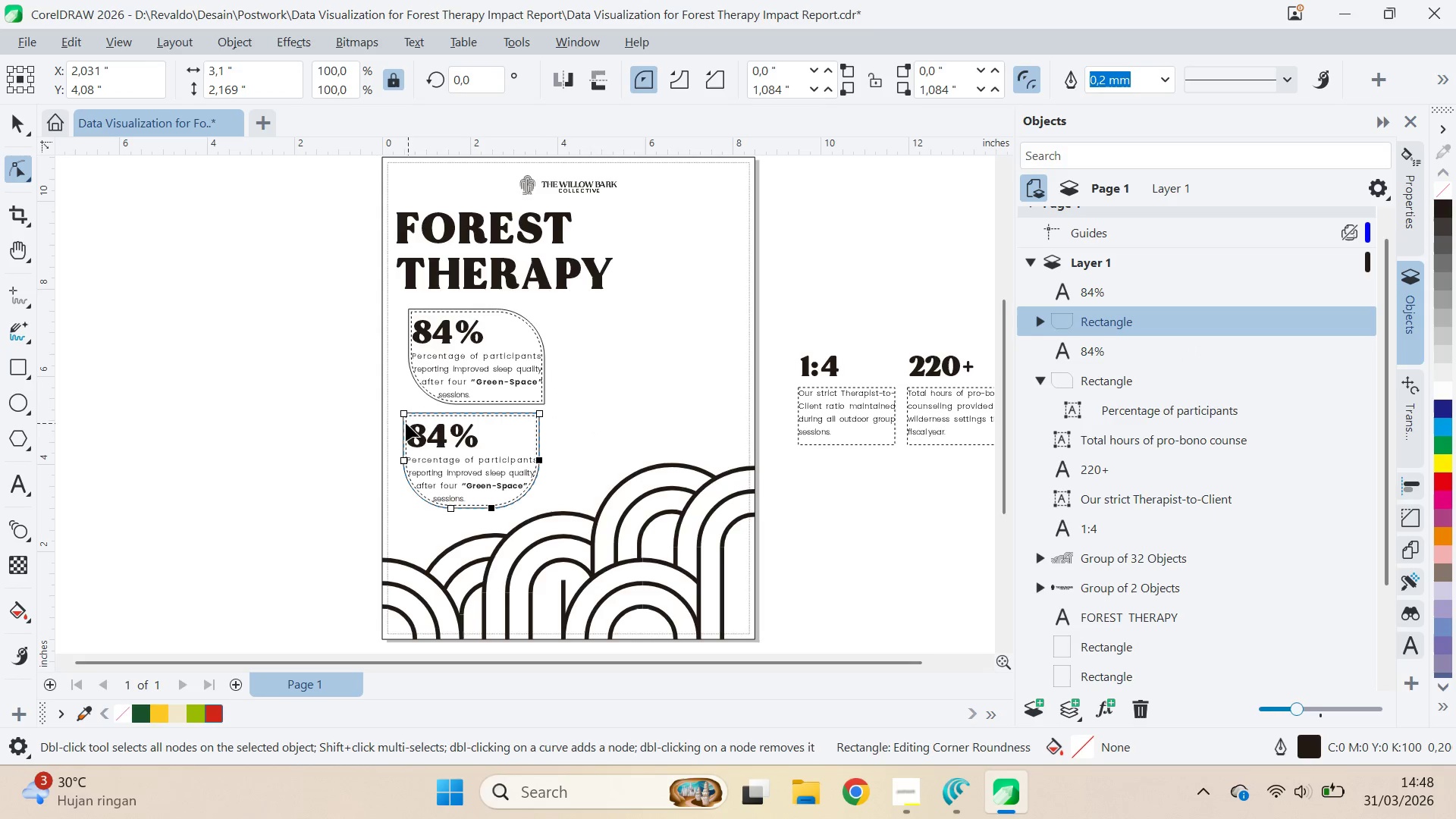 
left_click([401, 415])
 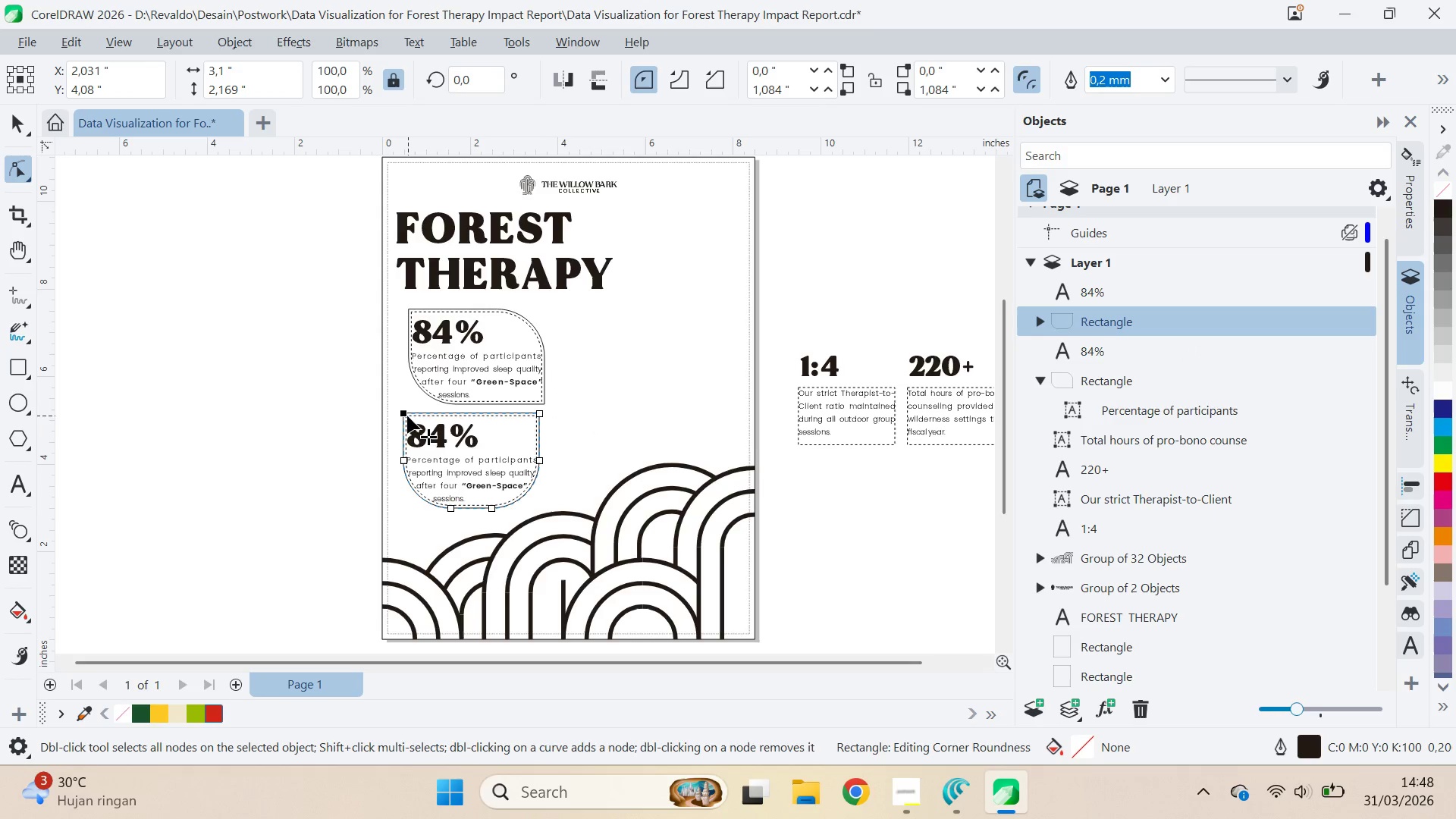 
left_click_drag(start_coordinate=[406, 414], to_coordinate=[516, 425])
 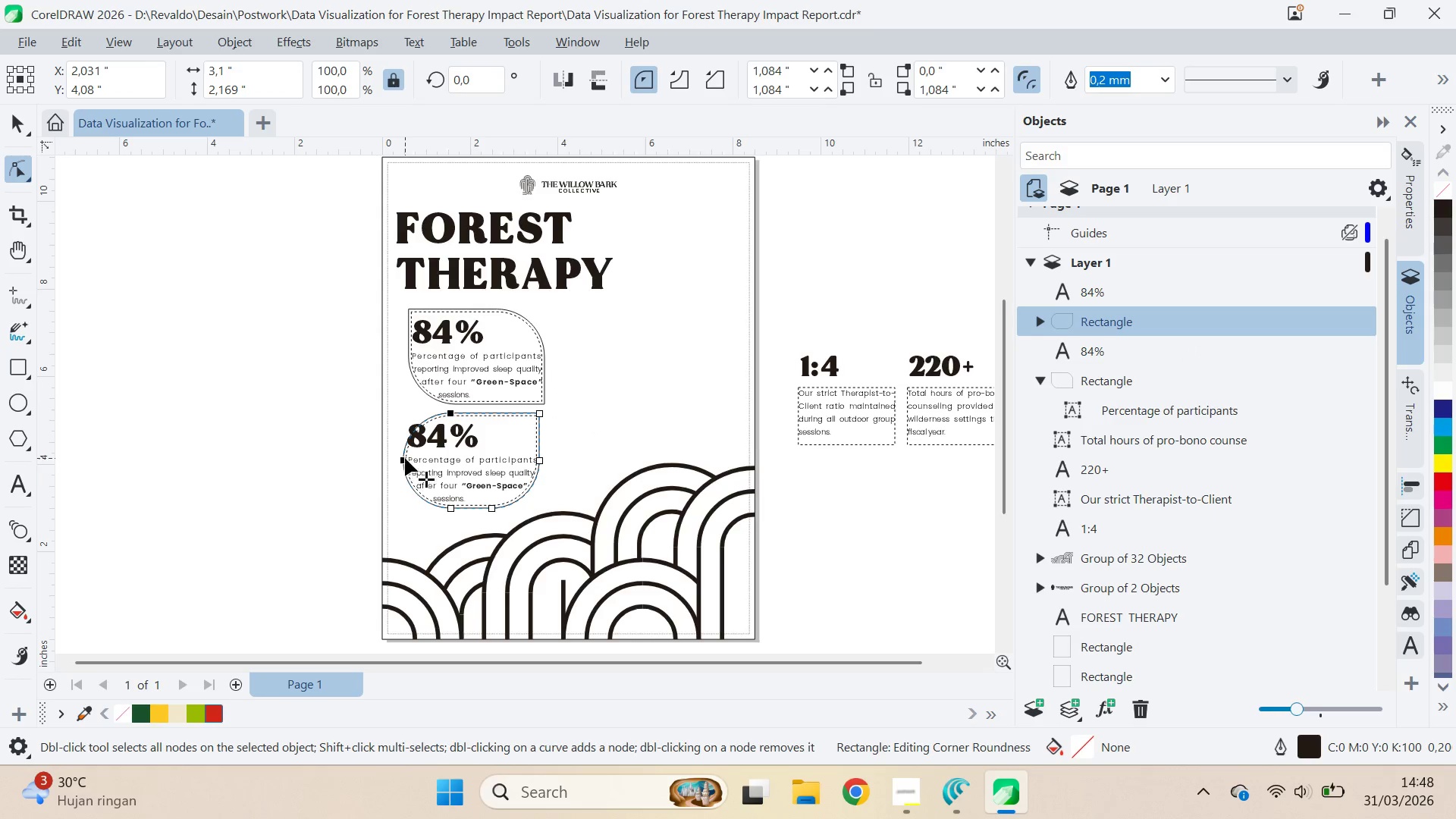 
left_click([405, 458])
 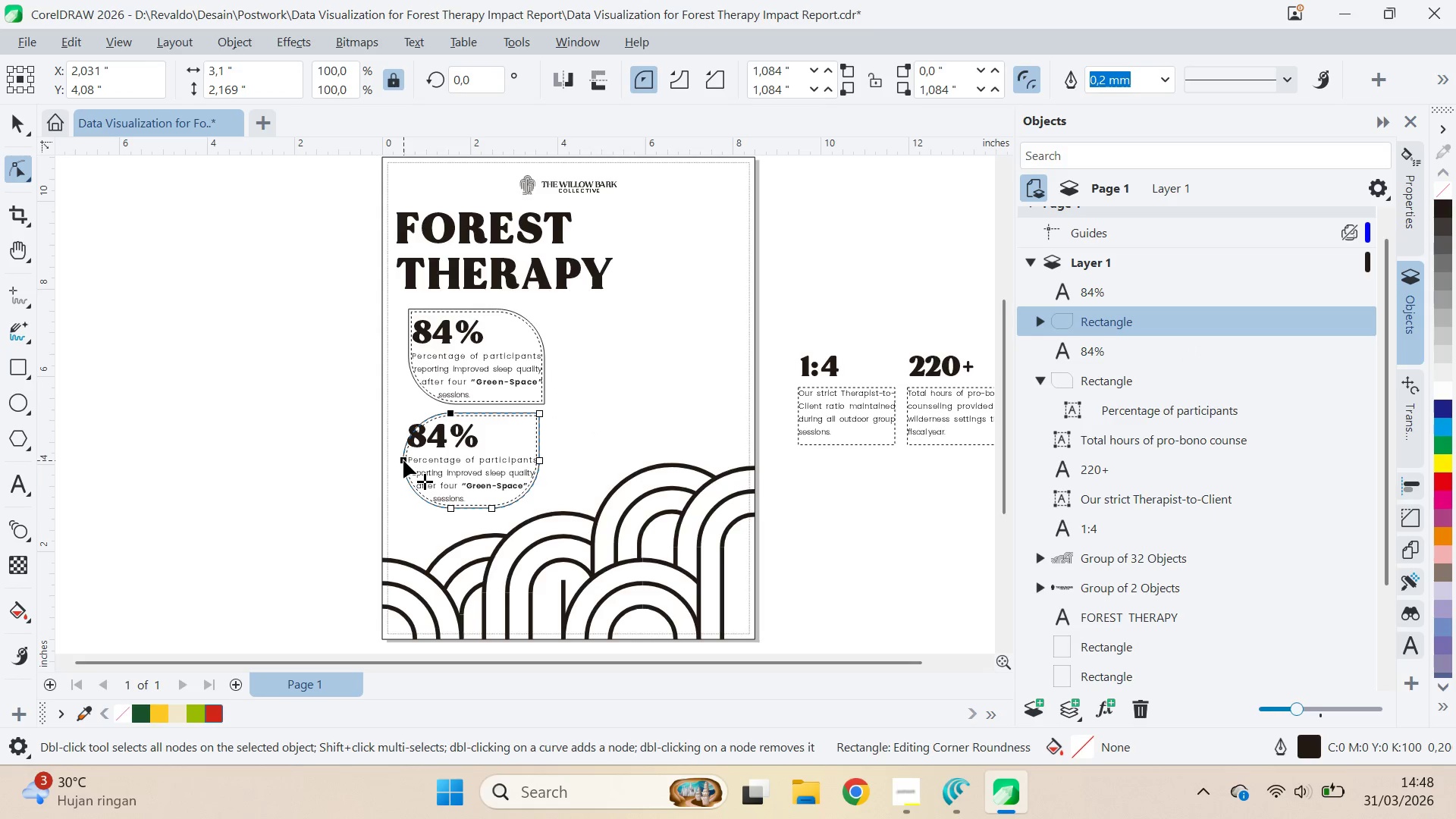 
left_click([403, 460])
 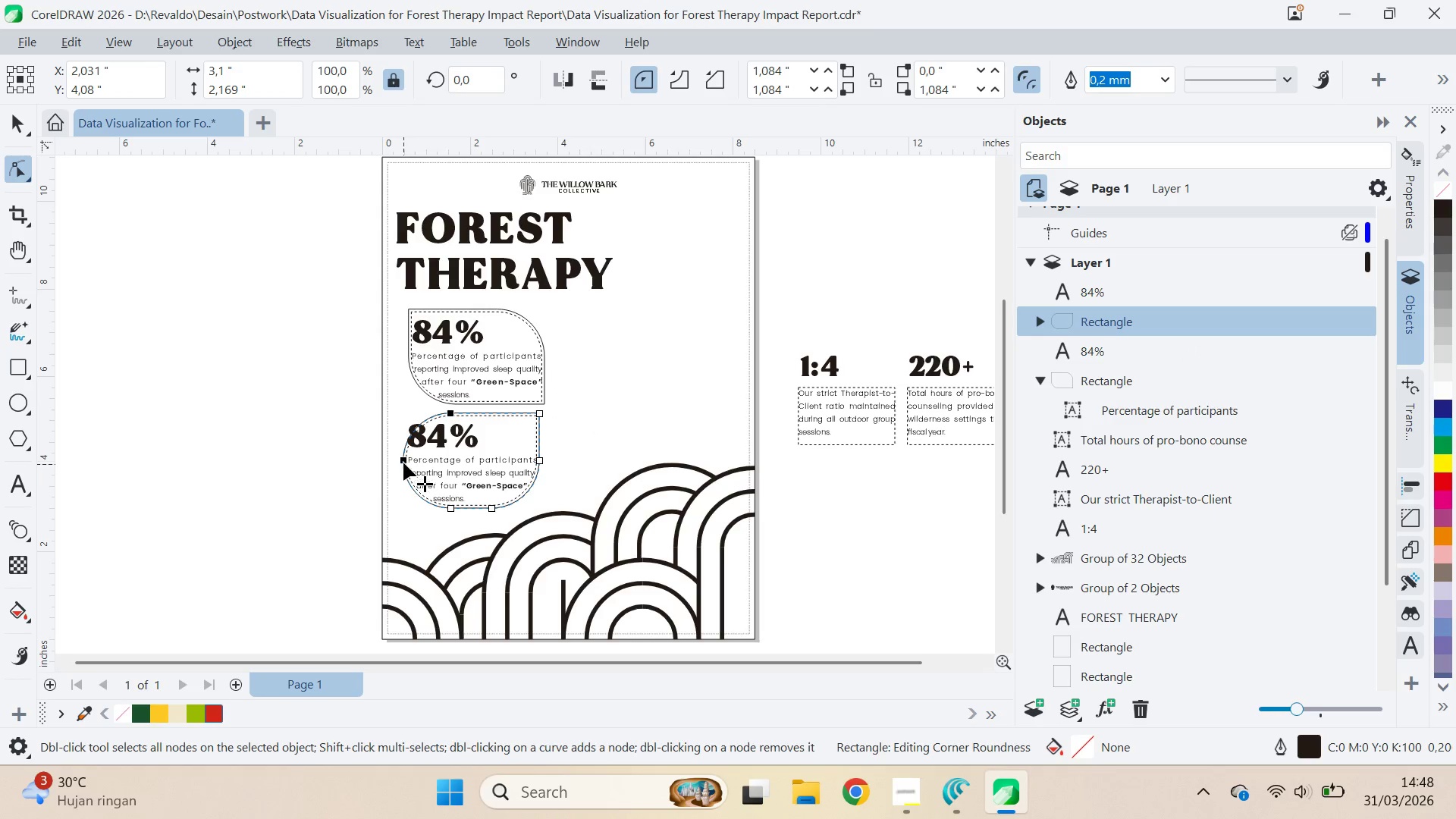 
left_click_drag(start_coordinate=[403, 462], to_coordinate=[391, 532])
 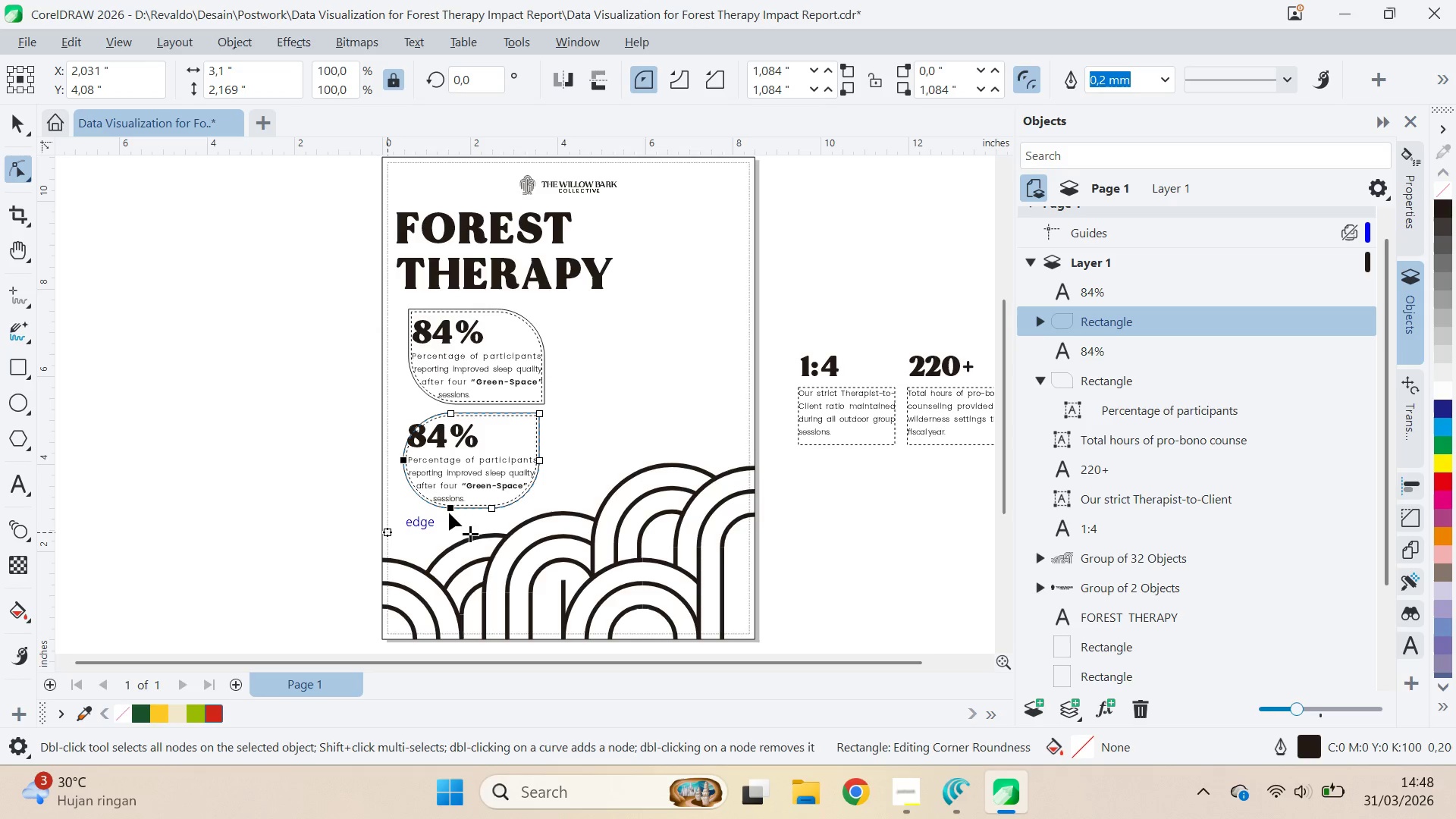 
left_click_drag(start_coordinate=[449, 510], to_coordinate=[358, 517])
 